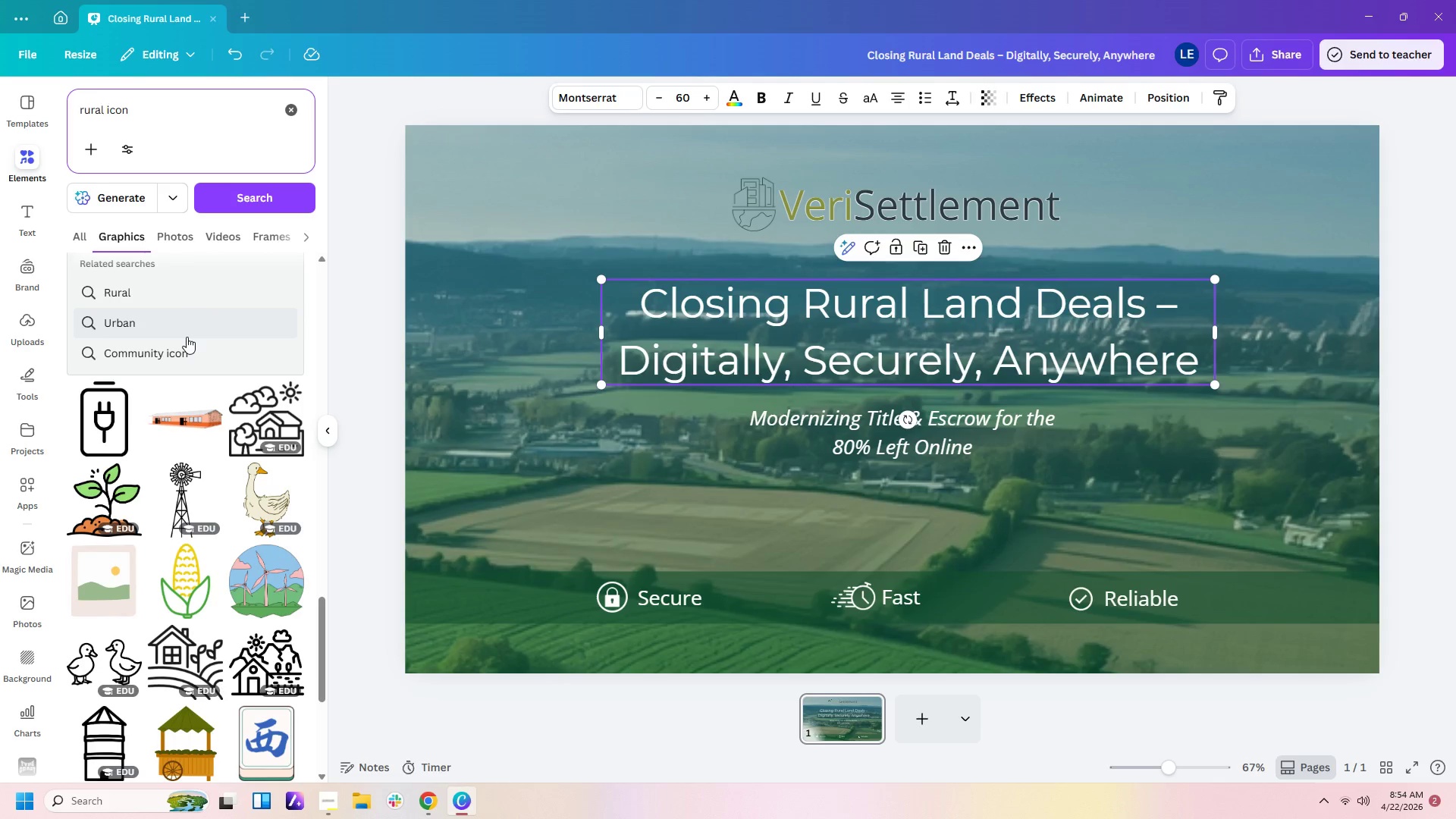 
scroll: coordinate [187, 337], scroll_direction: down, amount: 2.0
 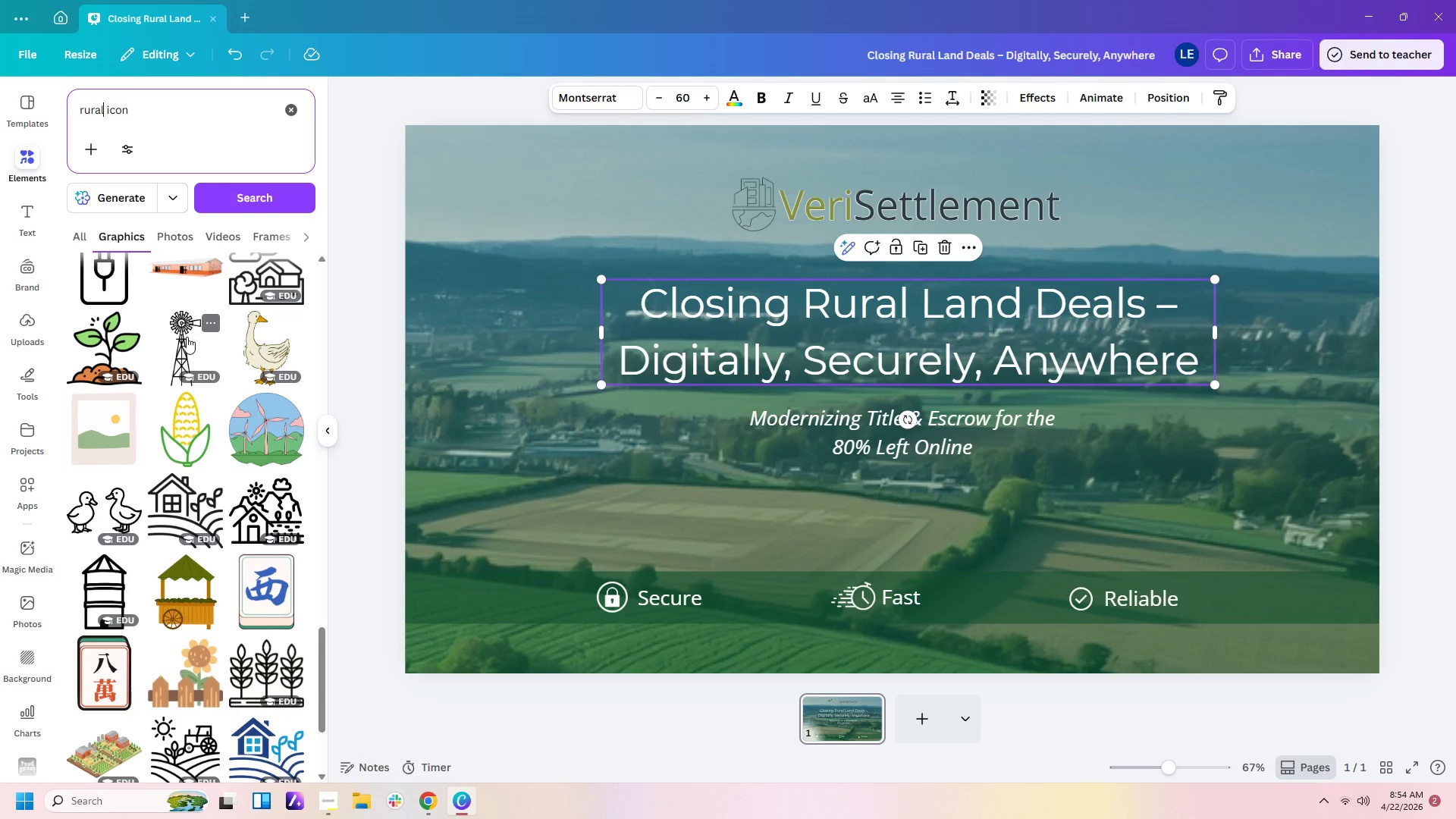 
scroll: coordinate [187, 337], scroll_direction: up, amount: 4.0
 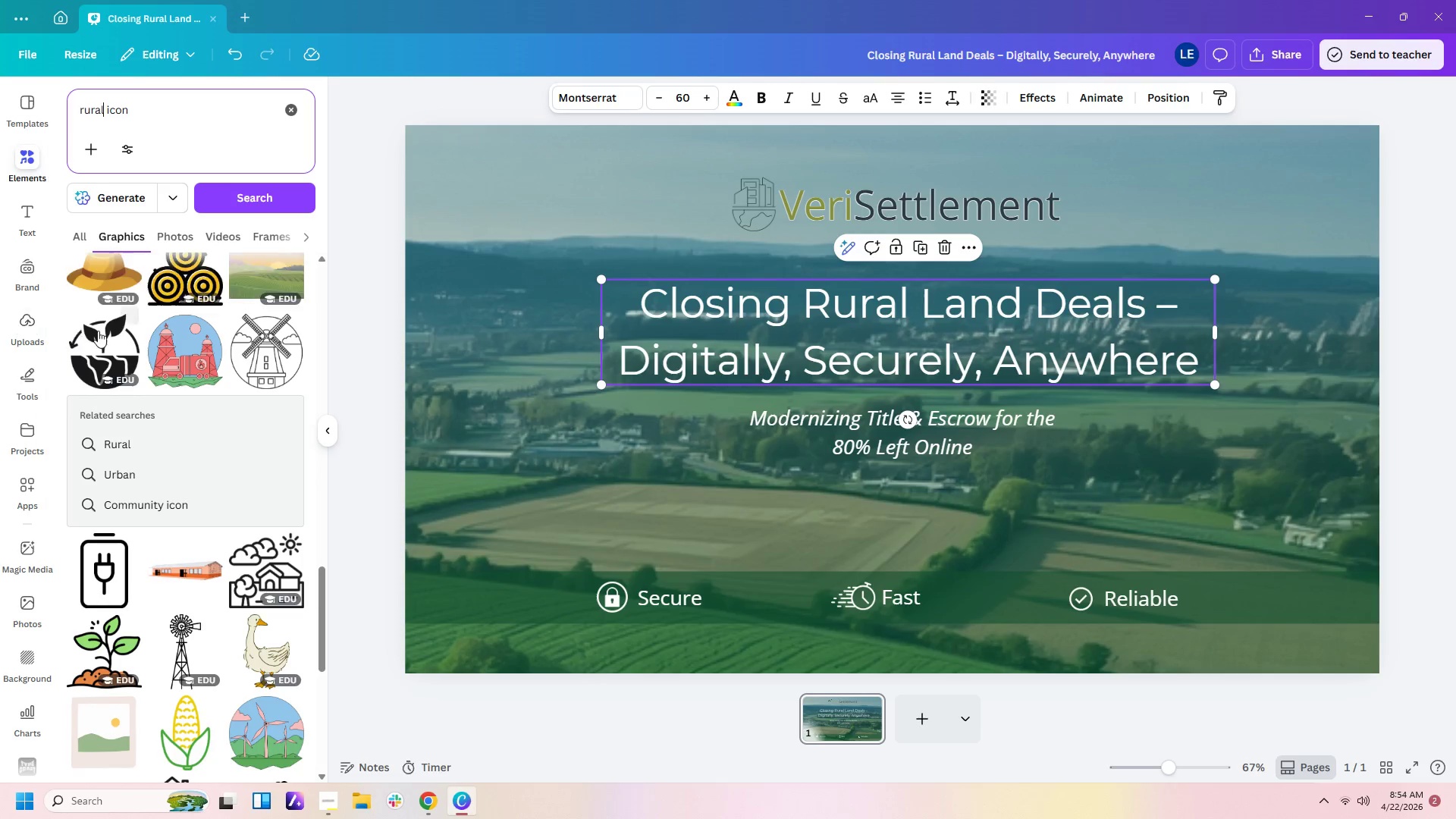 
left_click([100, 331])
 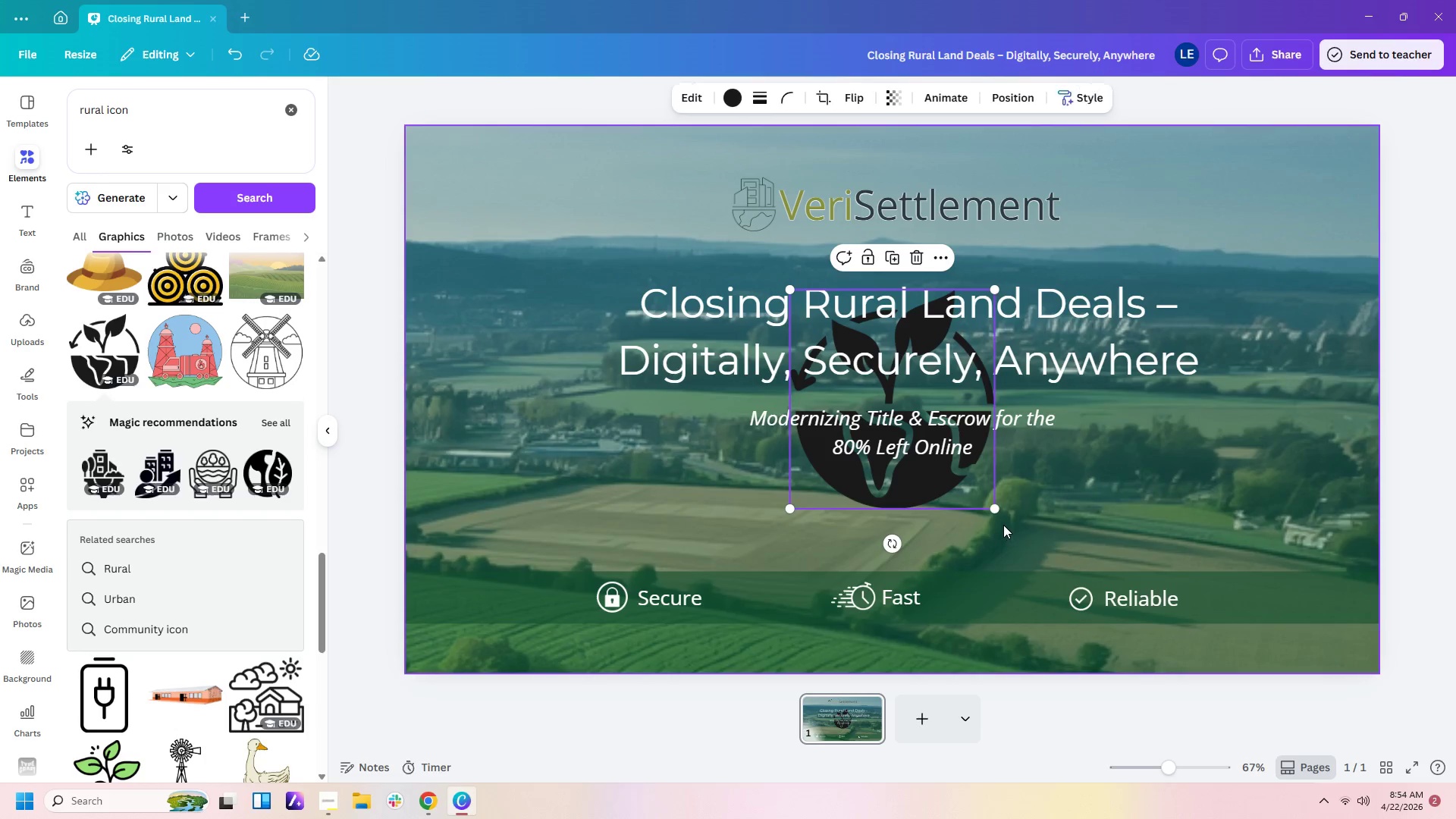 
left_click_drag(start_coordinate=[991, 504], to_coordinate=[817, 350])
 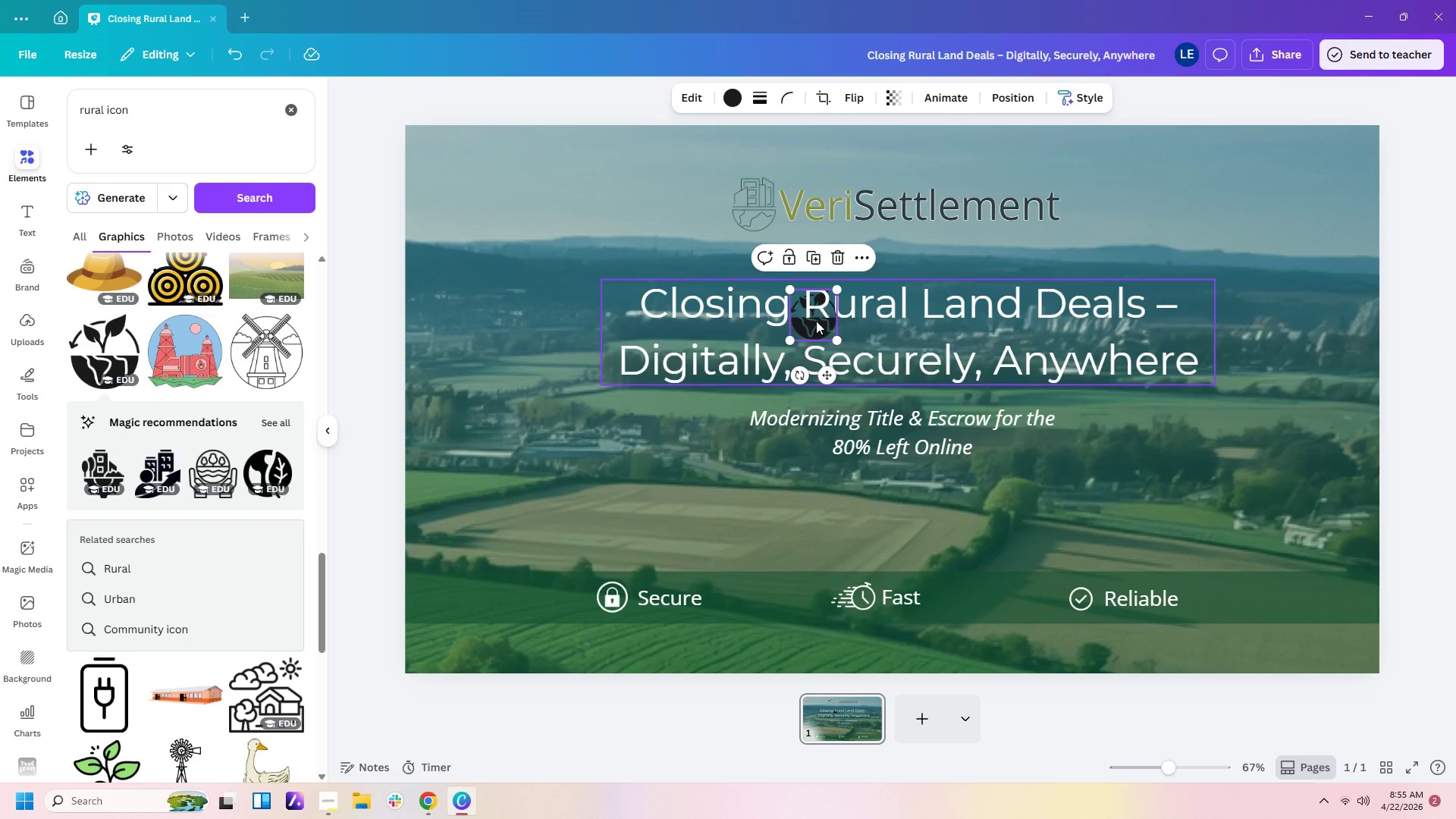 
left_click_drag(start_coordinate=[814, 323], to_coordinate=[687, 173])
 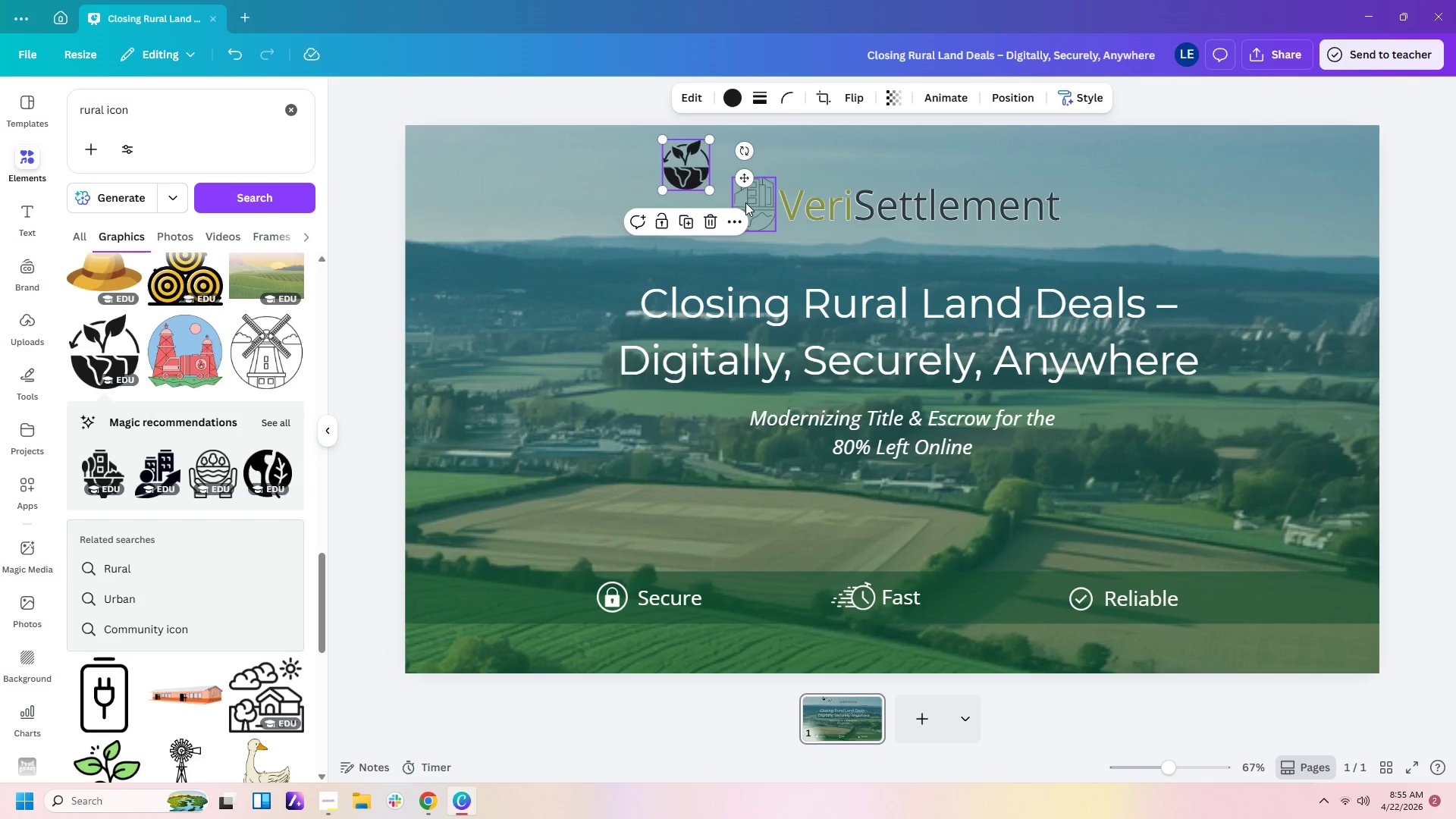 
left_click([750, 203])
 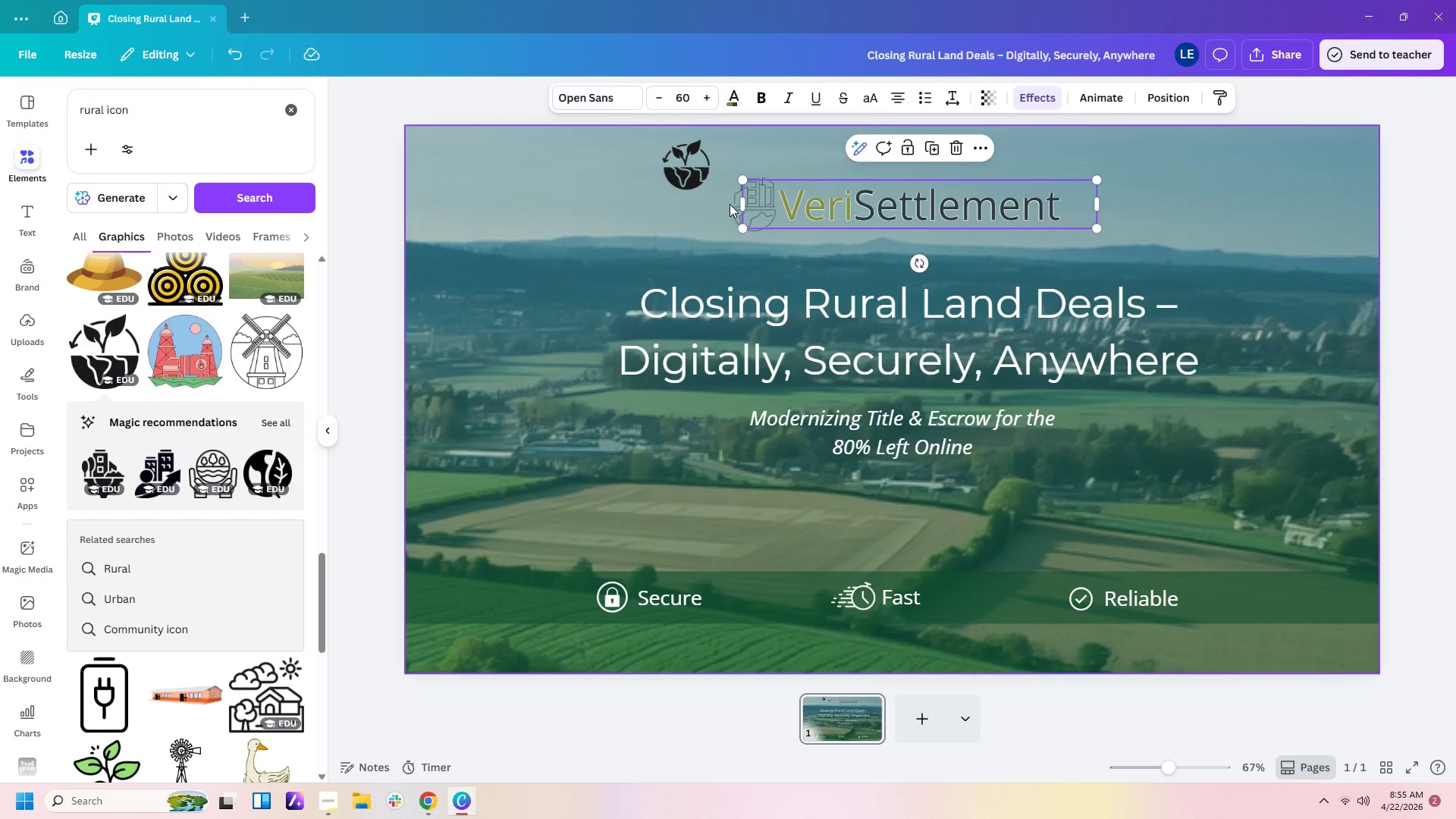 
double_click([733, 206])
 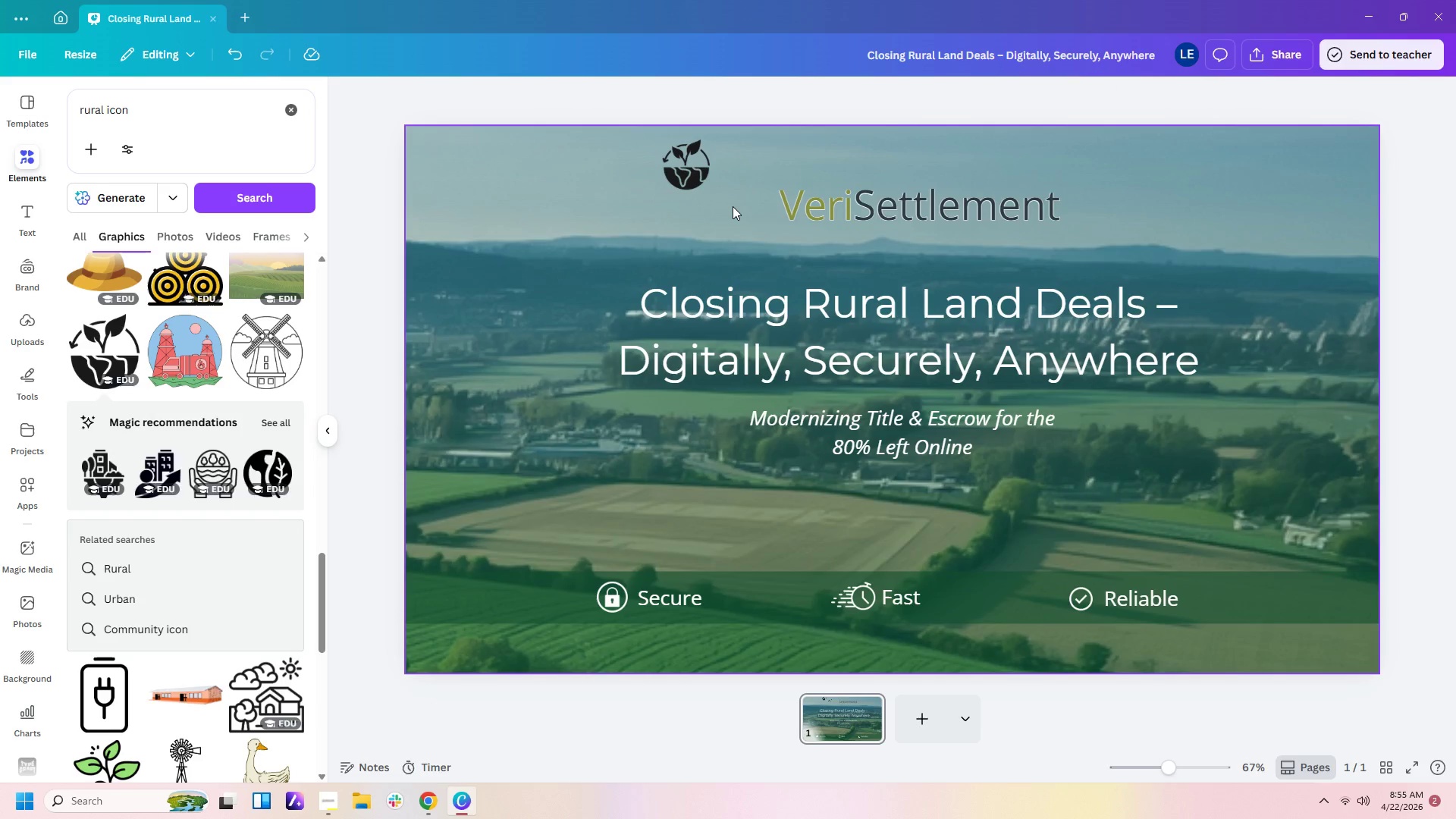 
key(Delete)
 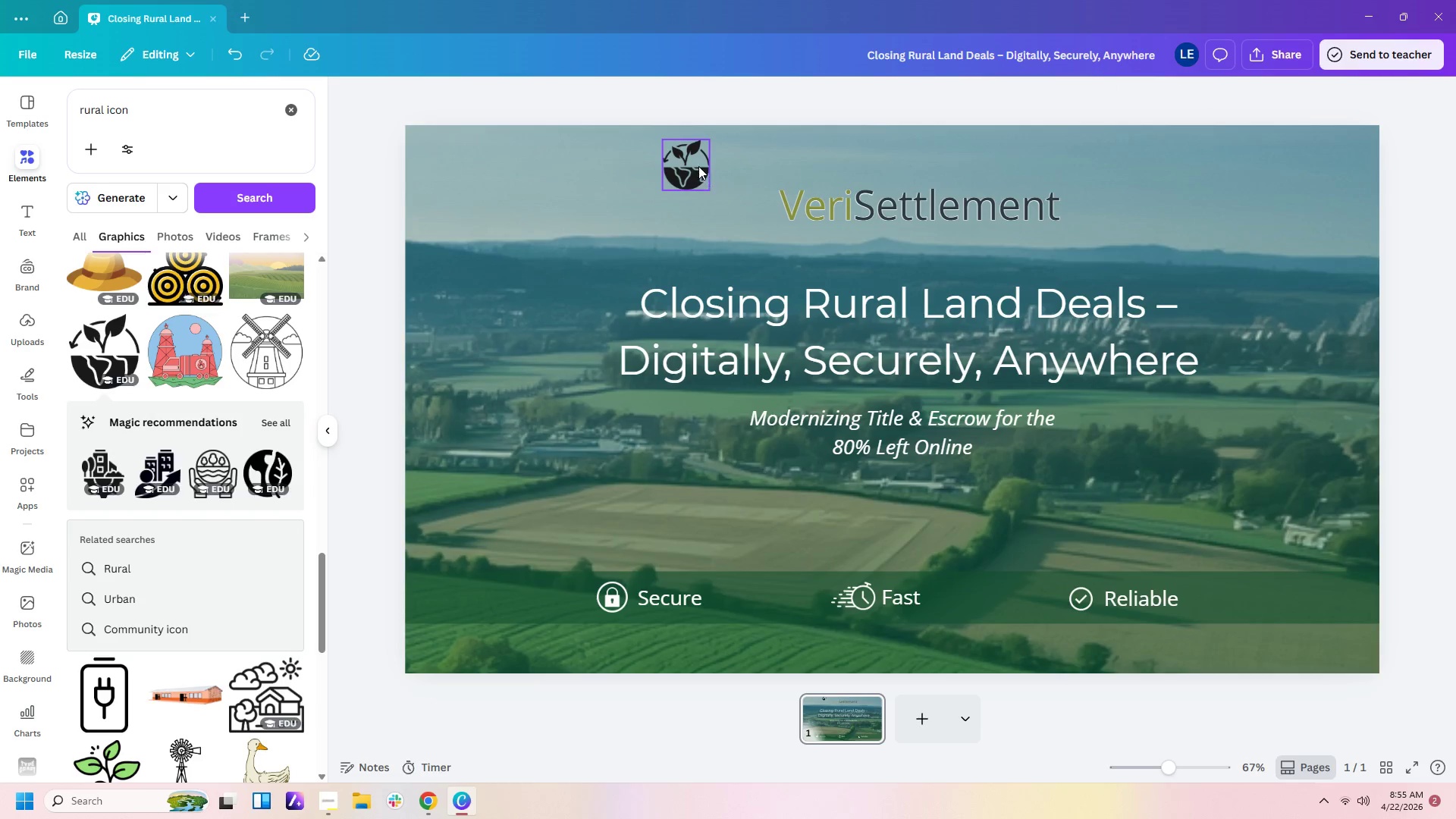 
left_click_drag(start_coordinate=[698, 165], to_coordinate=[764, 204])
 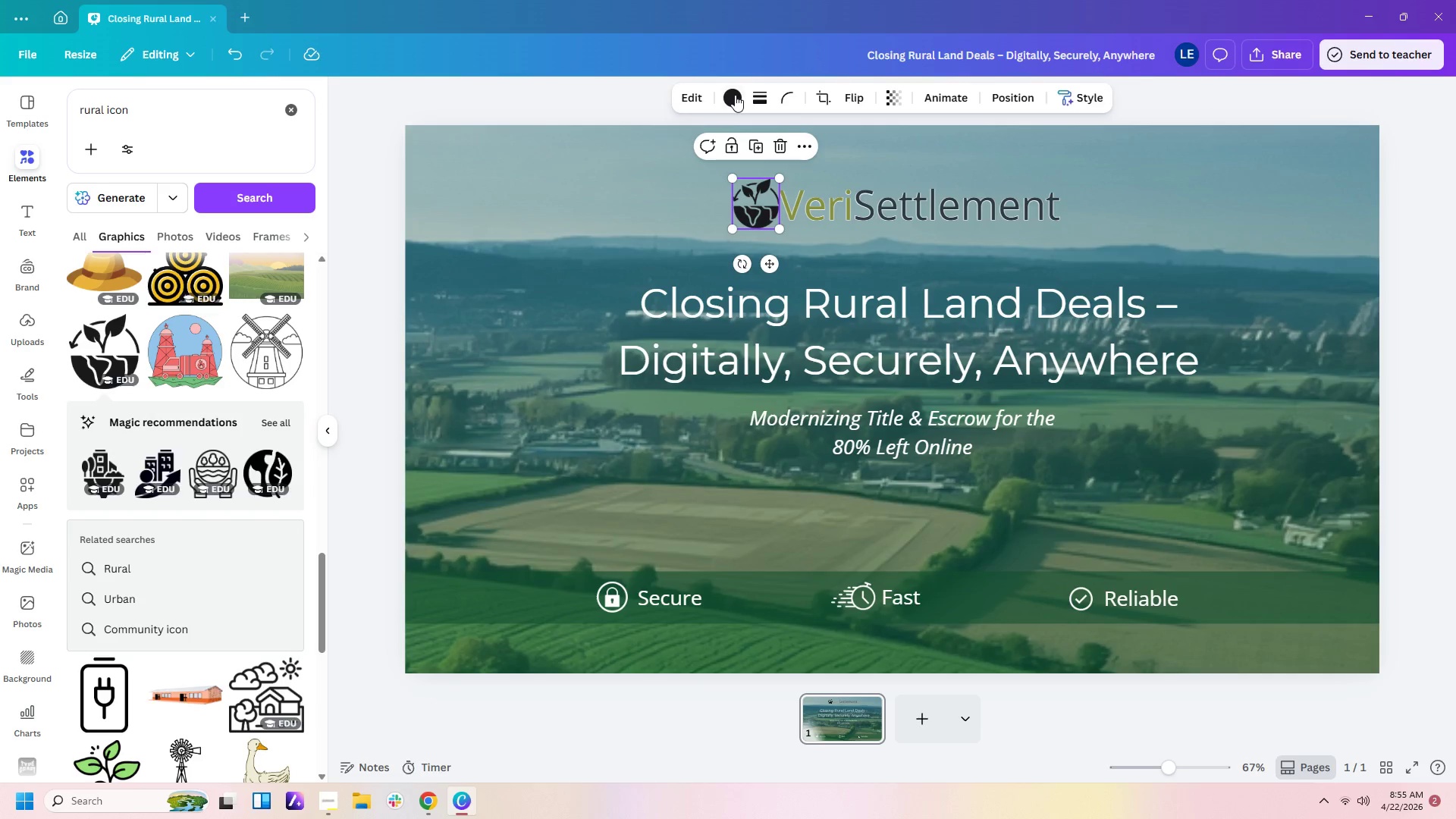 
left_click([735, 95])
 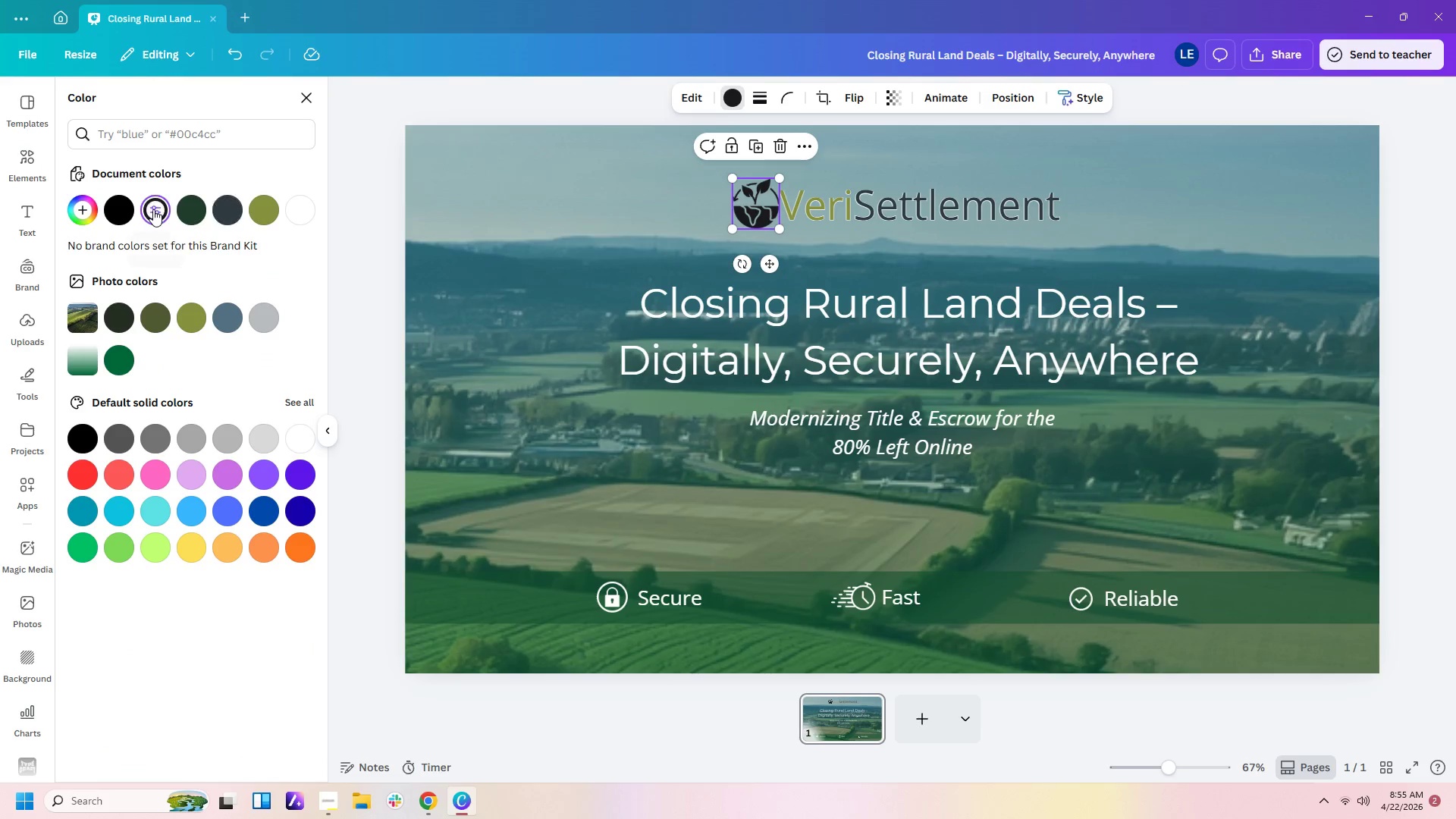 
left_click([149, 209])
 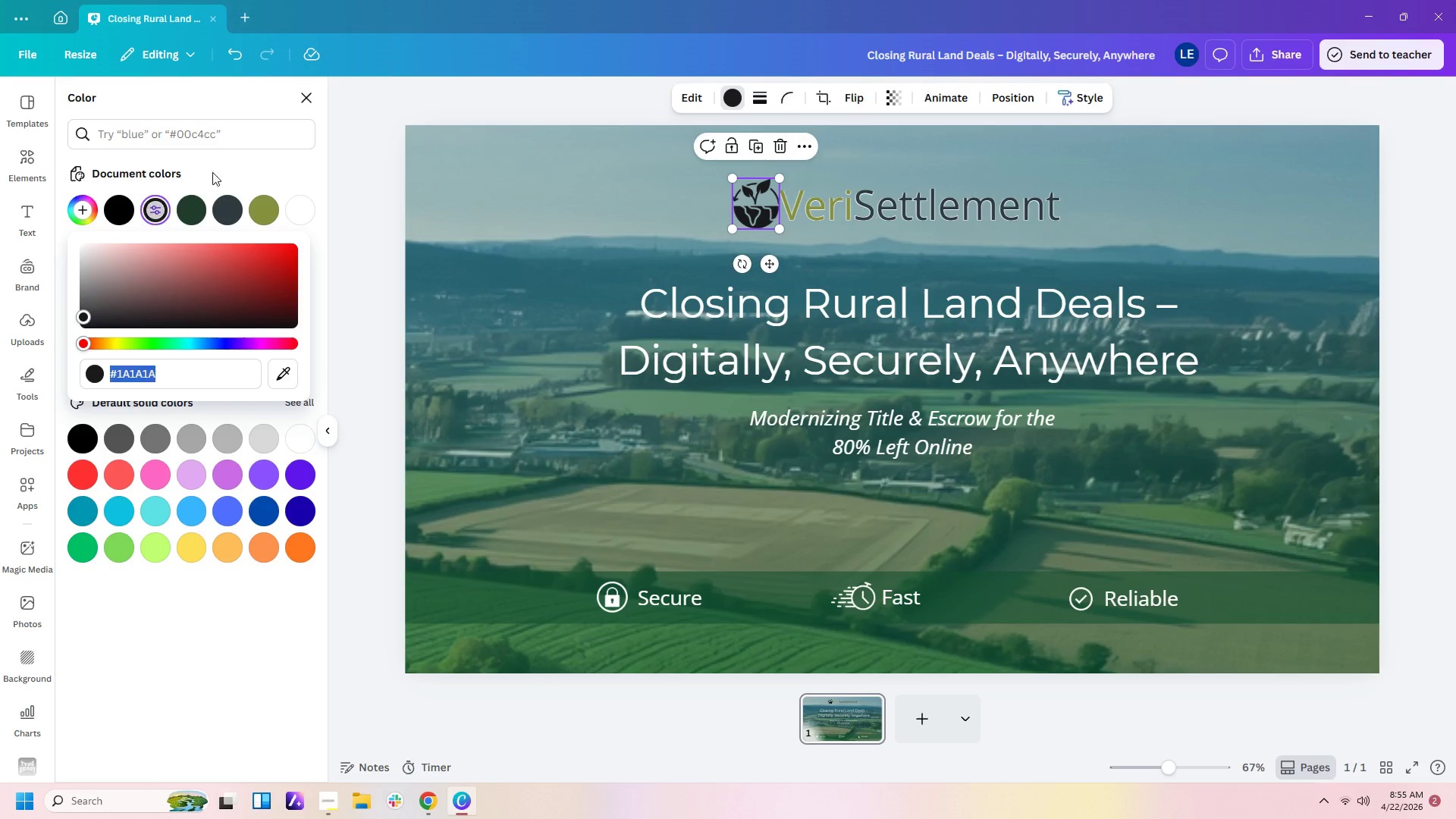 
left_click([227, 158])
 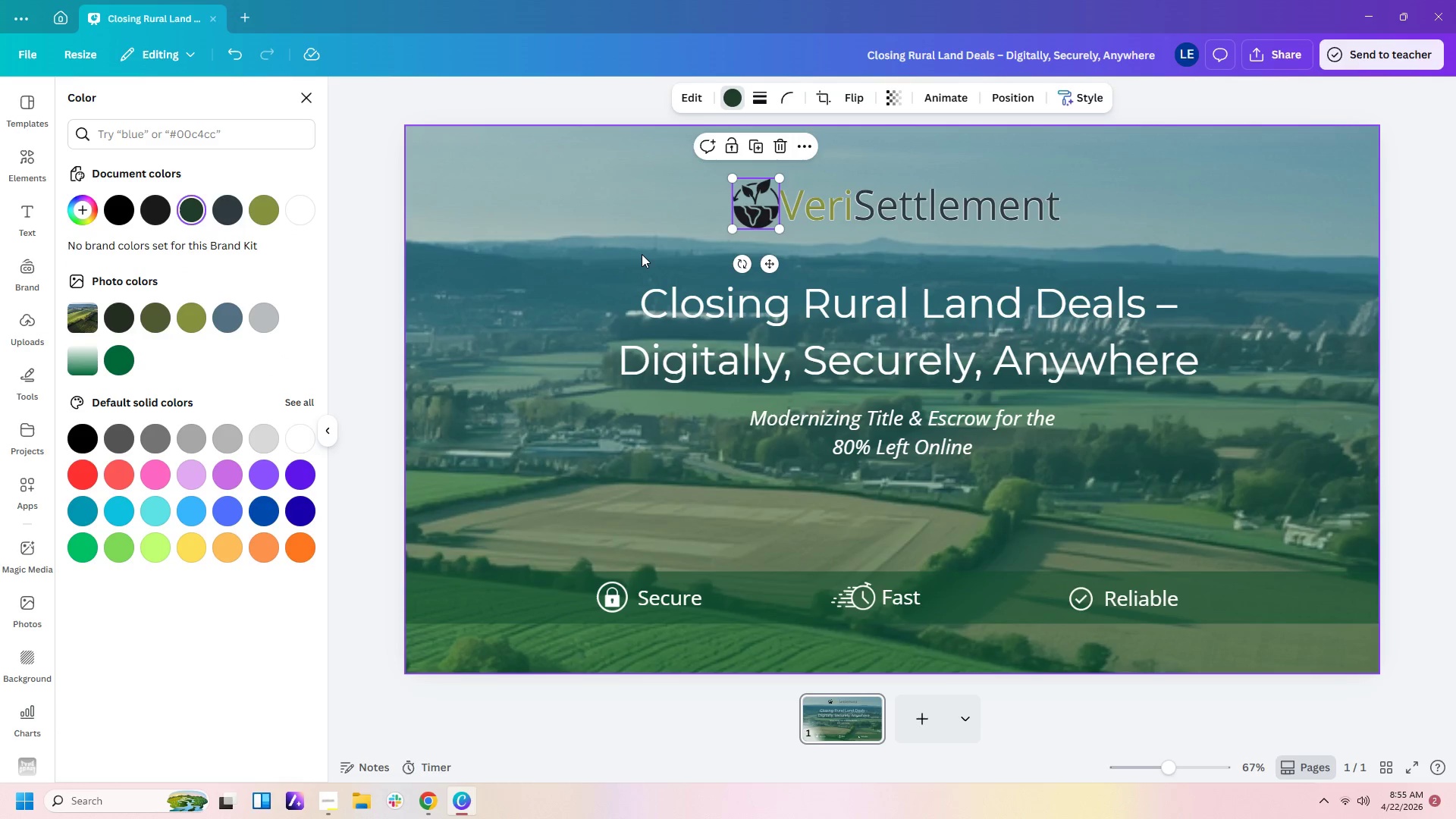 
left_click([642, 243])
 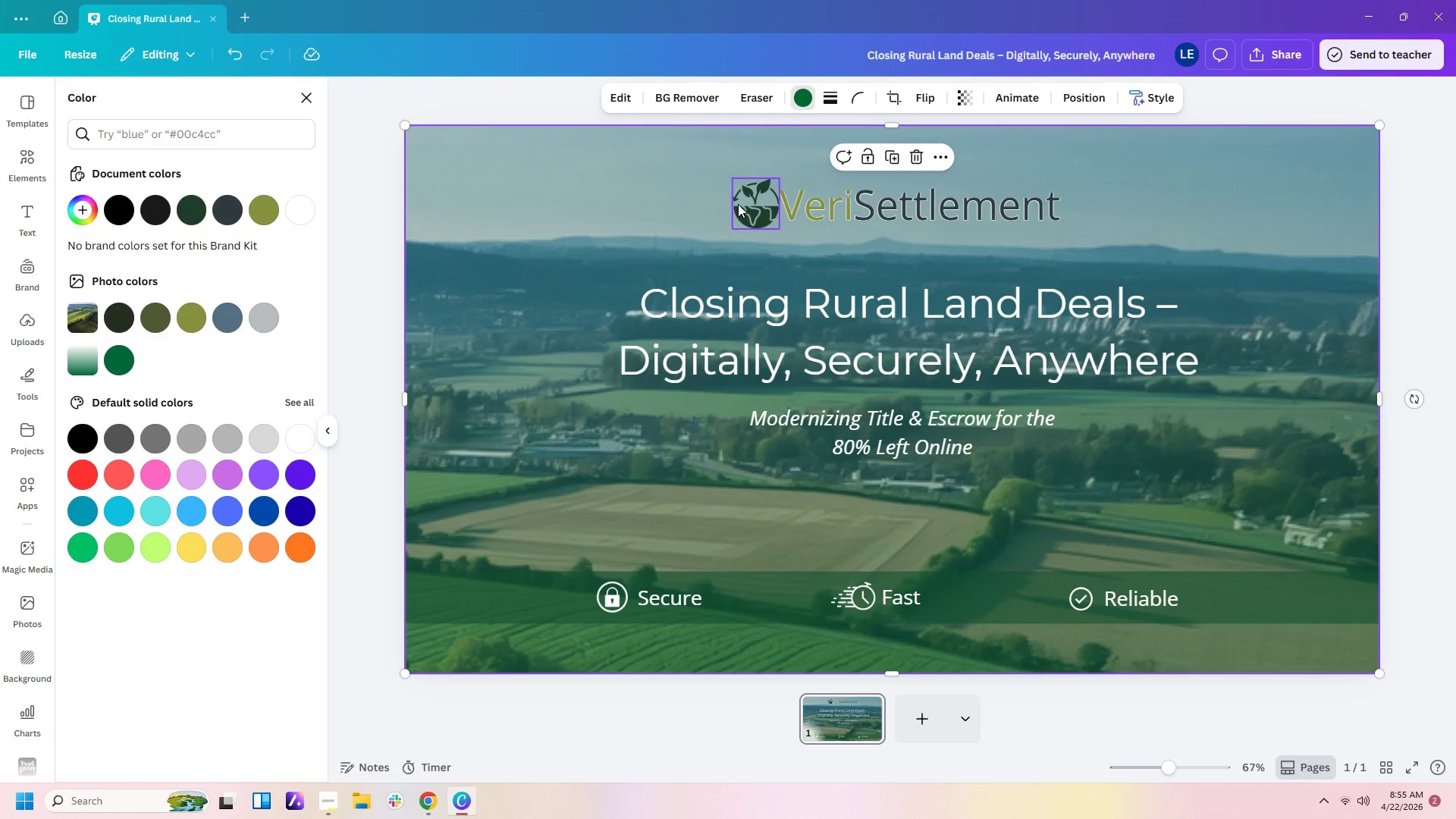 
left_click([785, 204])
 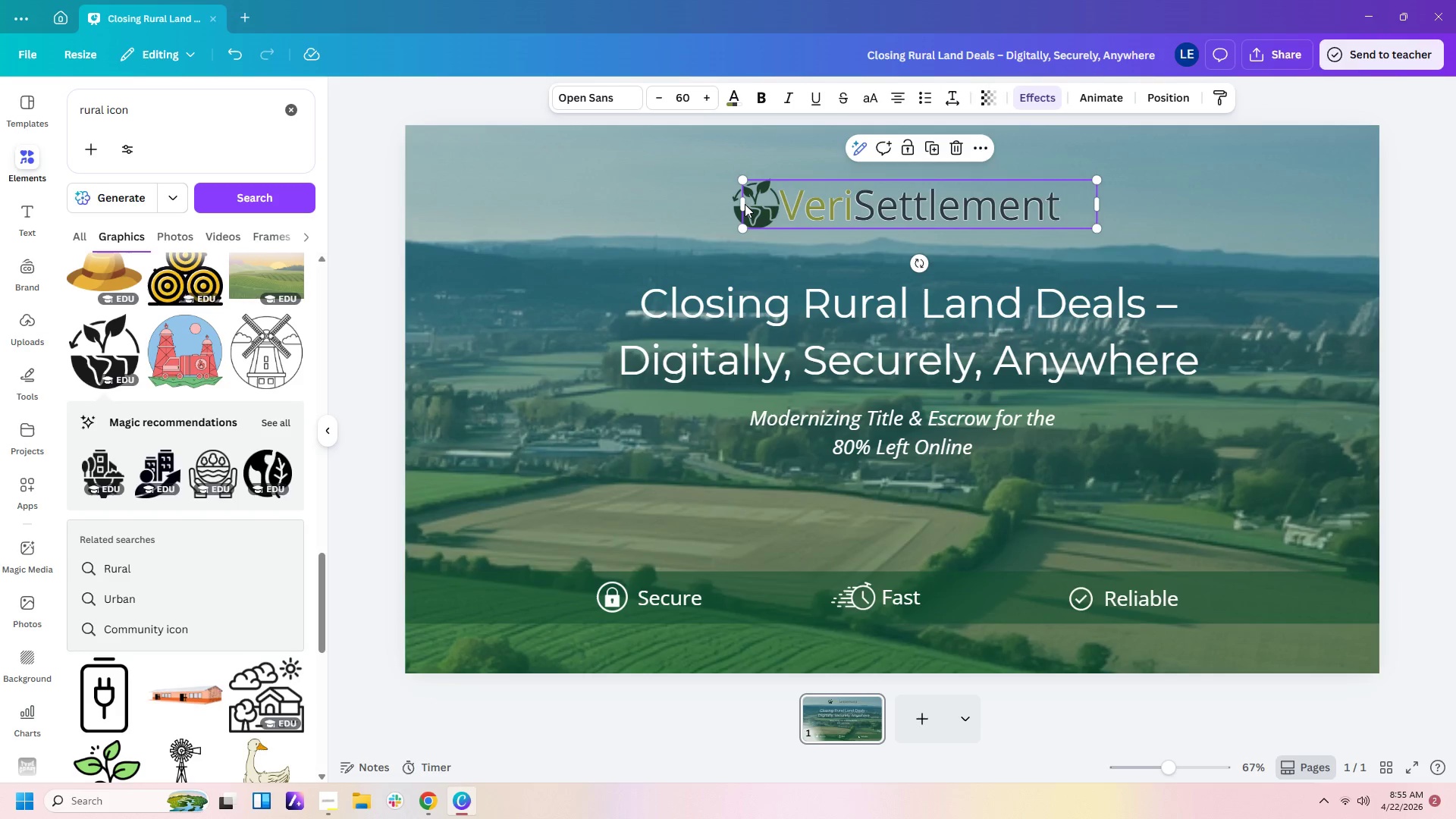 
left_click([744, 204])
 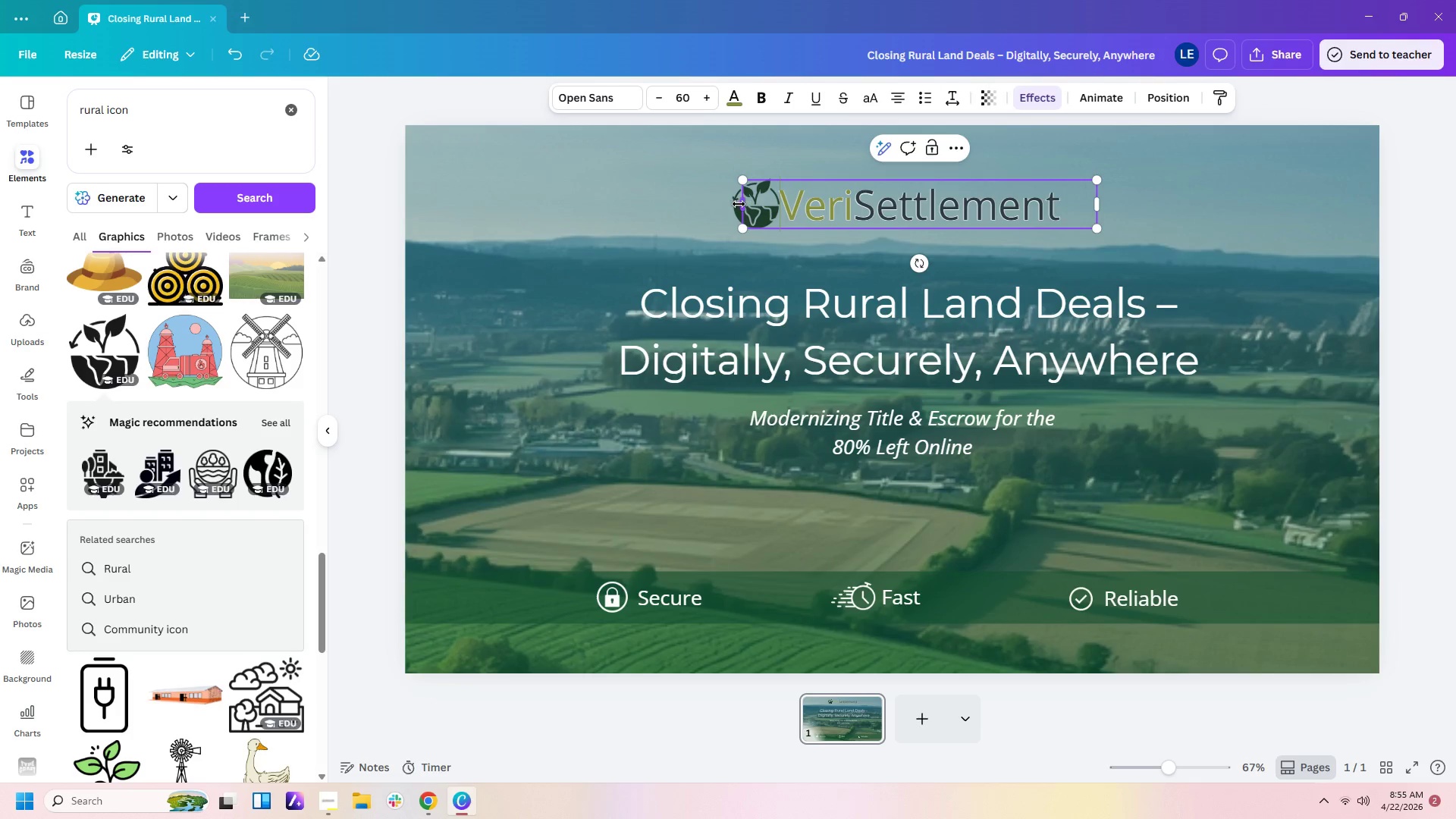 
left_click_drag(start_coordinate=[739, 204], to_coordinate=[772, 198])
 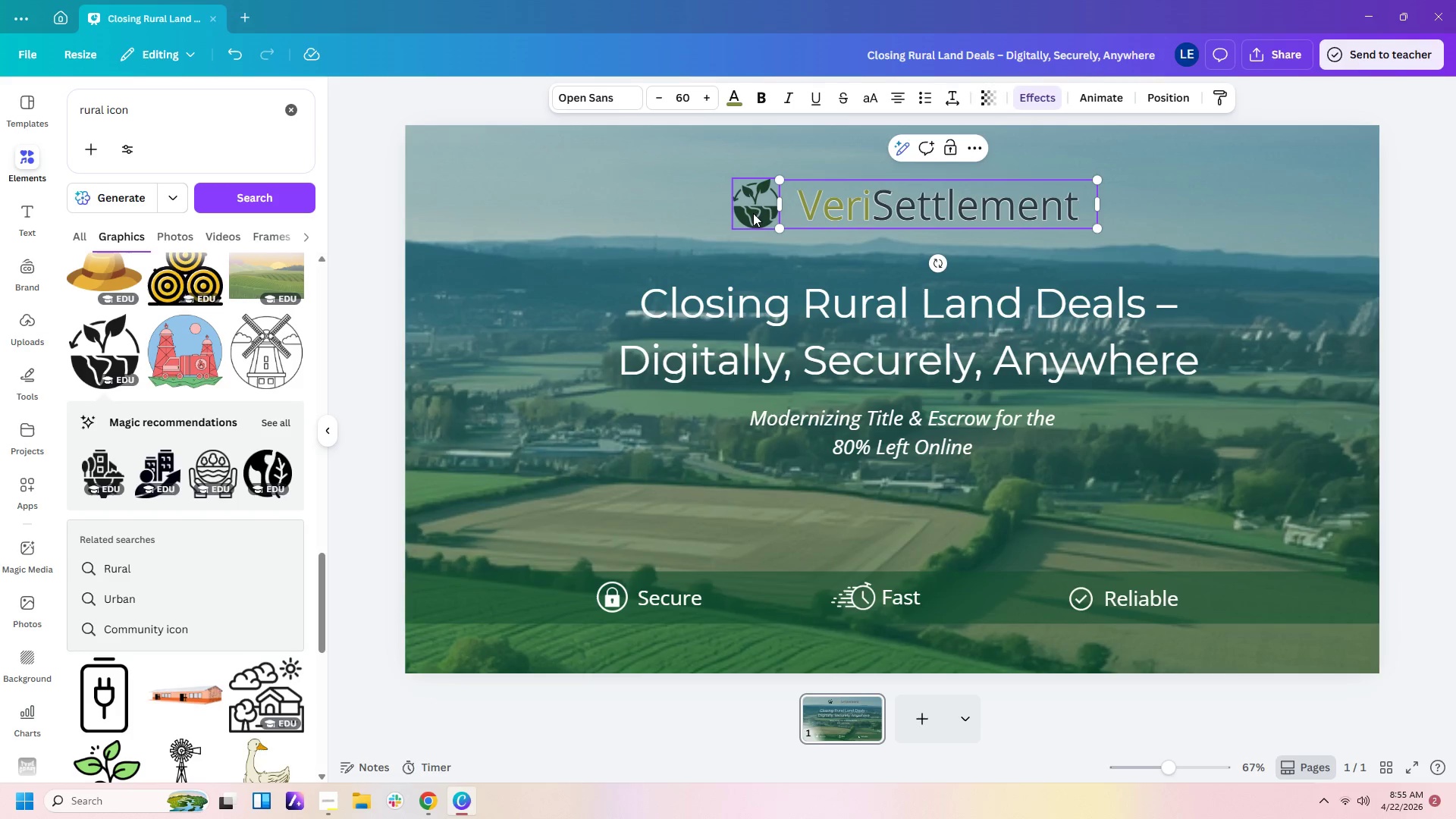 
left_click([752, 213])
 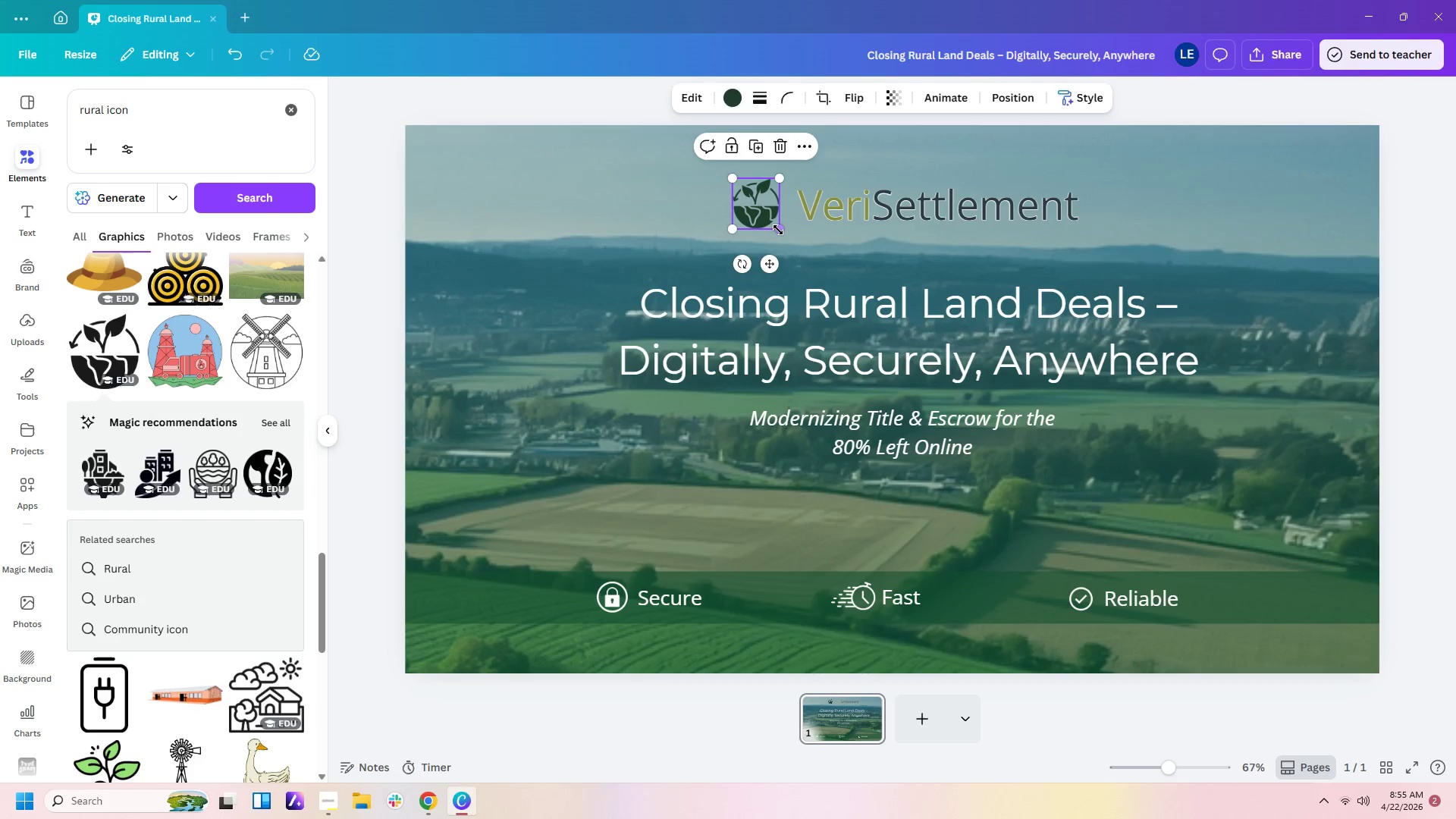 
left_click_drag(start_coordinate=[779, 230], to_coordinate=[778, 222])
 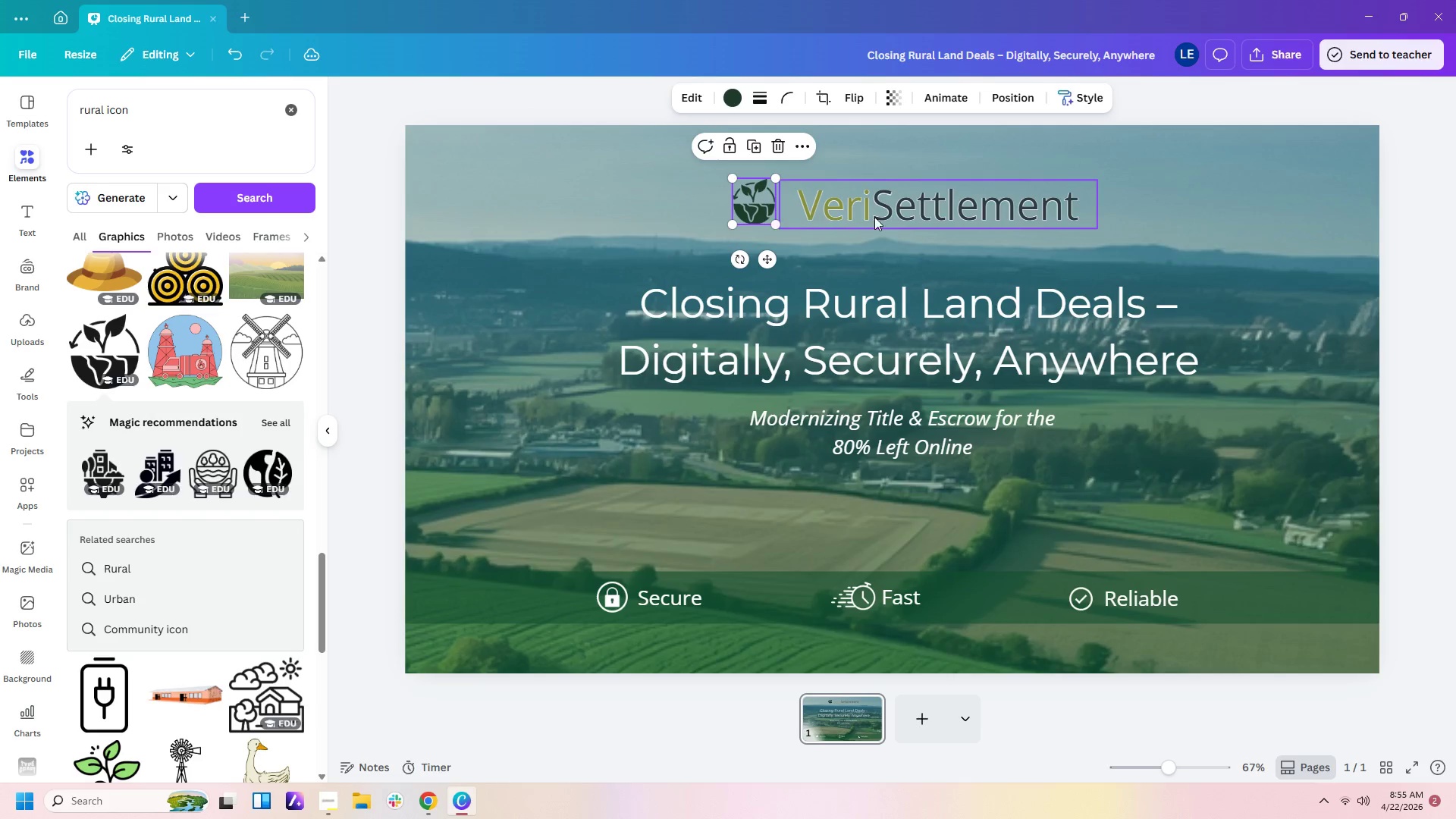 
left_click([874, 217])
 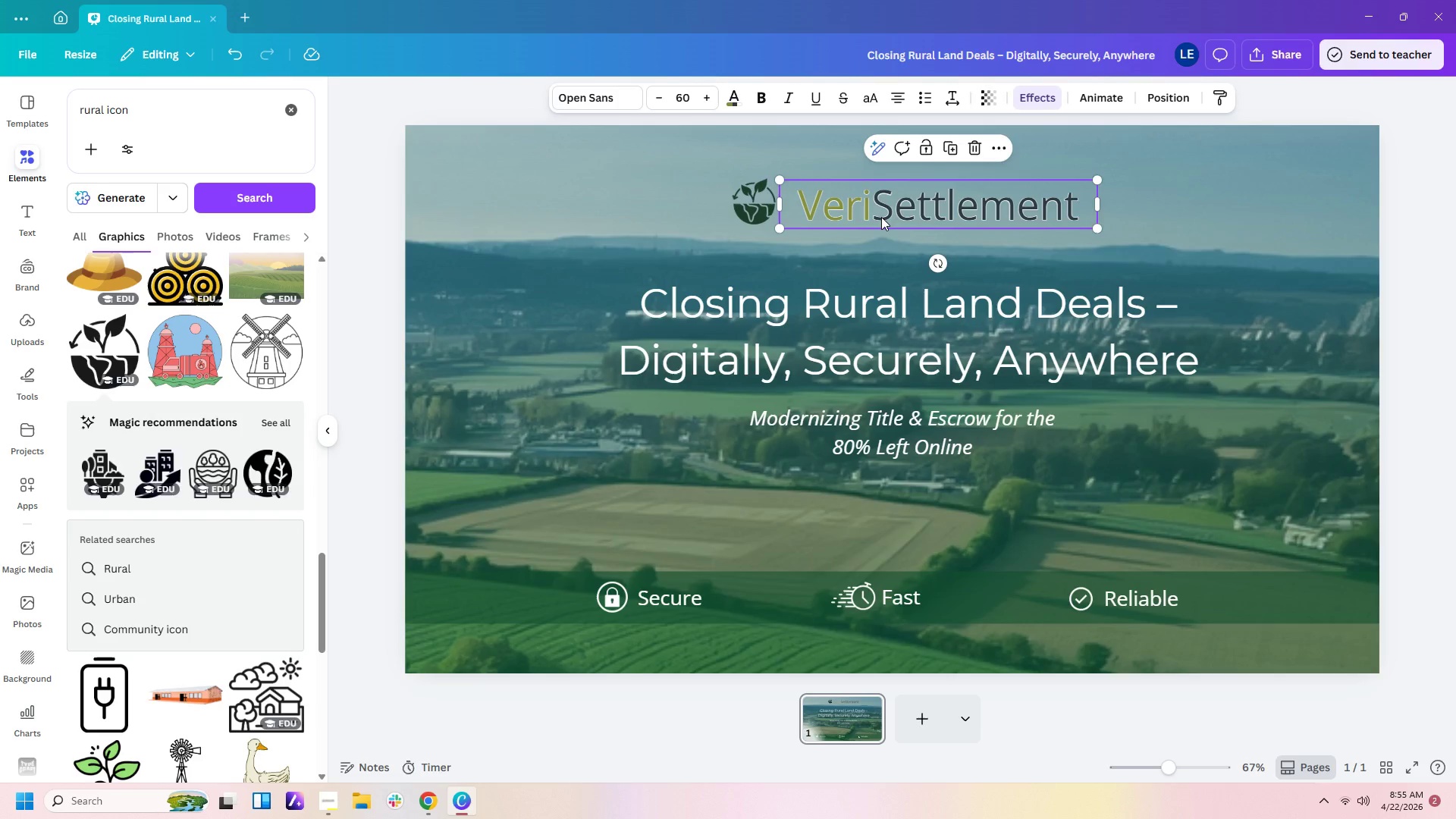 
left_click_drag(start_coordinate=[883, 217], to_coordinate=[873, 215])
 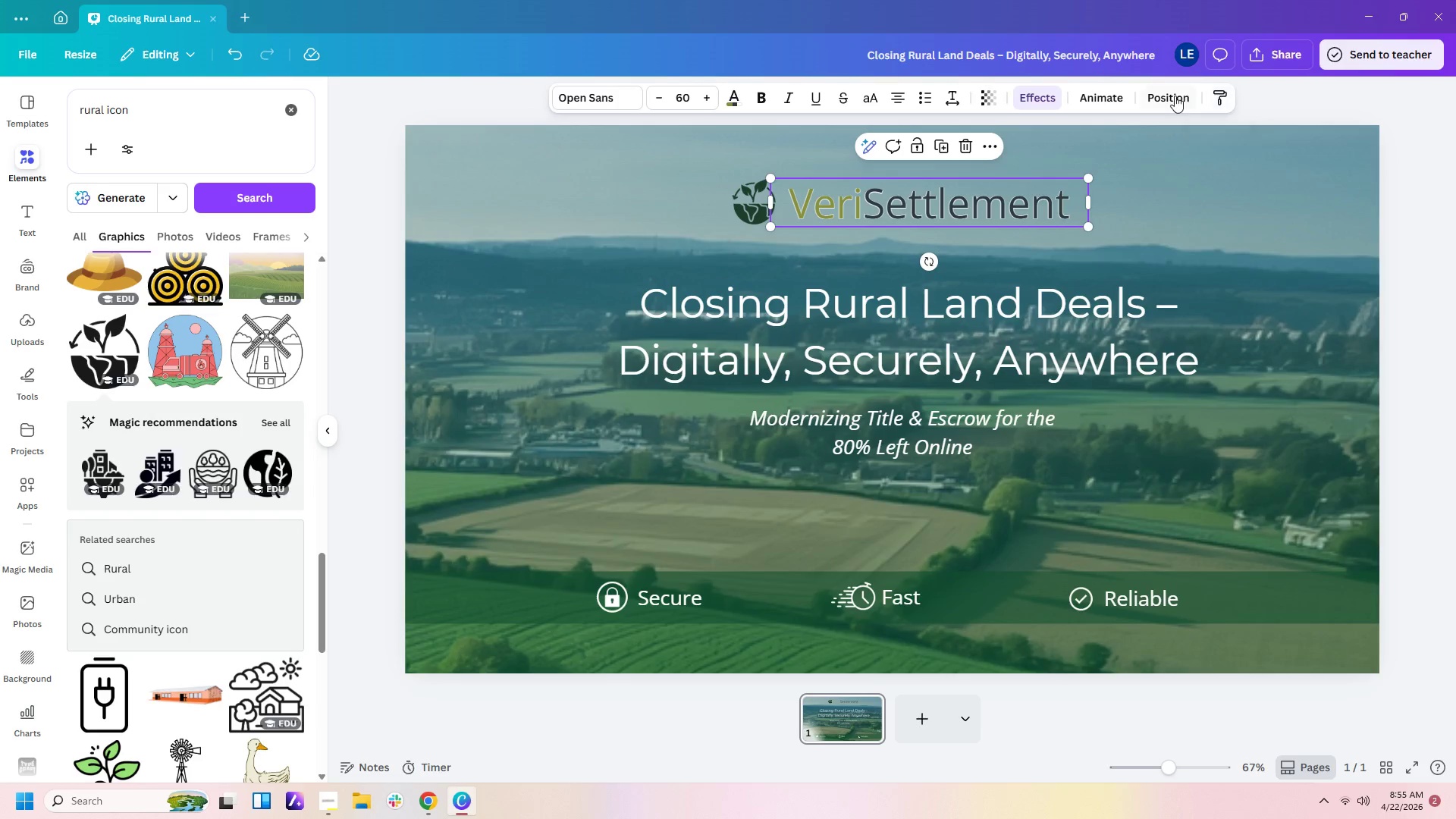 
left_click([1173, 96])
 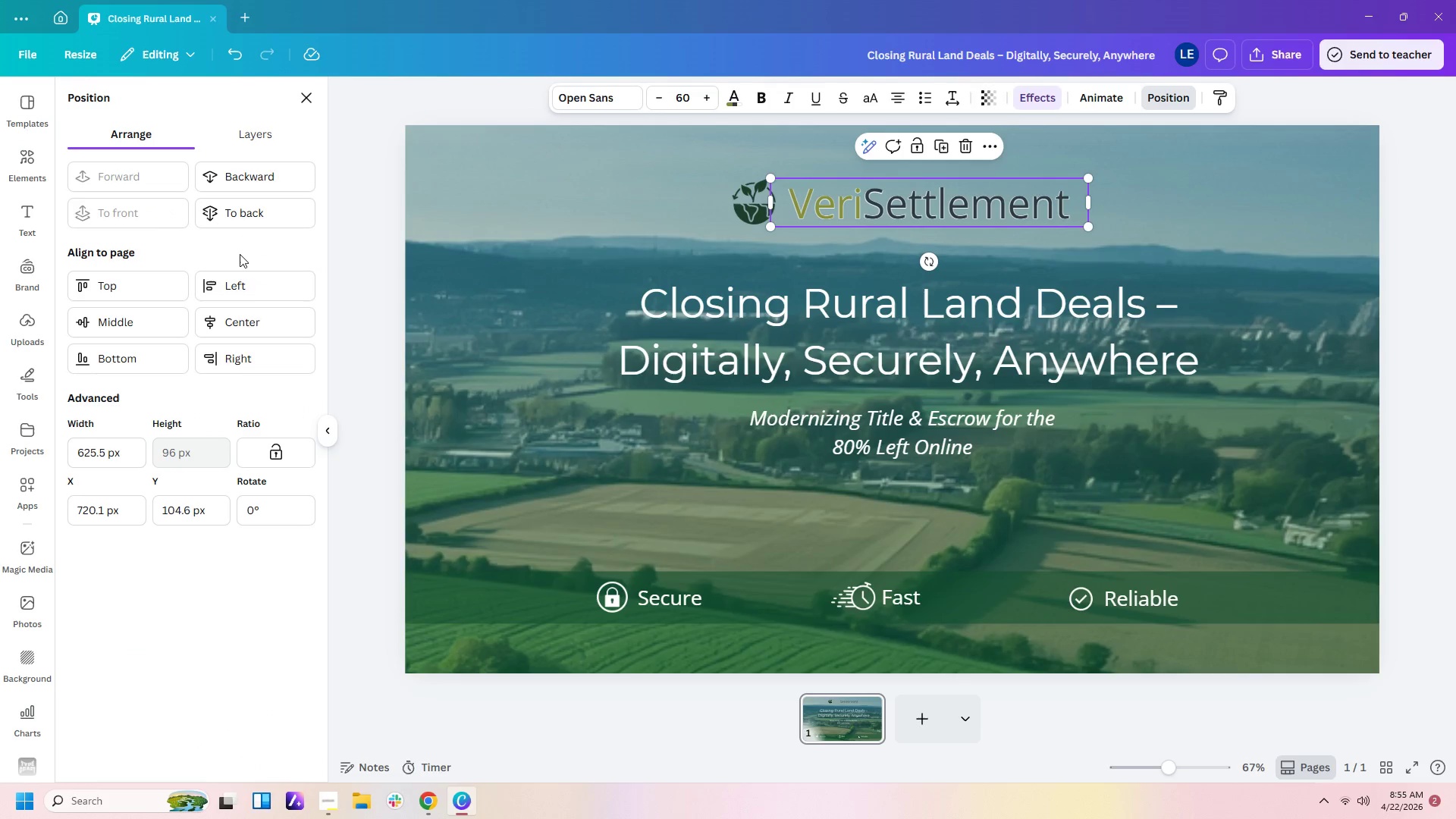 
left_click([251, 330])
 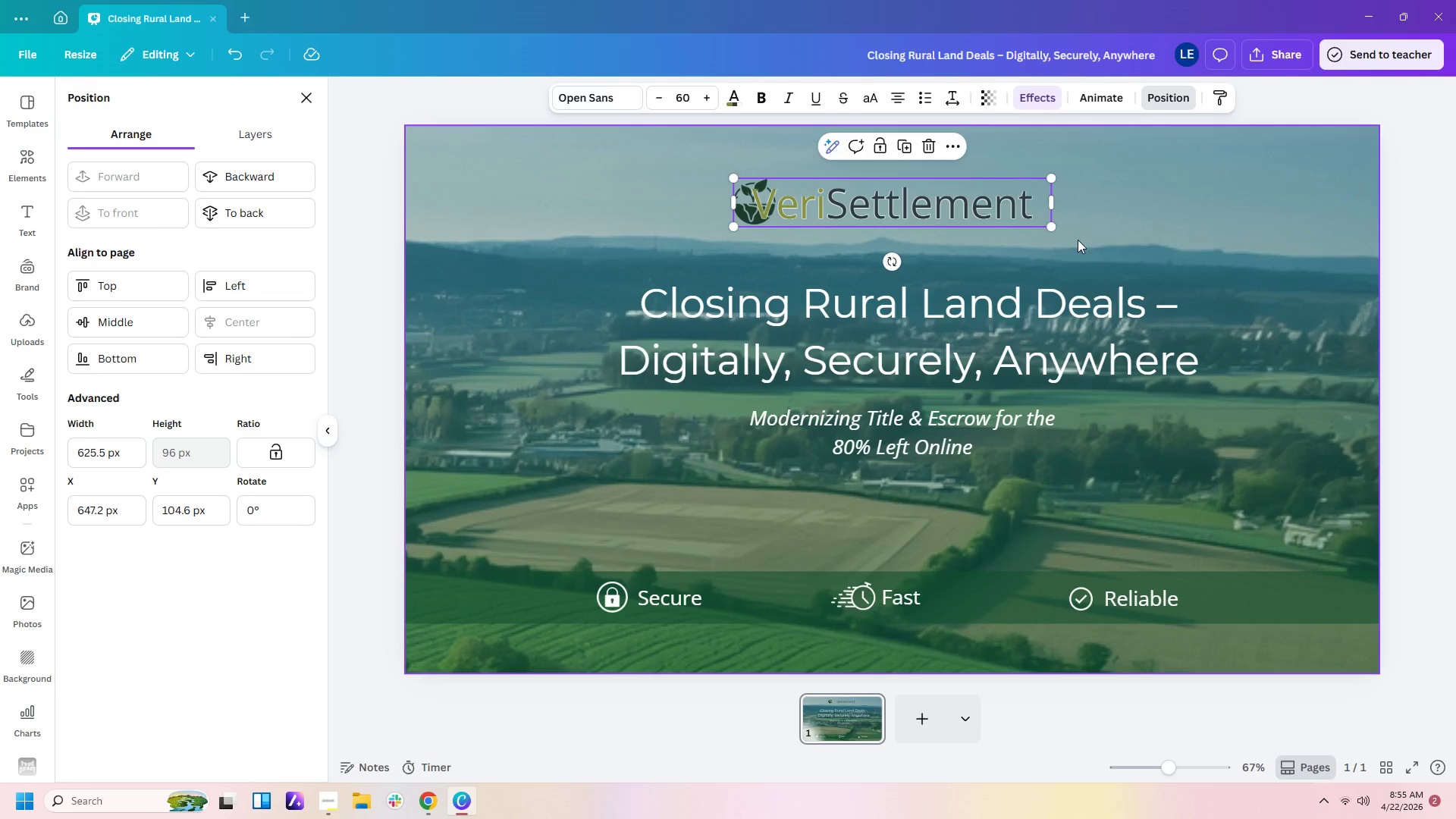 
left_click([1134, 214])
 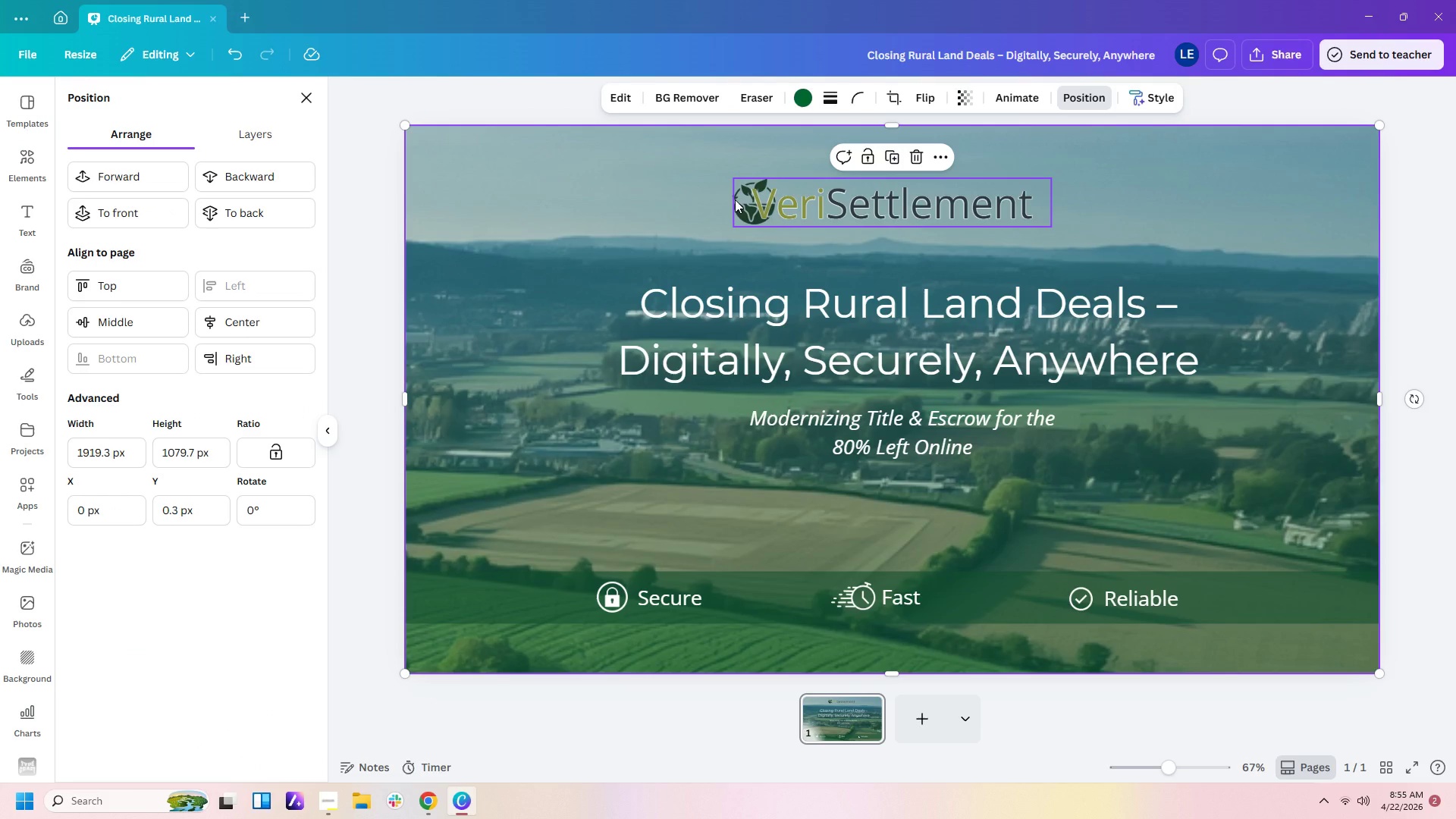 
left_click([735, 199])
 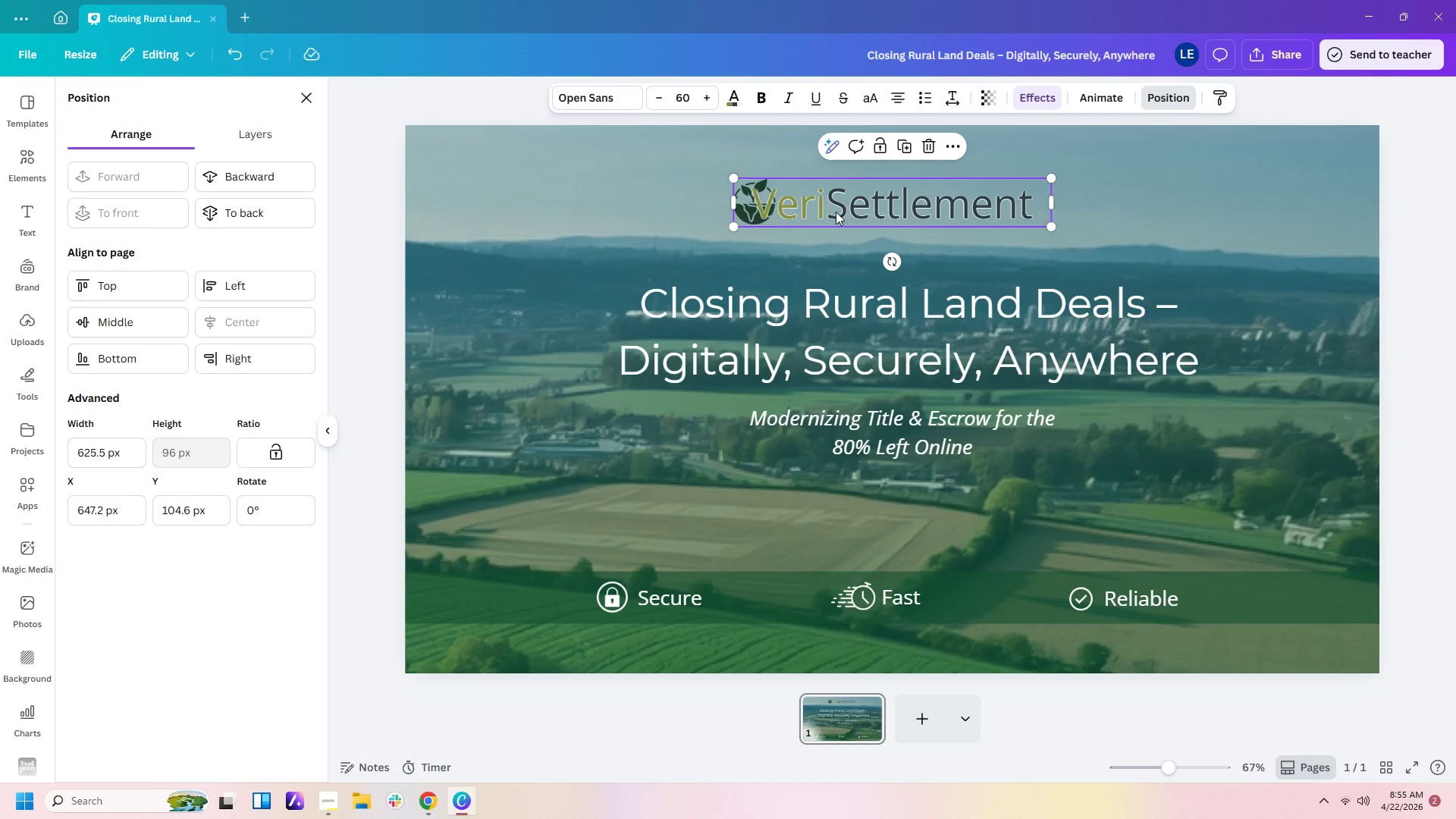 
left_click_drag(start_coordinate=[836, 212], to_coordinate=[866, 210])
 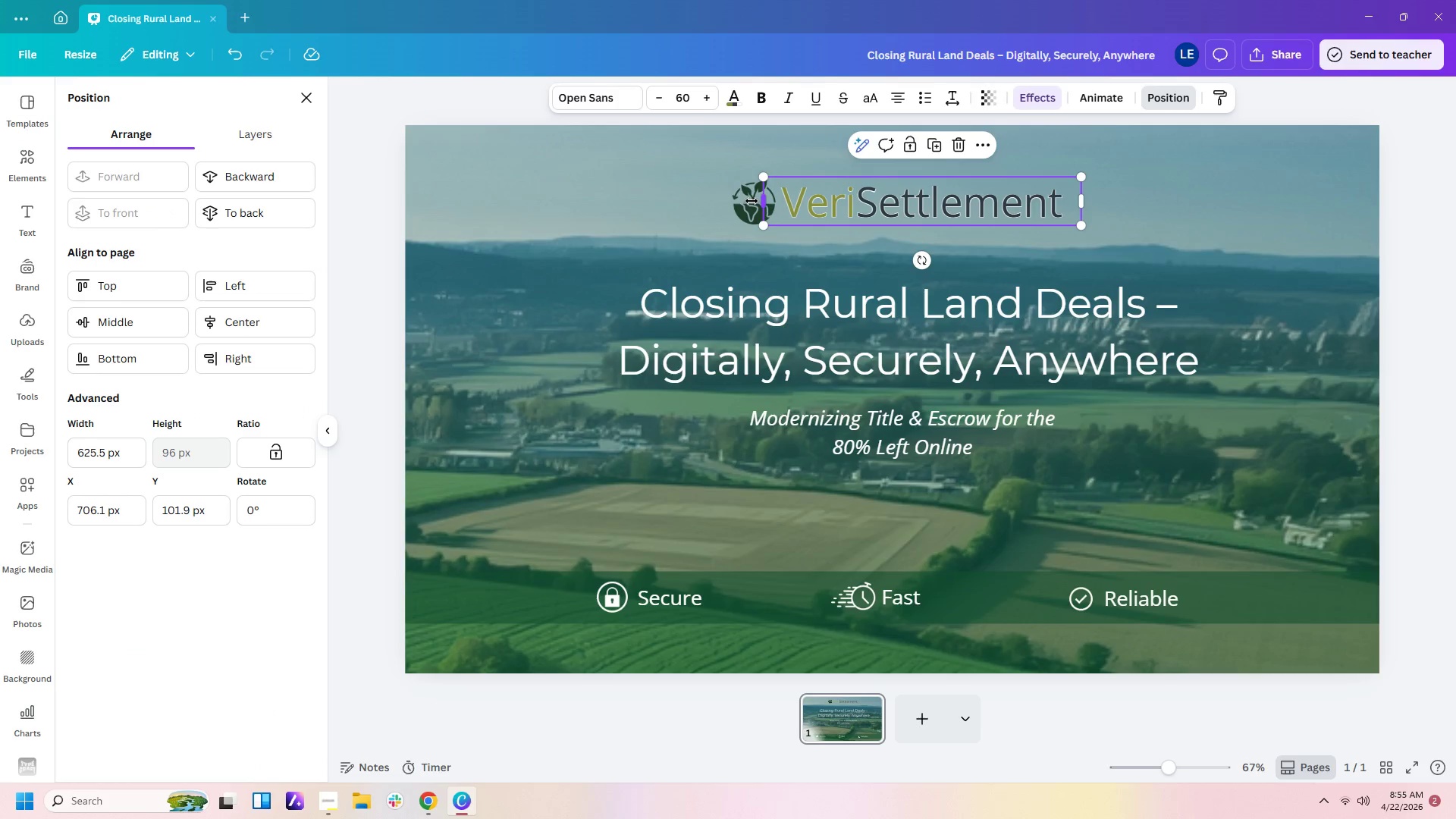 
left_click_drag(start_coordinate=[752, 201], to_coordinate=[748, 200])
 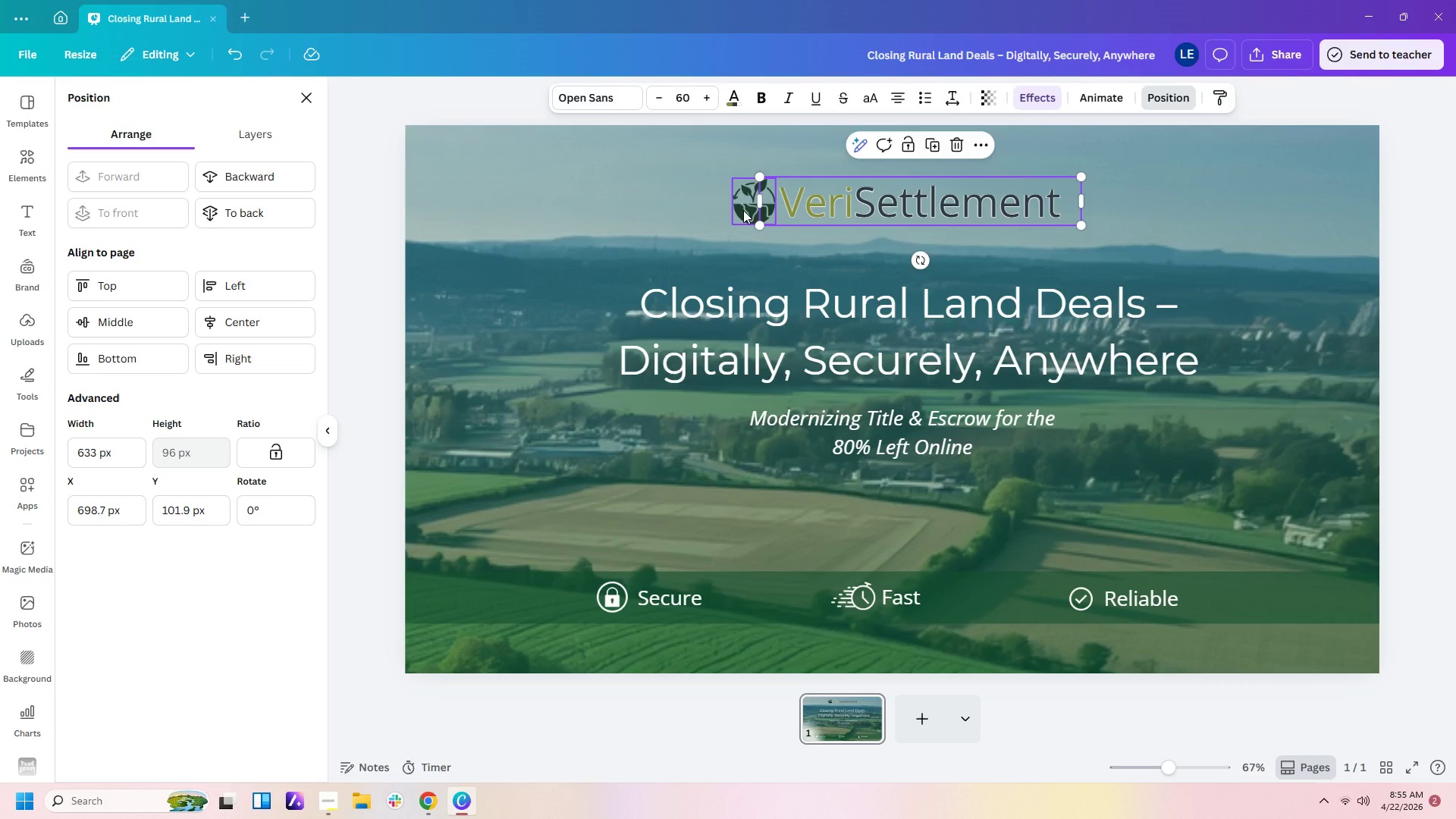 
left_click_drag(start_coordinate=[743, 210], to_coordinate=[732, 212])
 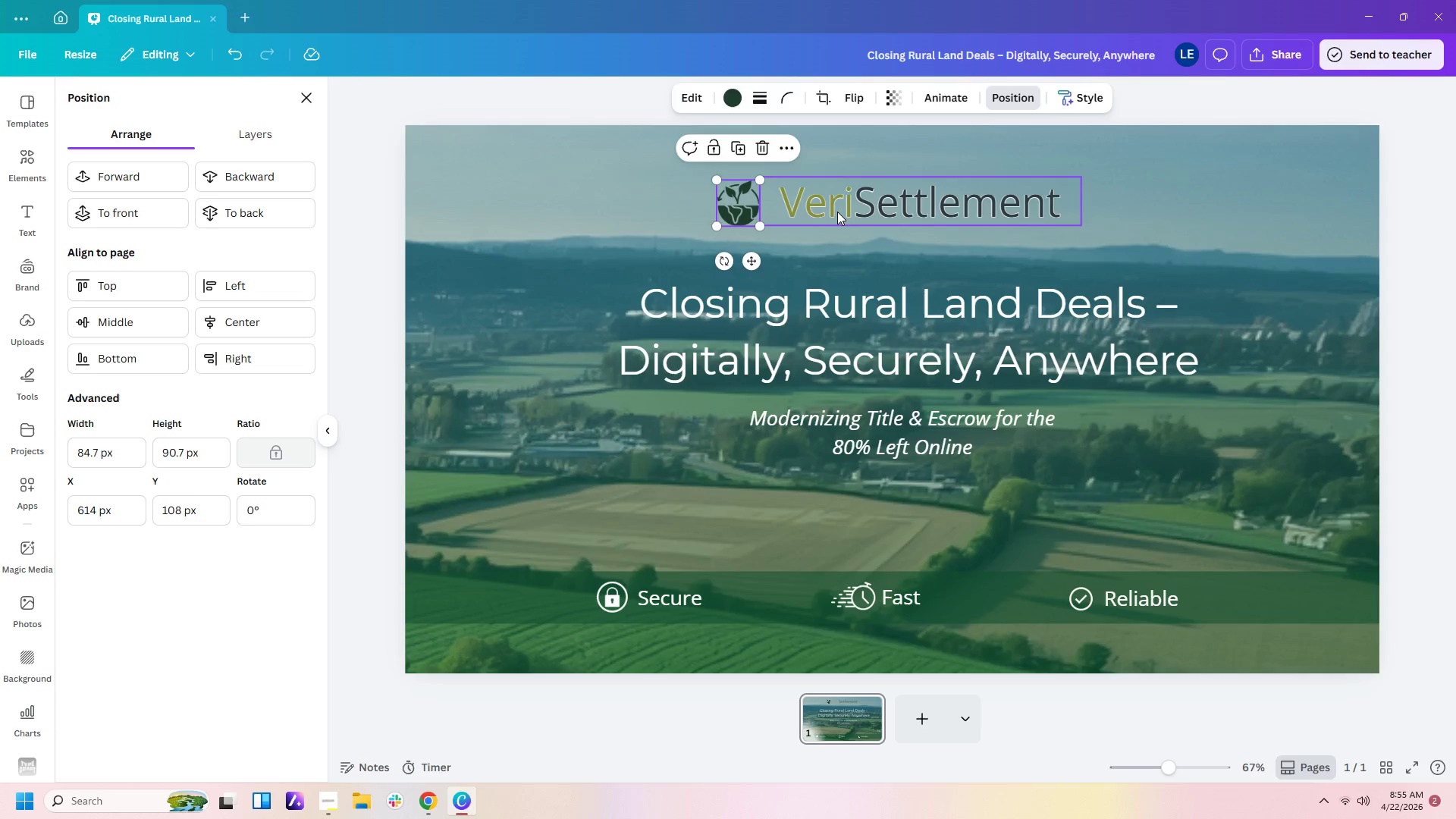 
left_click_drag(start_coordinate=[837, 212], to_coordinate=[833, 216])
 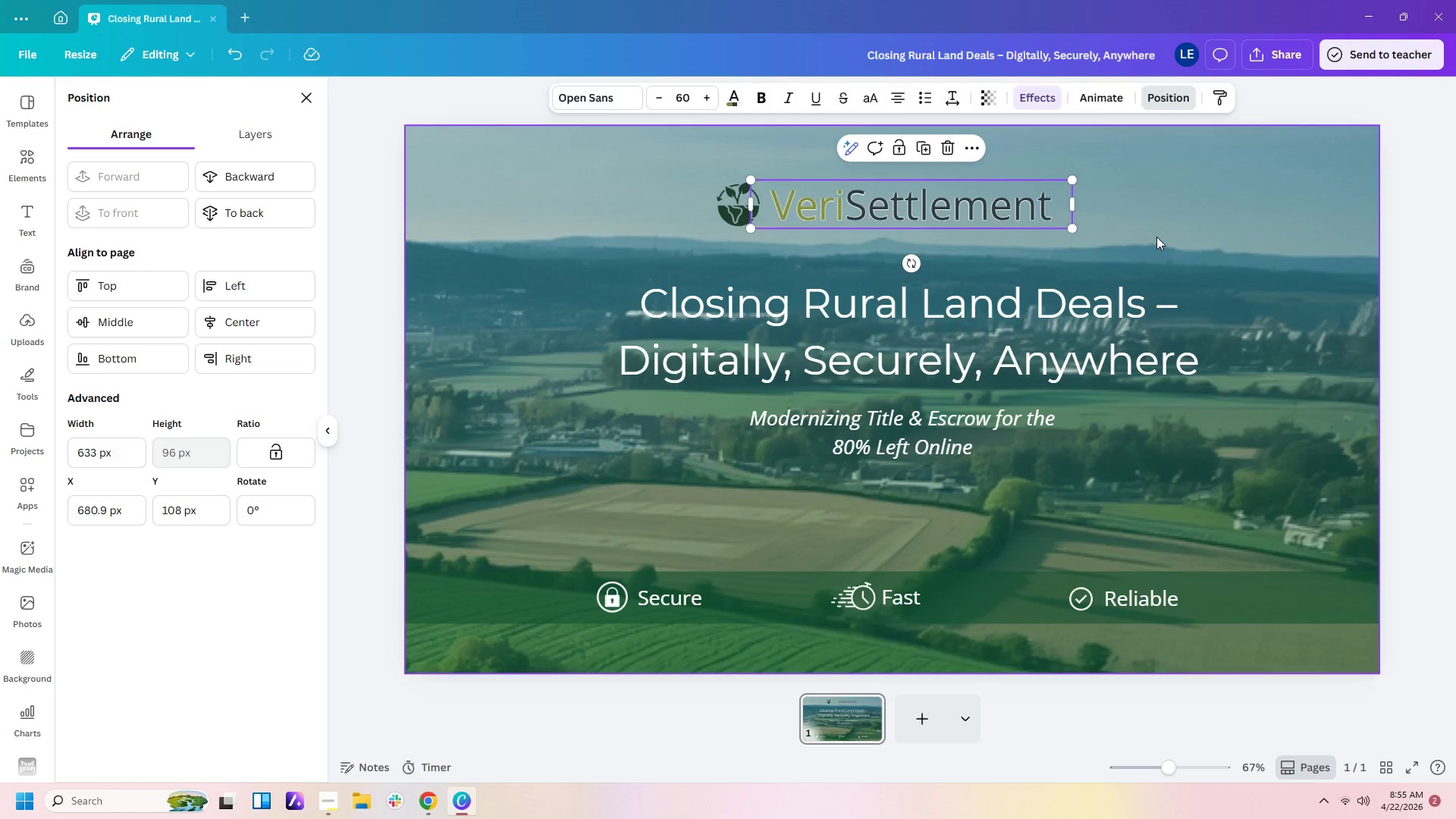 
left_click([1156, 237])
 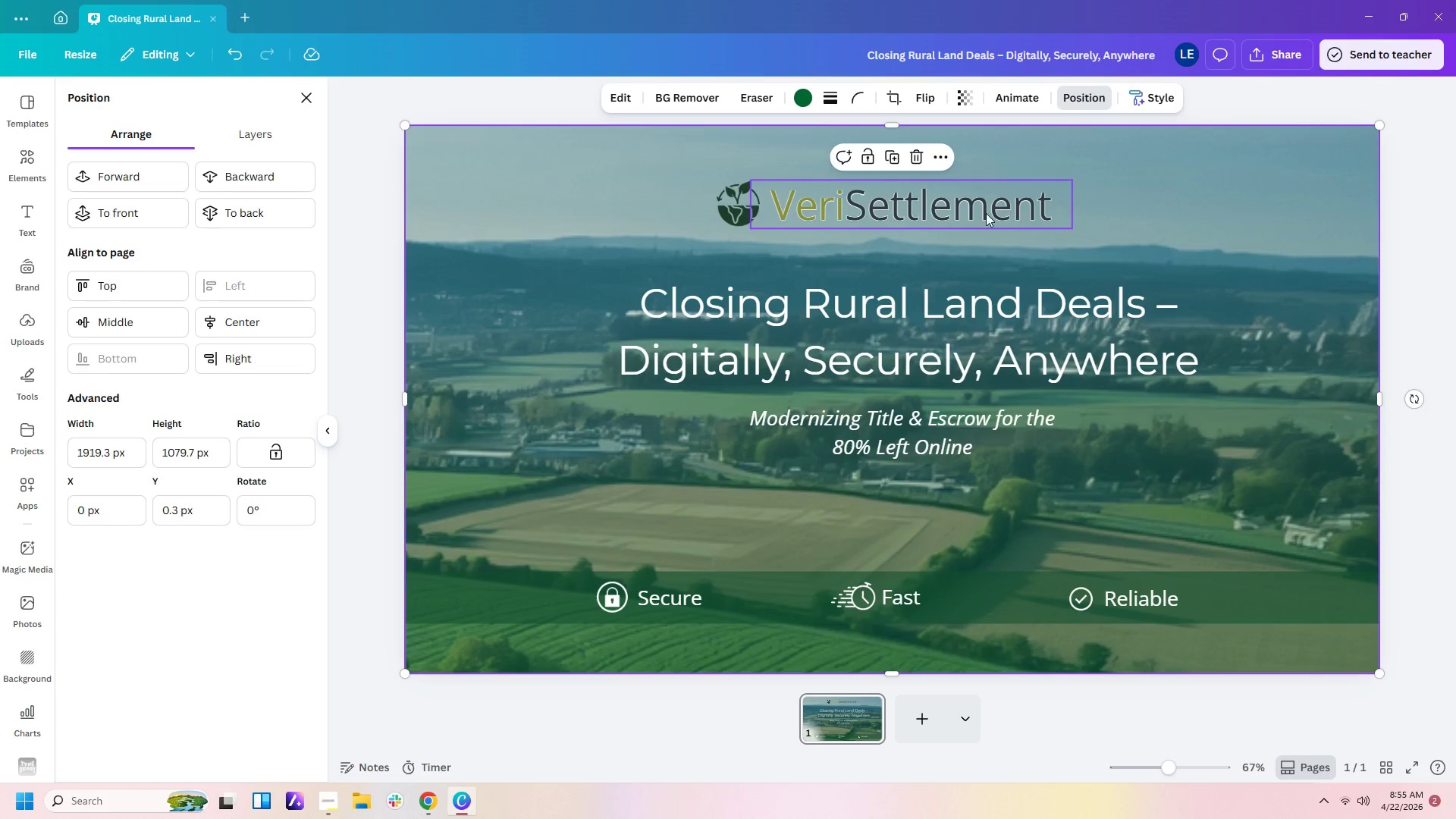 
left_click([952, 212])
 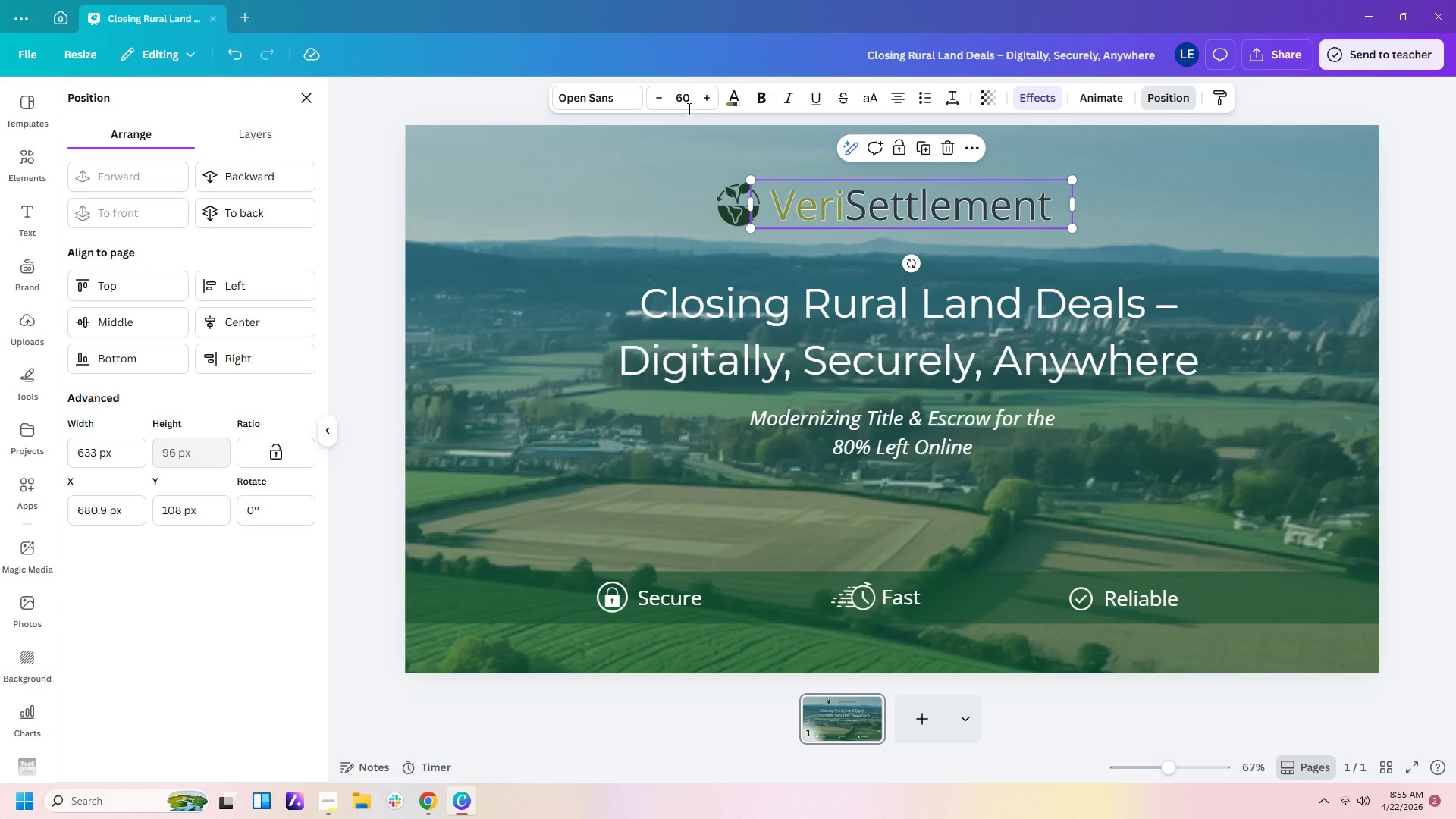 
left_click([682, 96])
 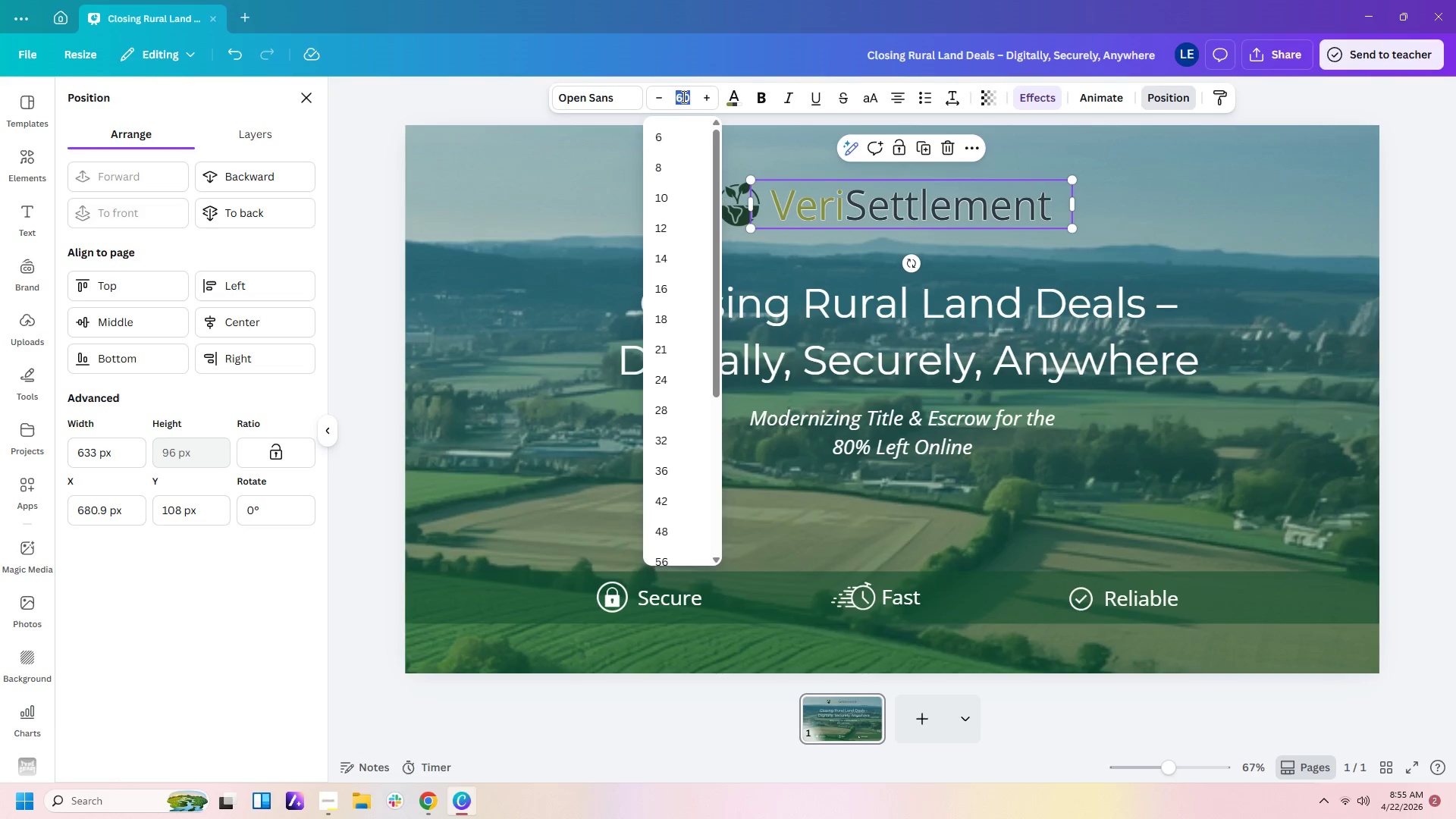 
key(Numpad5)
 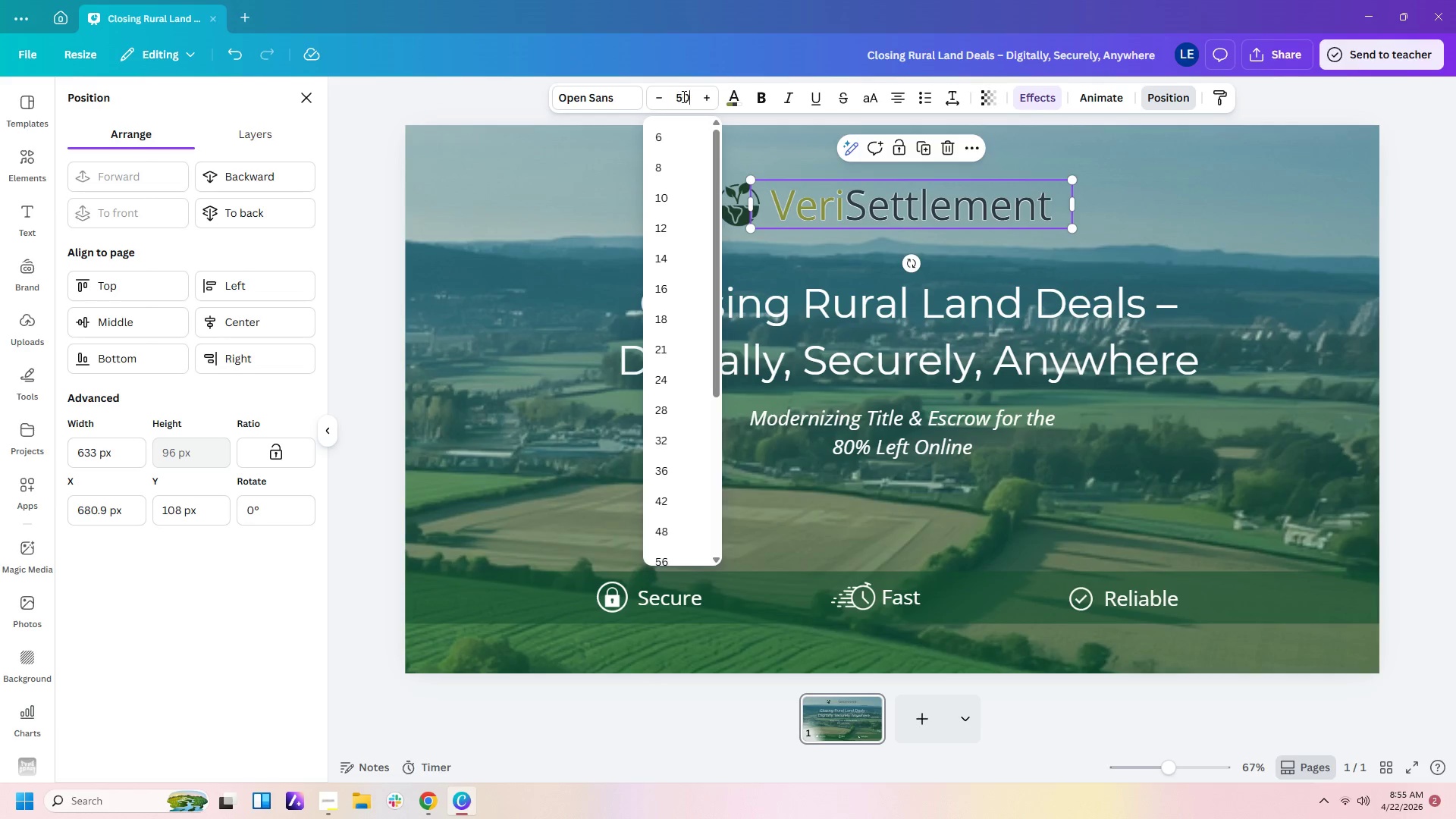 
key(Numpad0)
 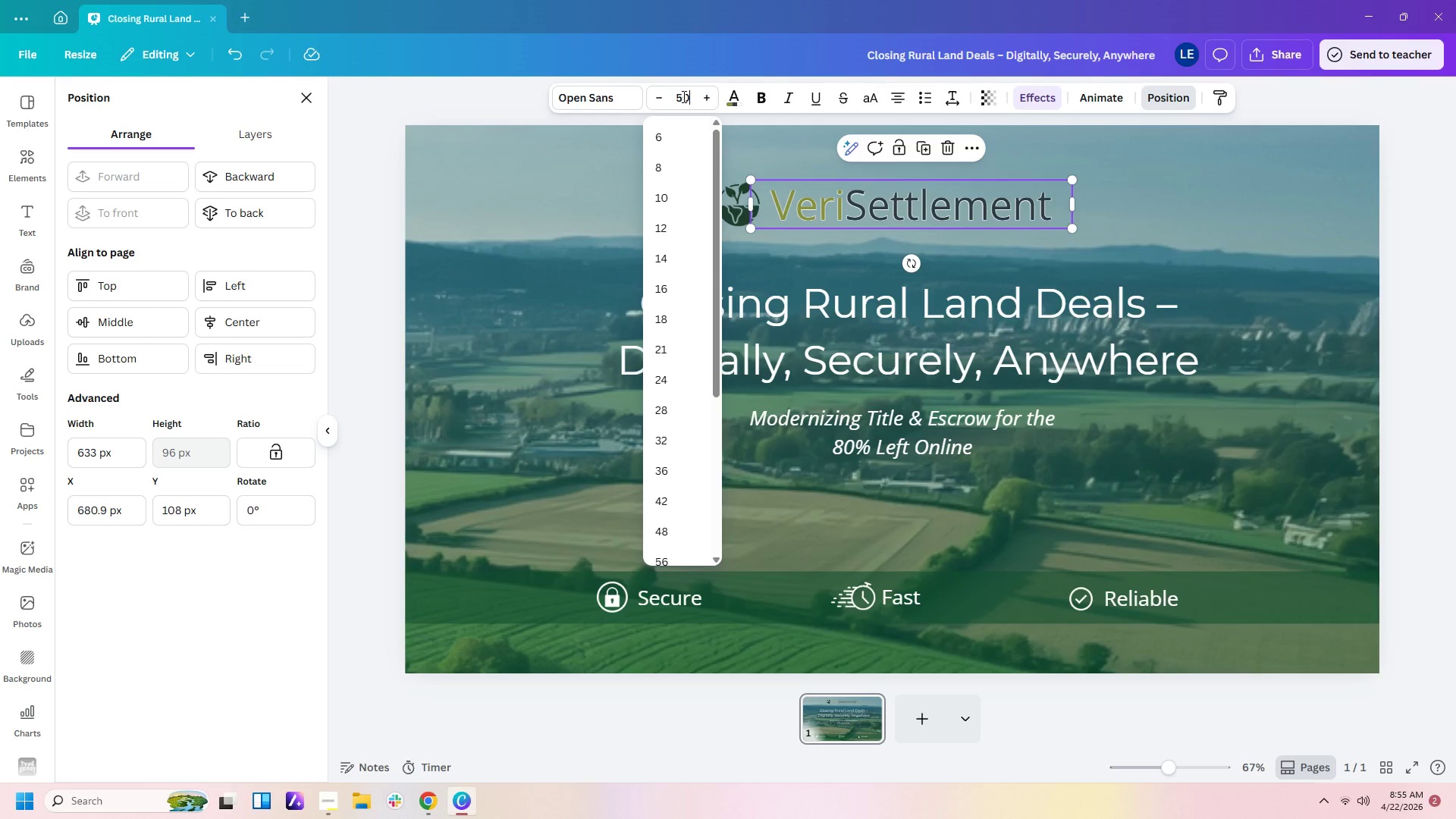 
key(NumpadEnter)
 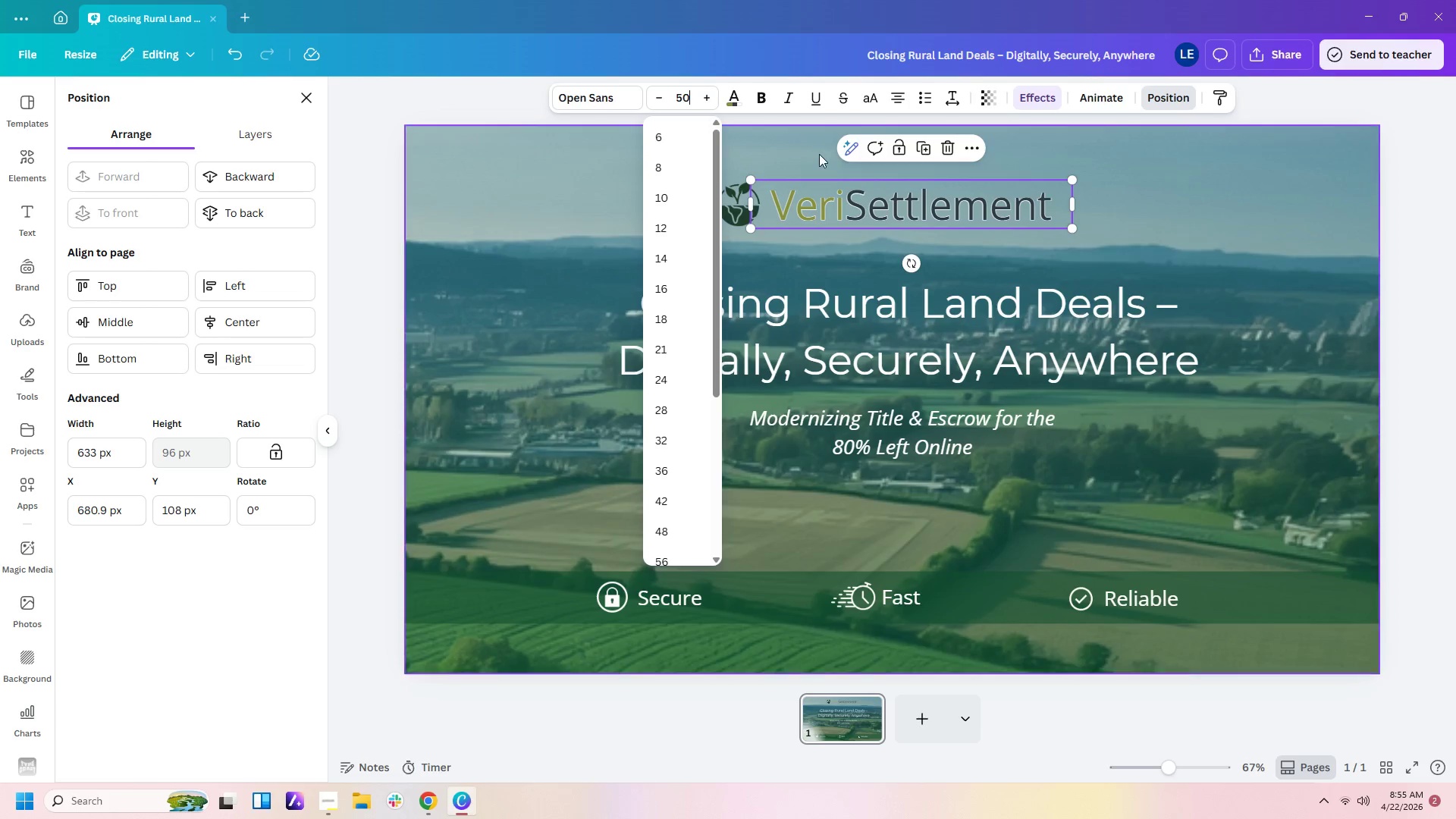 
key(Enter)
 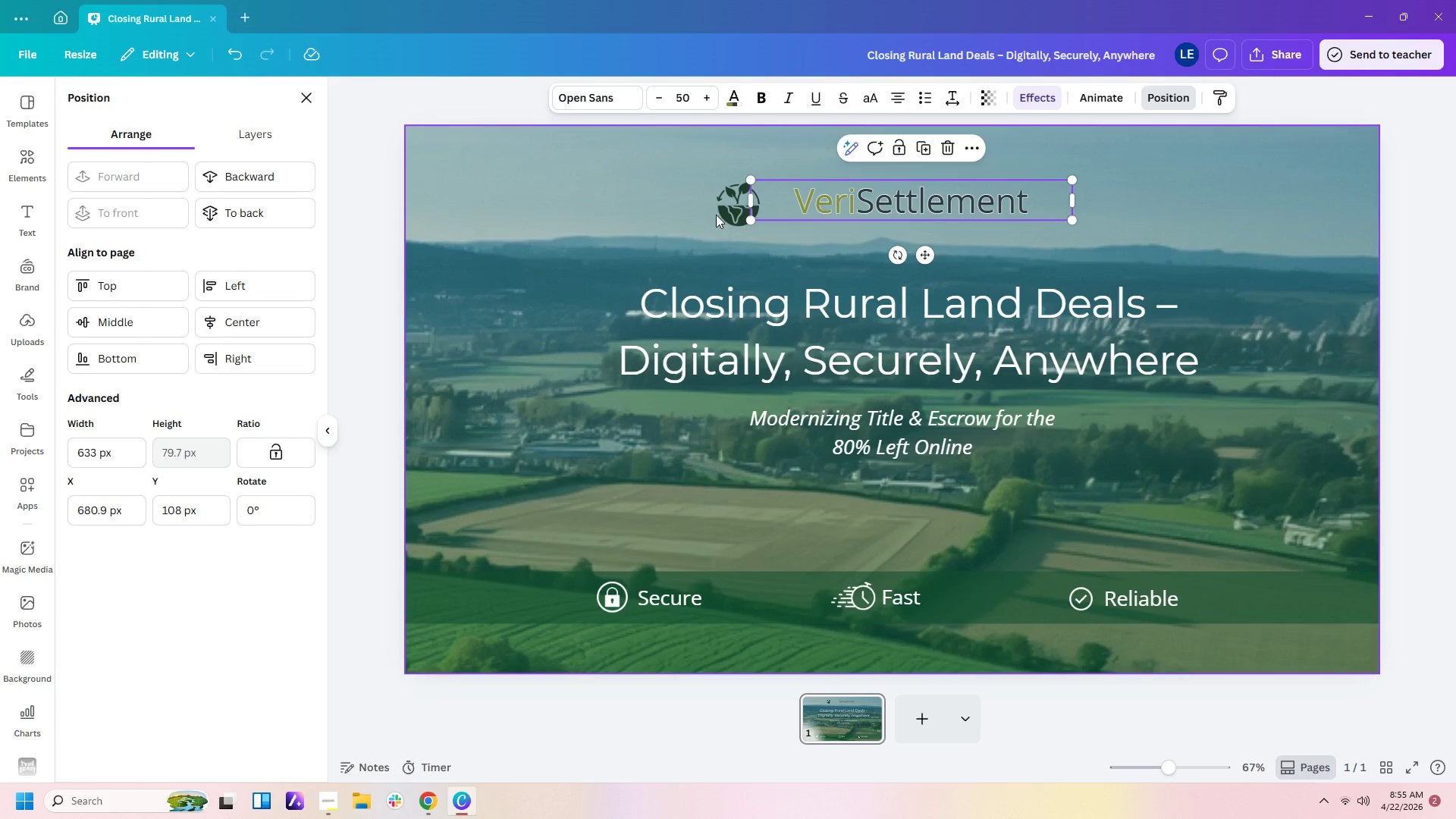 
left_click_drag(start_coordinate=[734, 209], to_coordinate=[760, 204])
 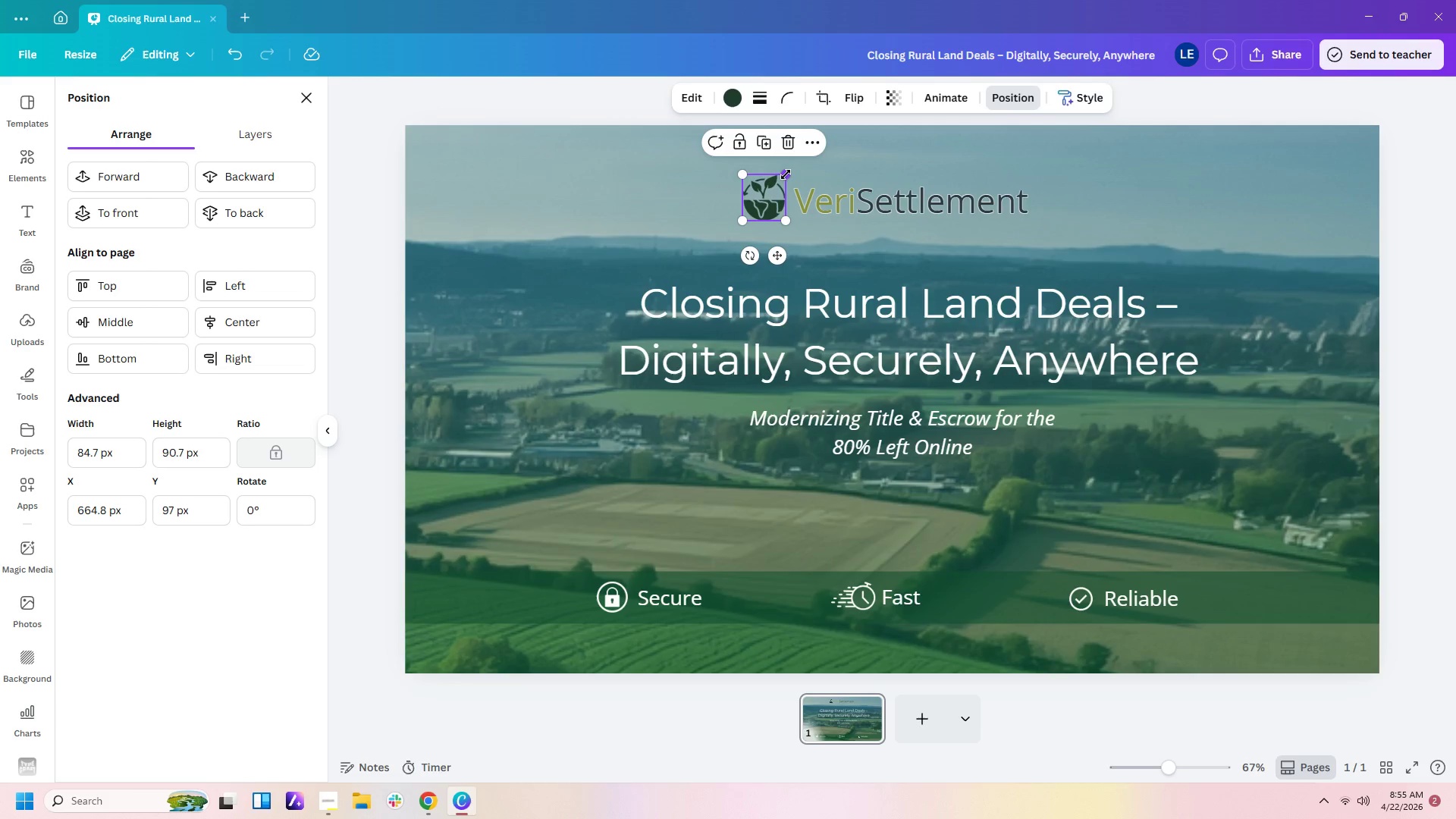 
left_click_drag(start_coordinate=[786, 173], to_coordinate=[780, 184])
 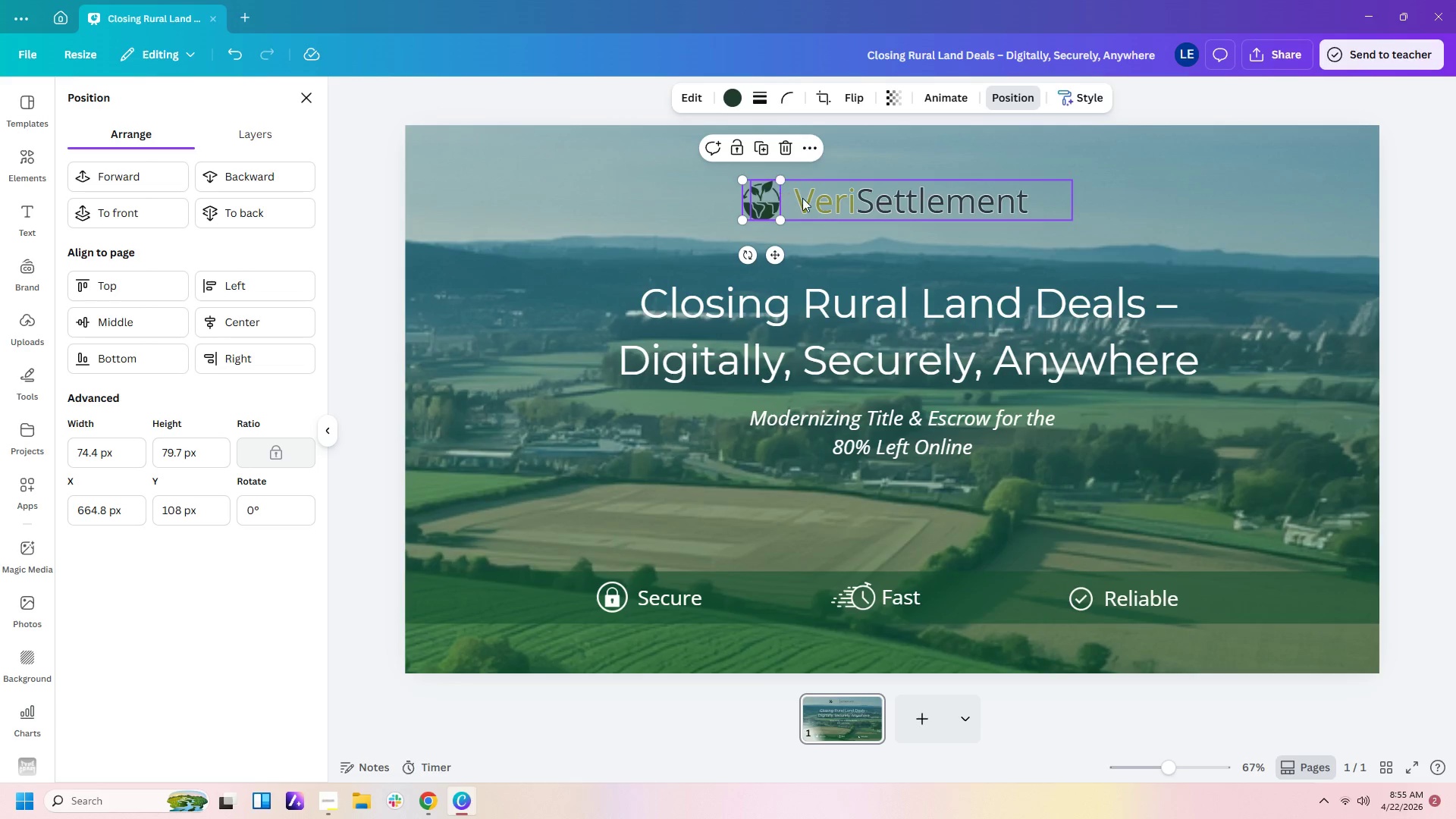 
left_click([807, 200])
 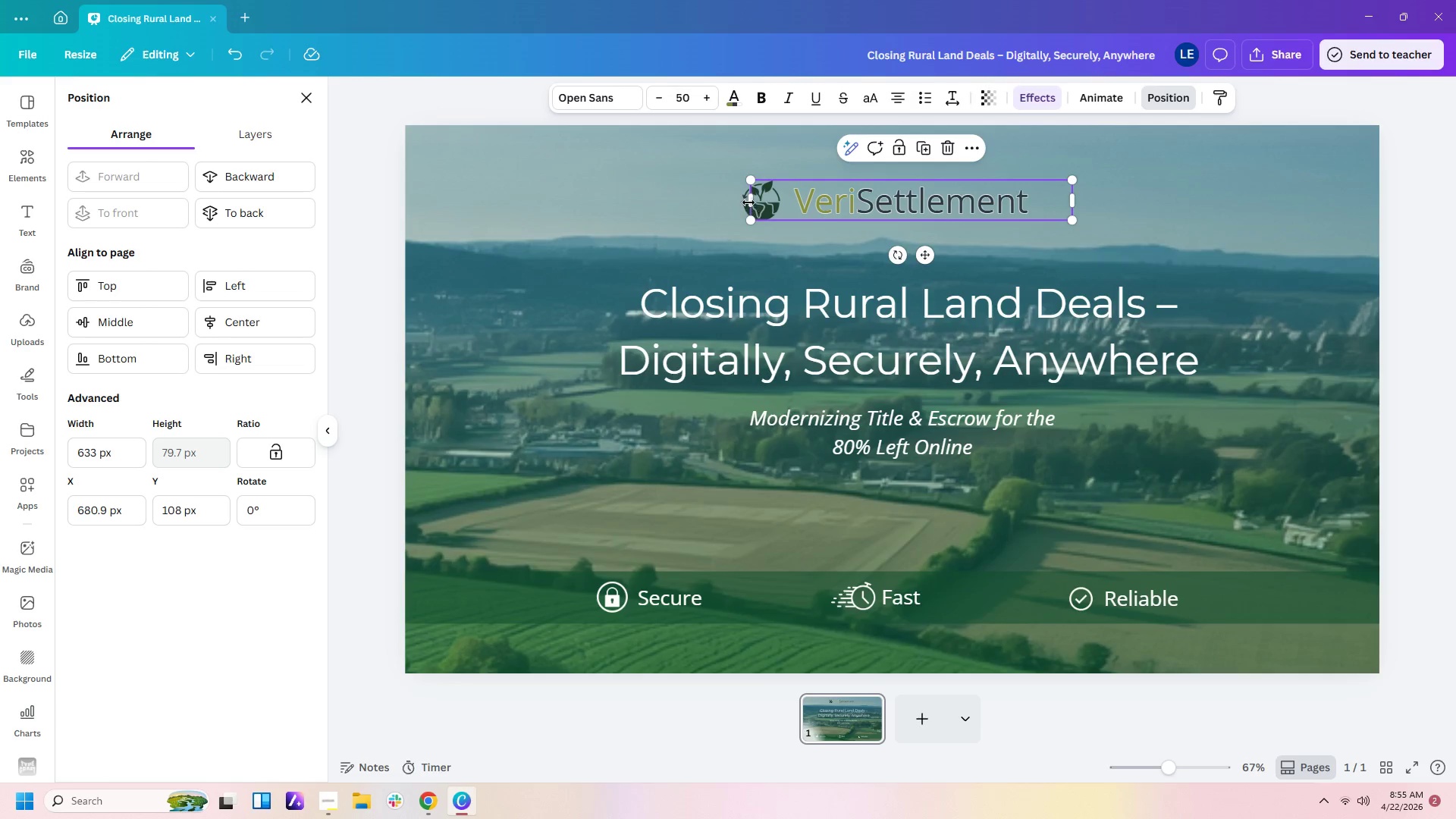 
left_click_drag(start_coordinate=[748, 202], to_coordinate=[800, 196])
 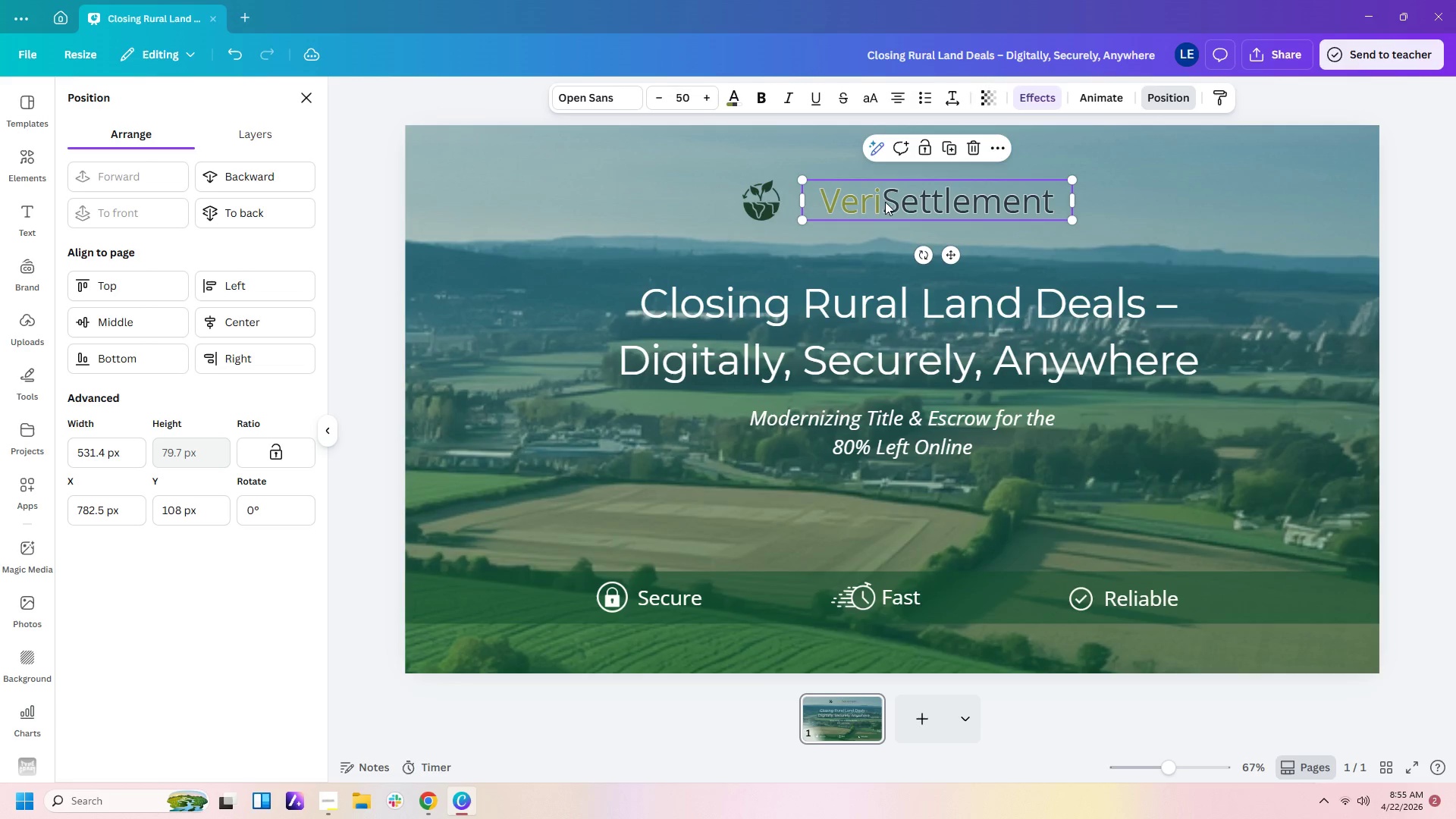 
left_click_drag(start_coordinate=[890, 202], to_coordinate=[873, 204])
 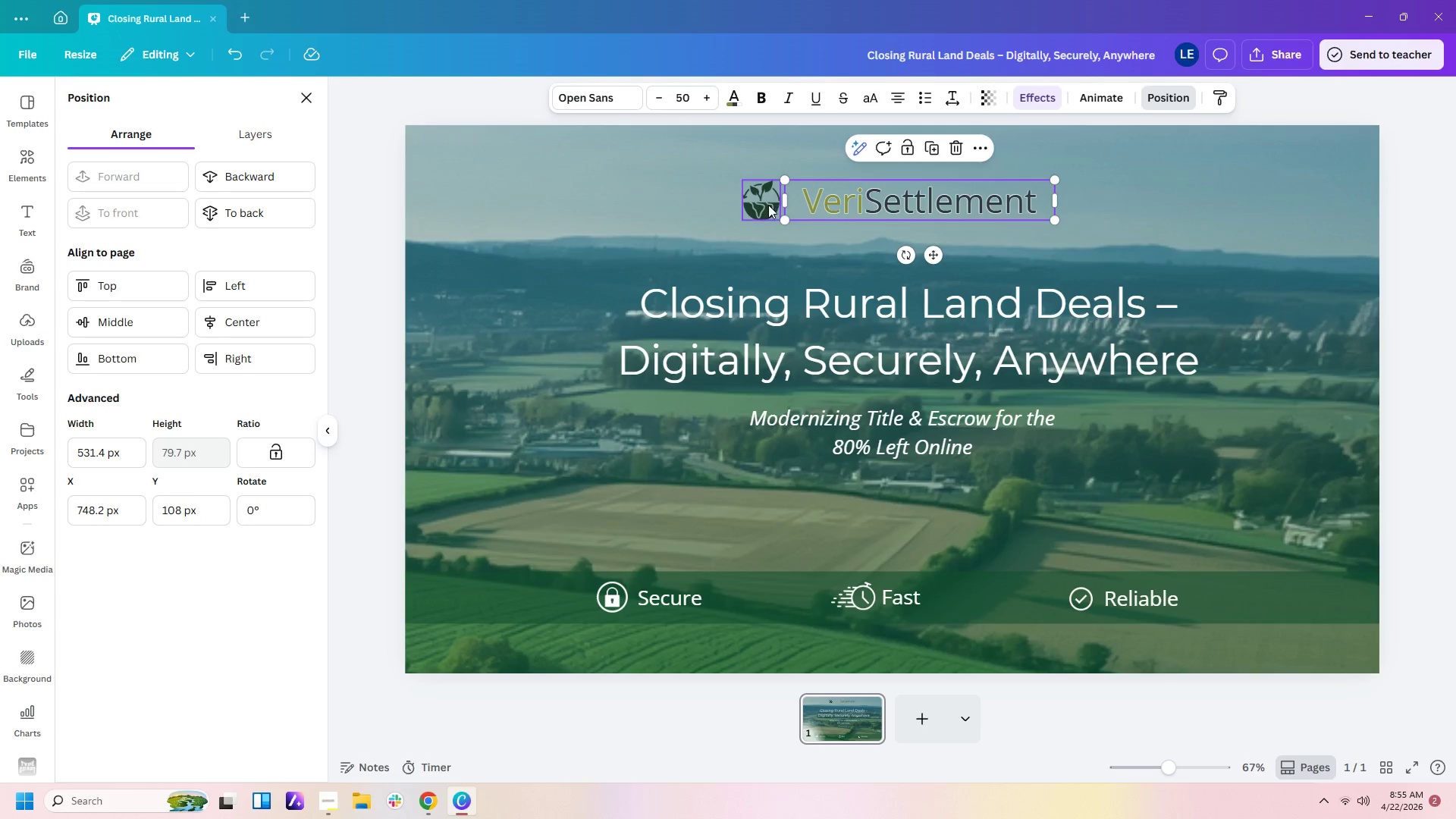 
left_click_drag(start_coordinate=[768, 205], to_coordinate=[782, 205])
 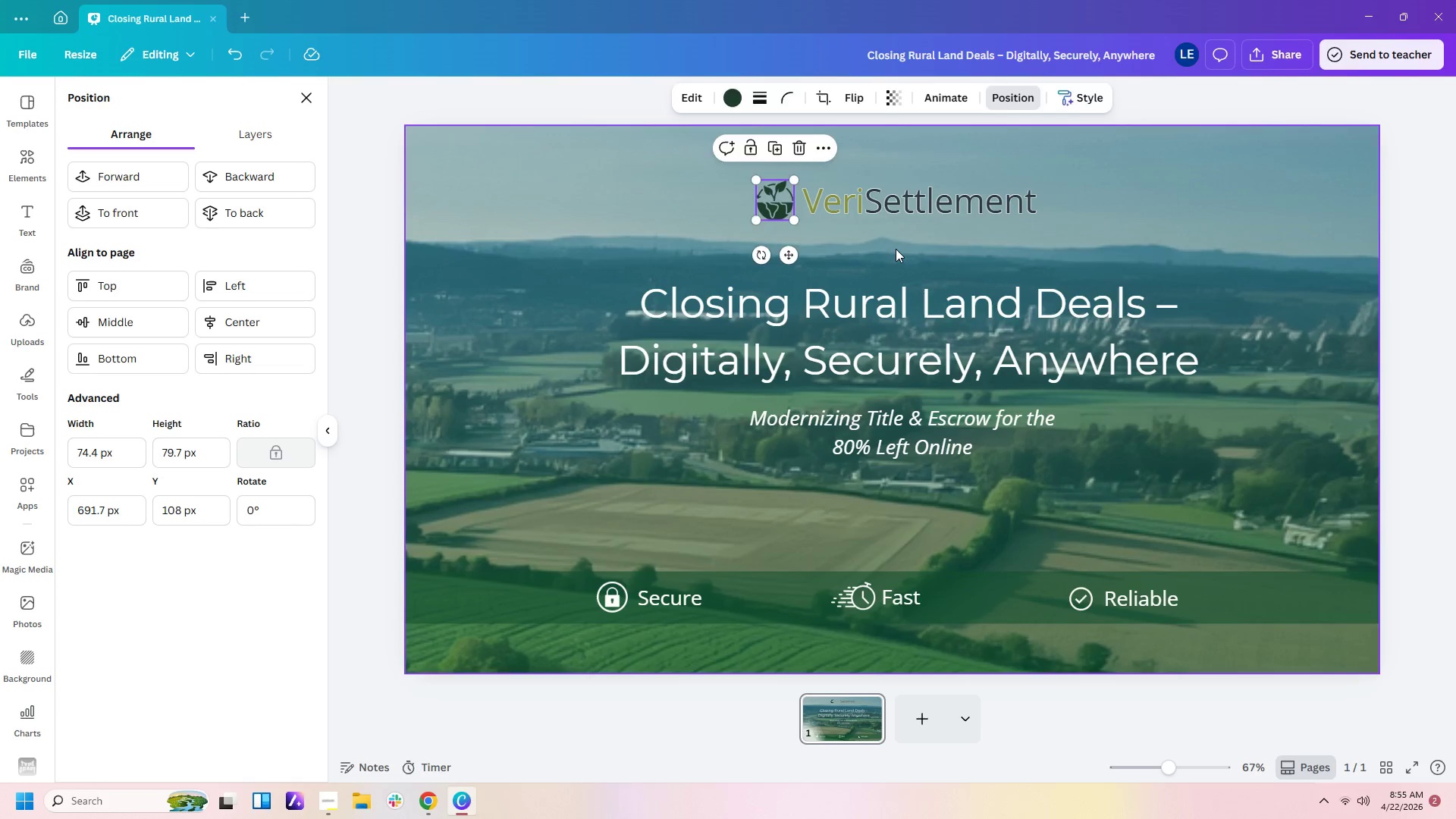 
left_click([896, 249])
 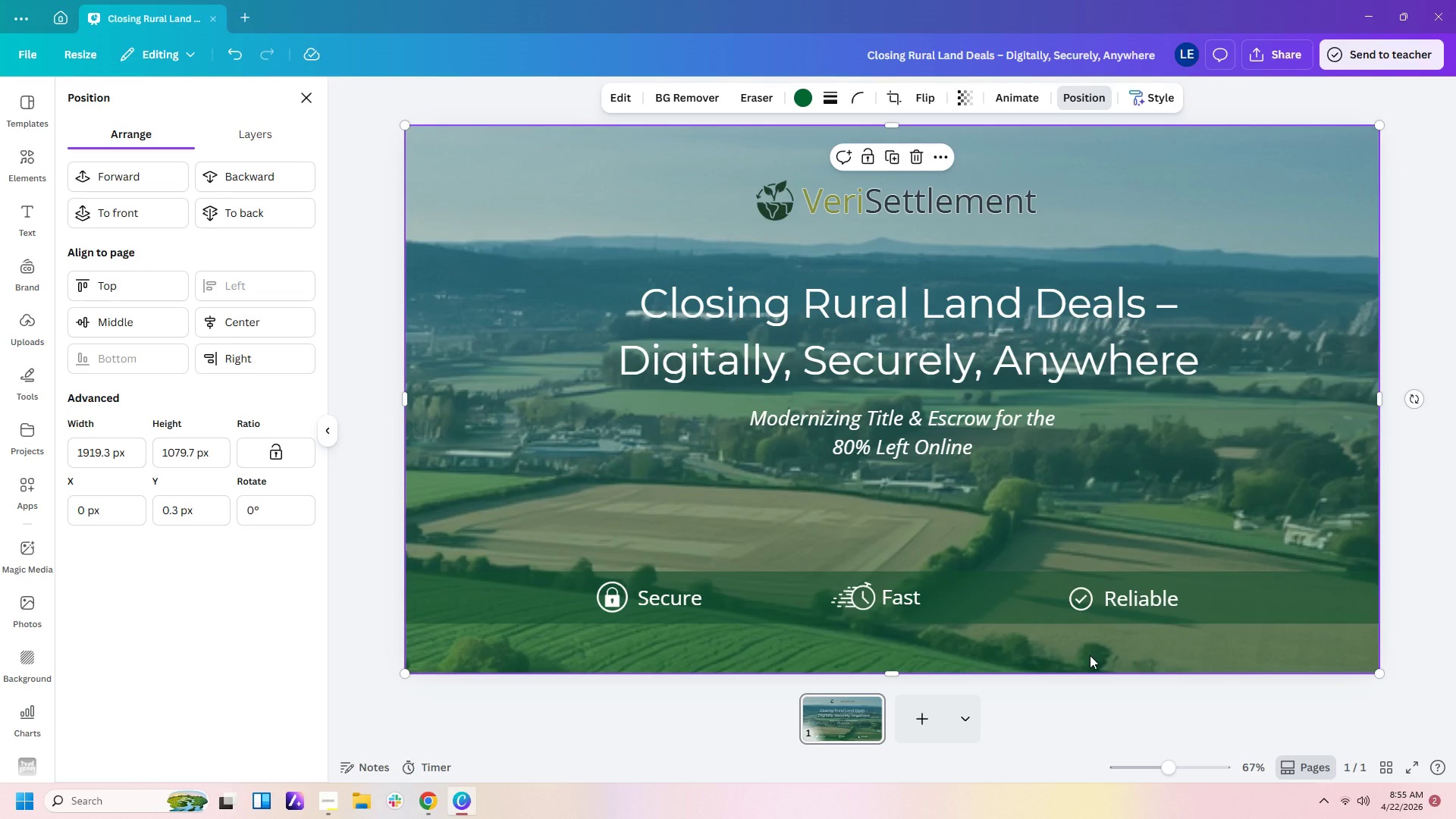 
wait(7.7)
 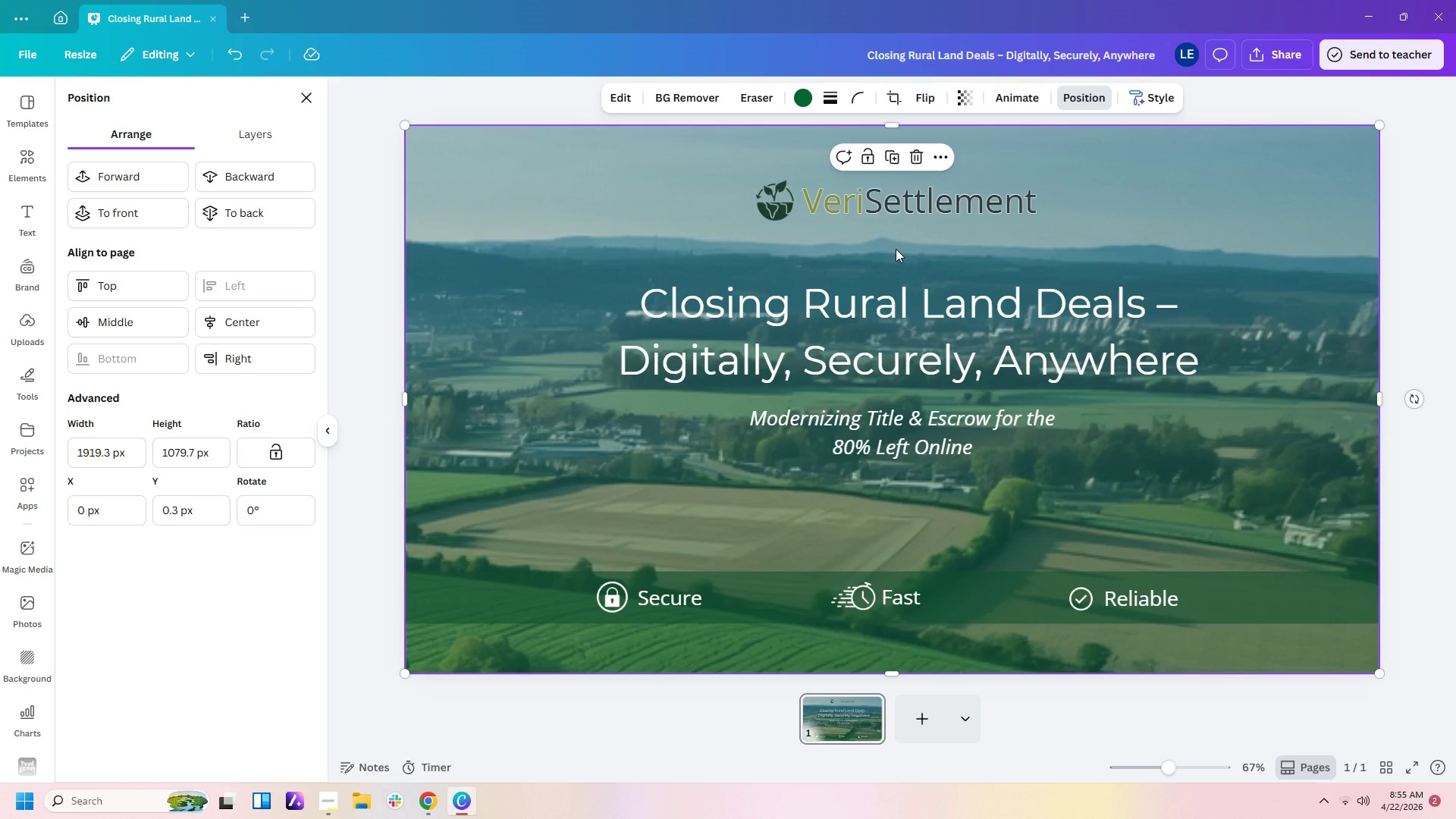 
left_click([926, 722])
 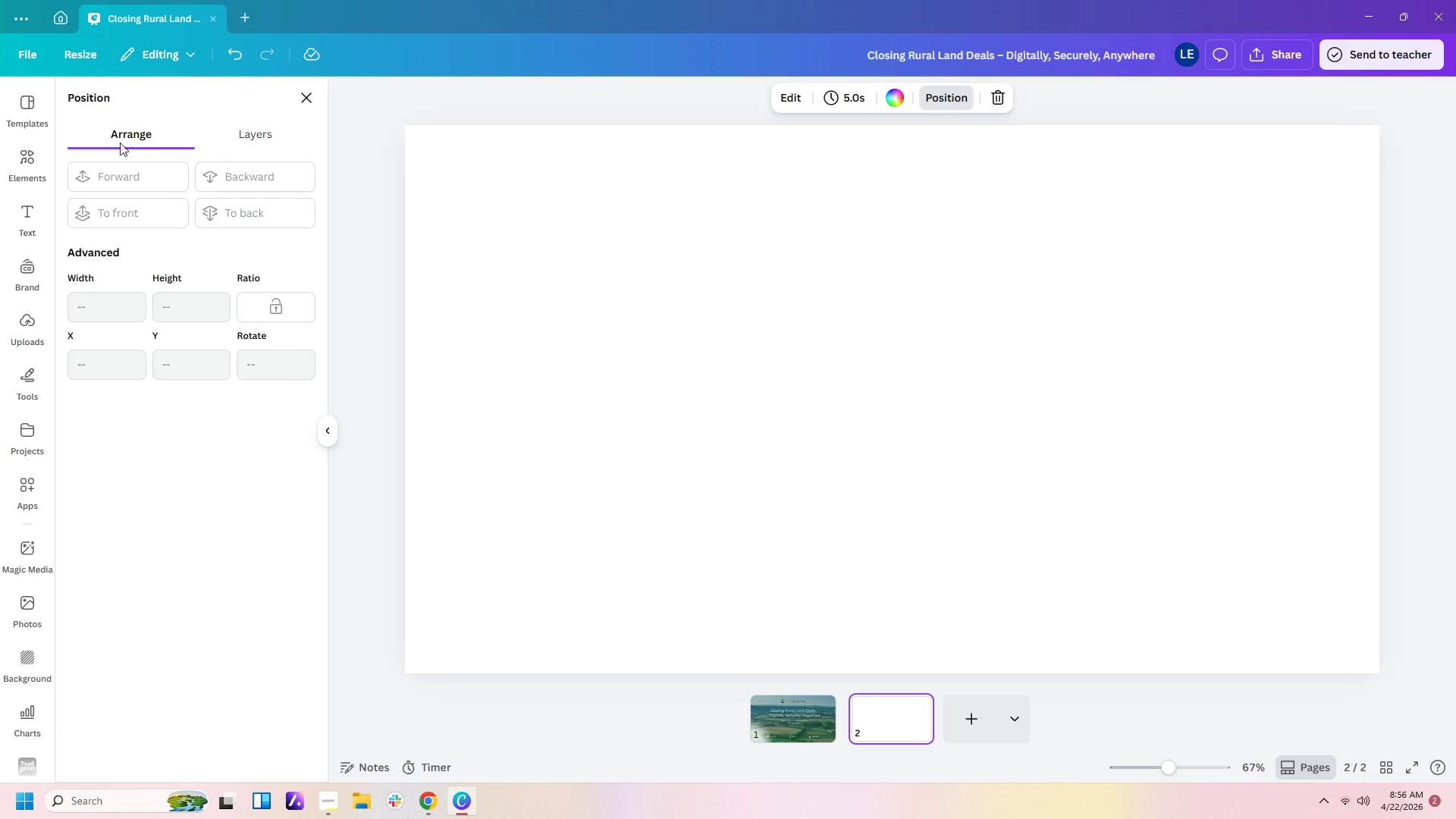 
left_click([21, 216])
 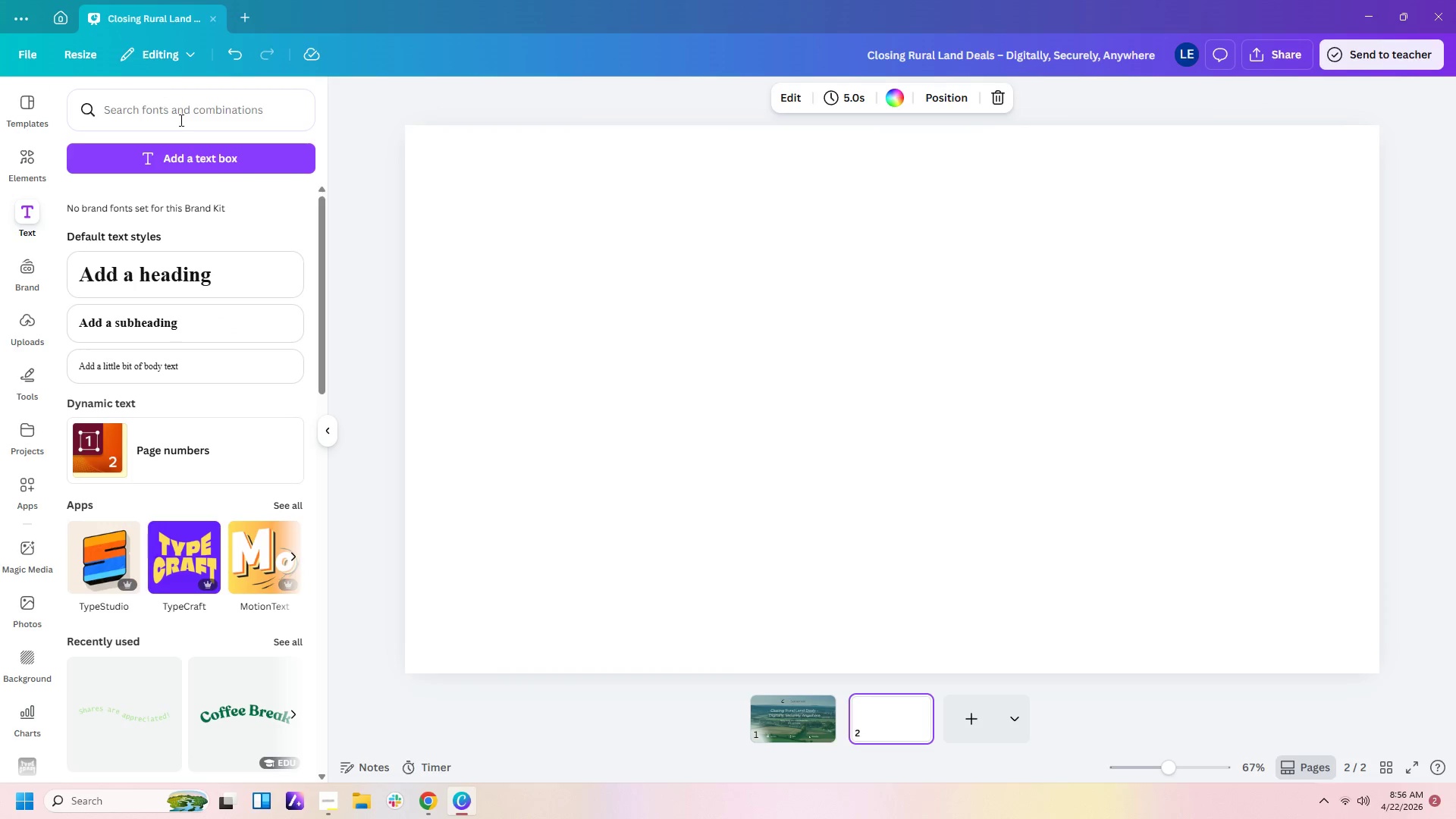 
left_click([219, 171])
 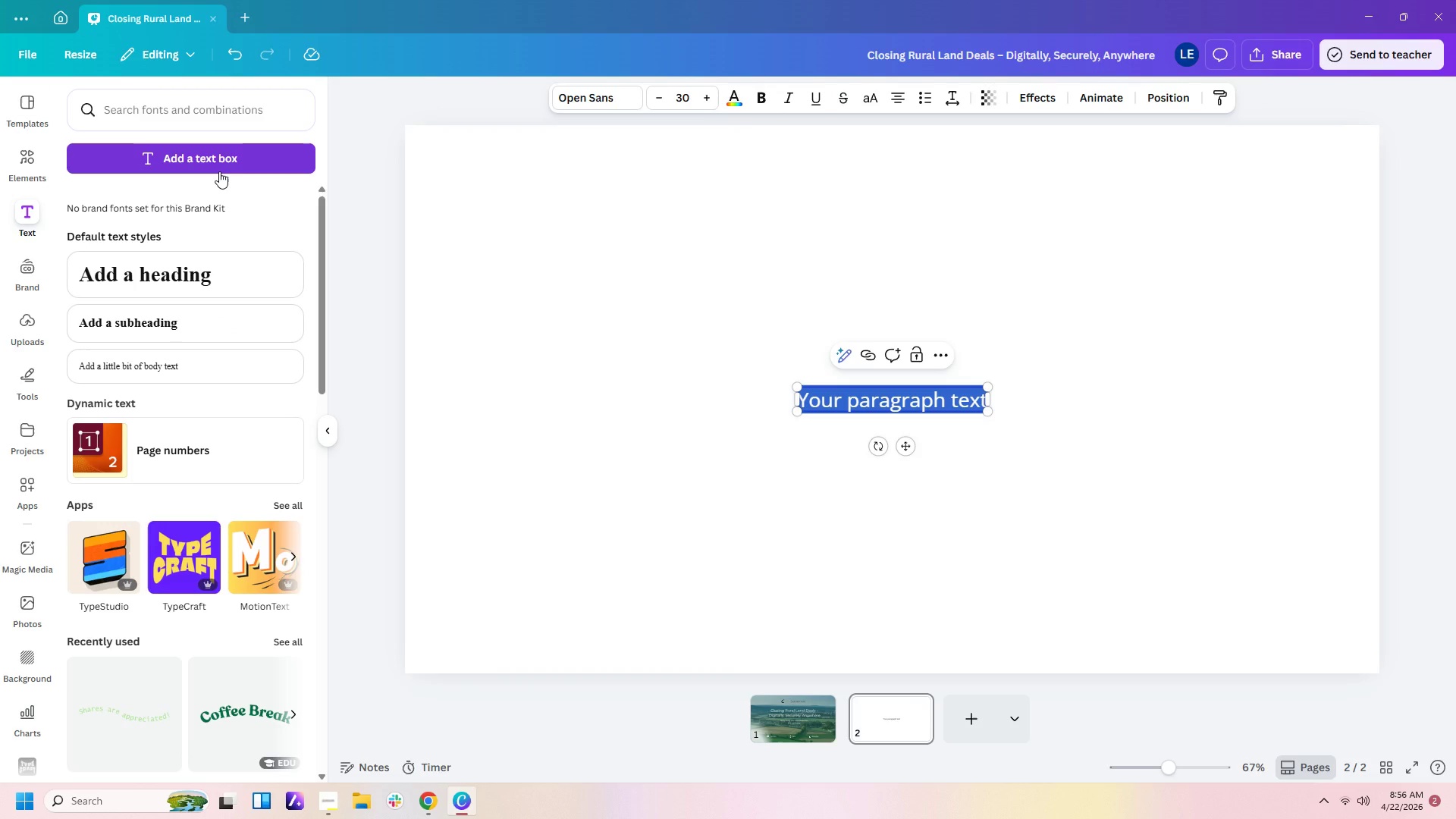 
type(THE RURAL GAP)
 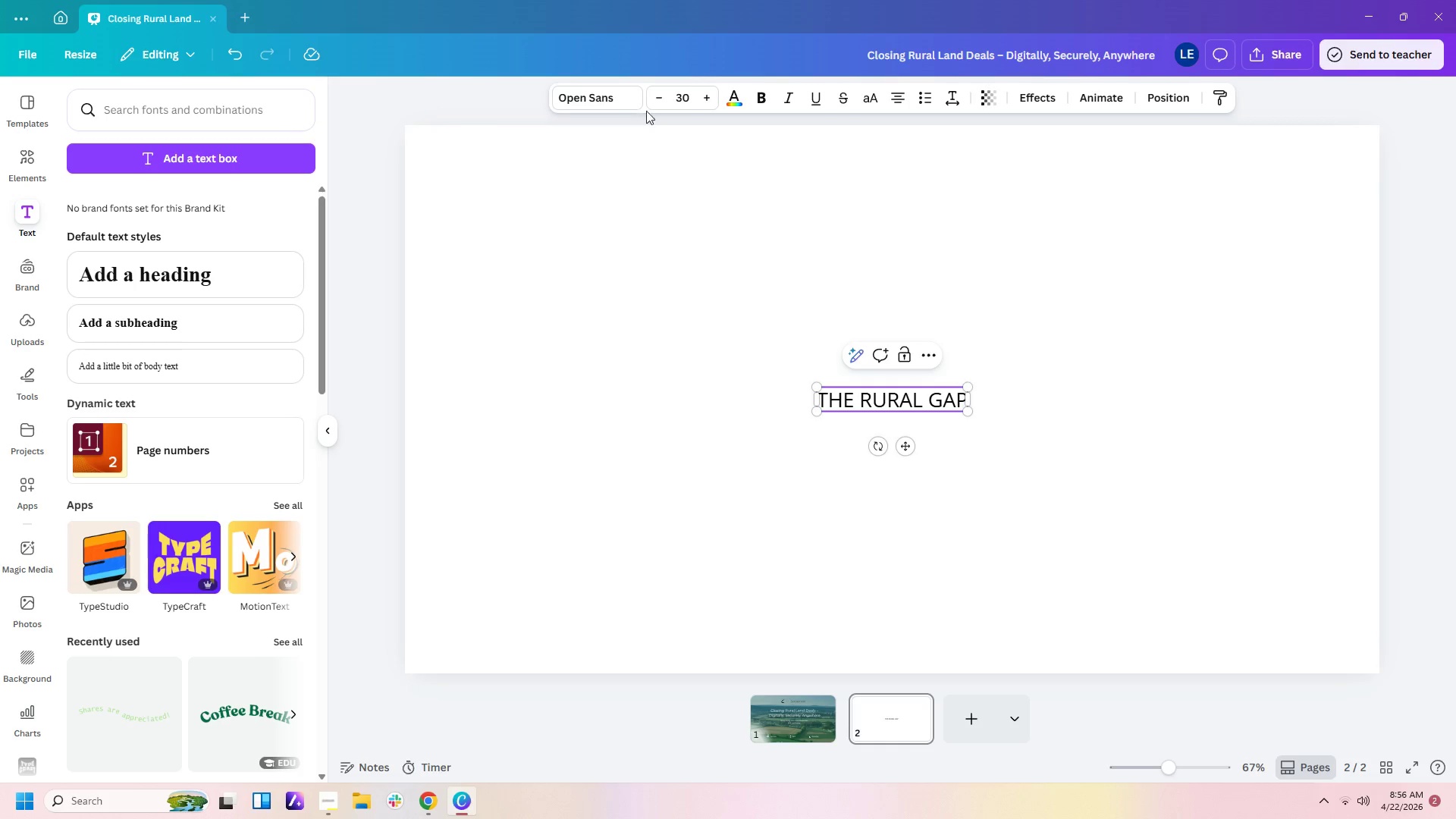 
left_click([696, 96])
 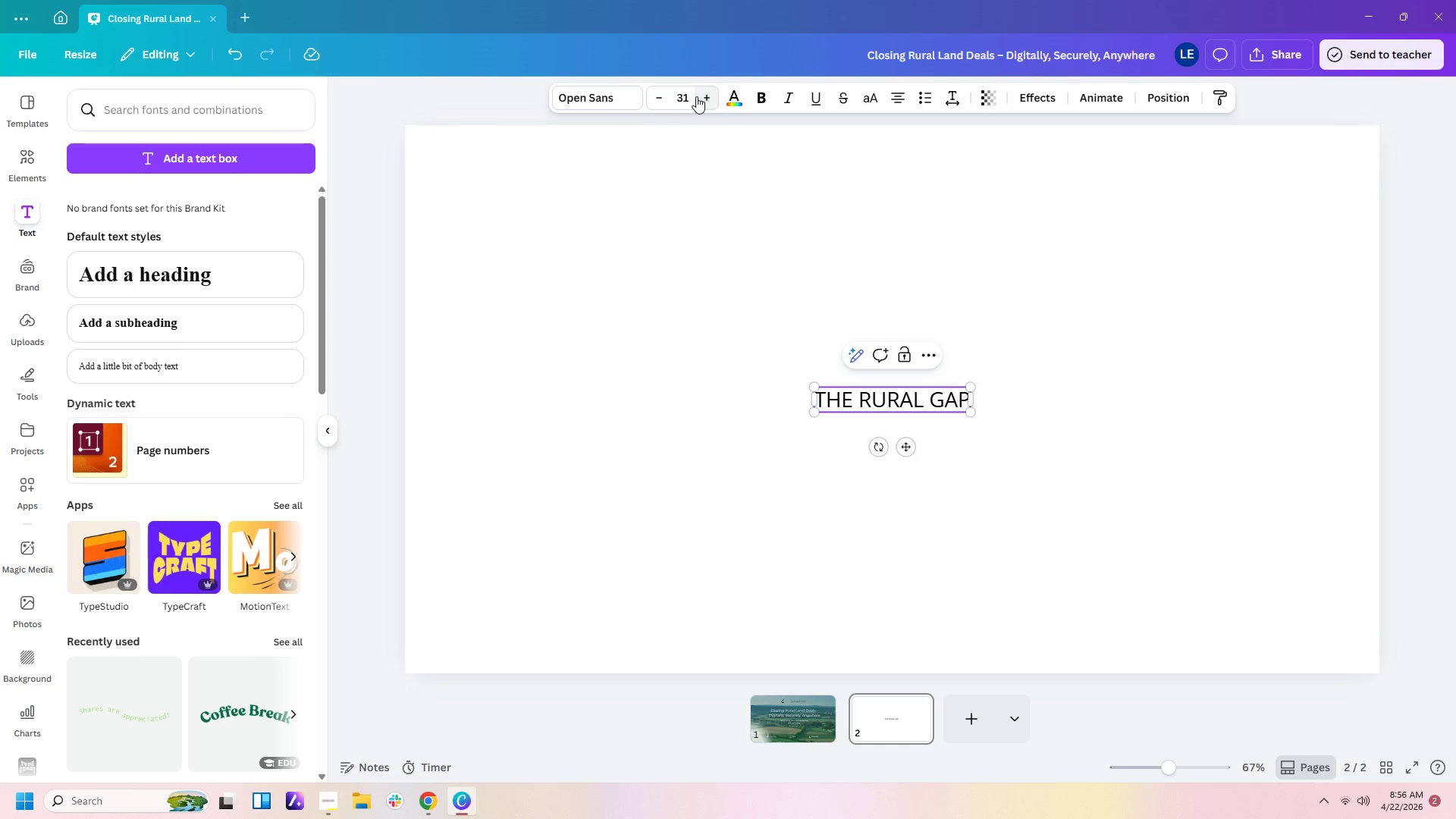 
left_click([685, 102])
 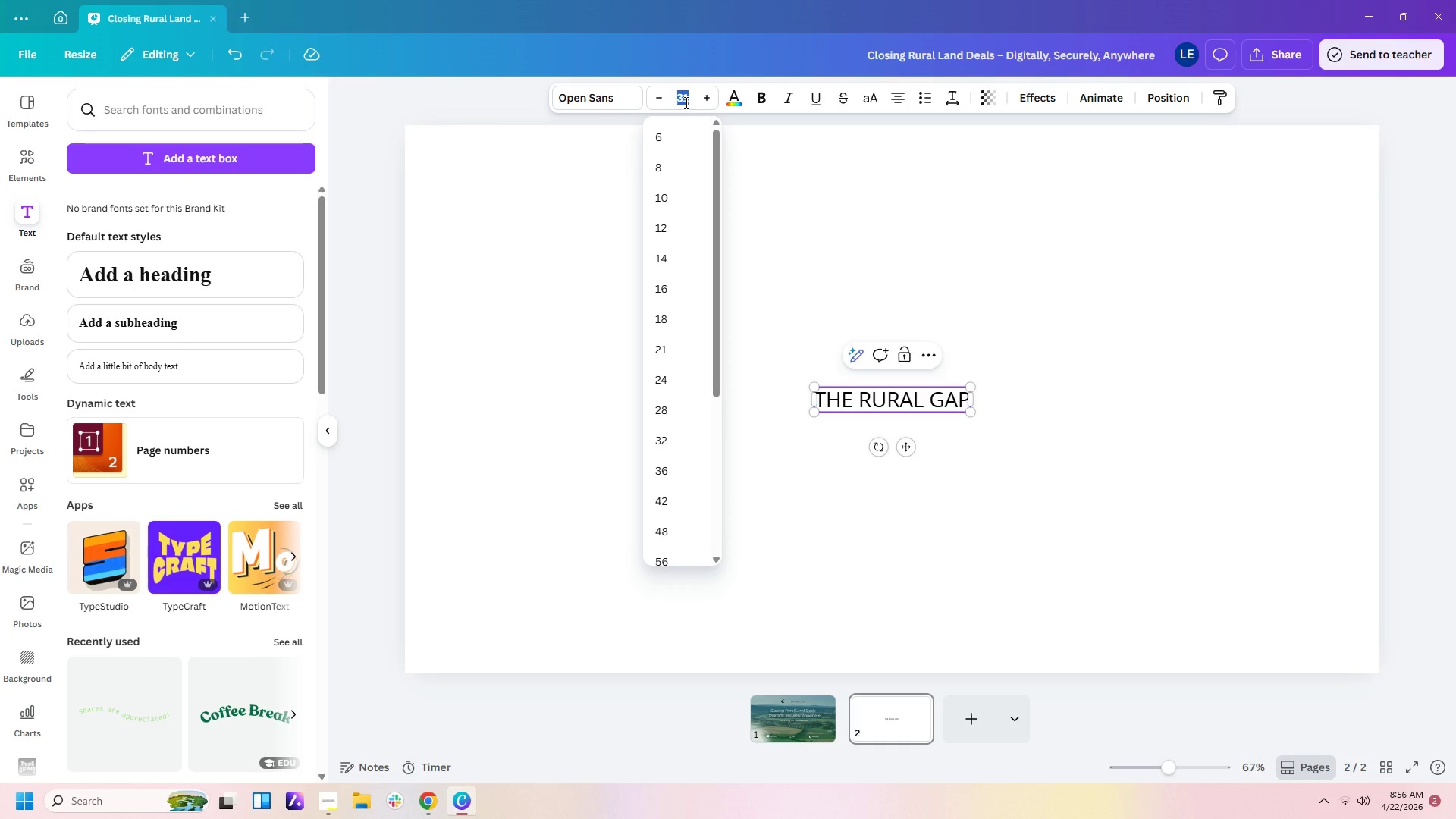 
key(Numpad5)
 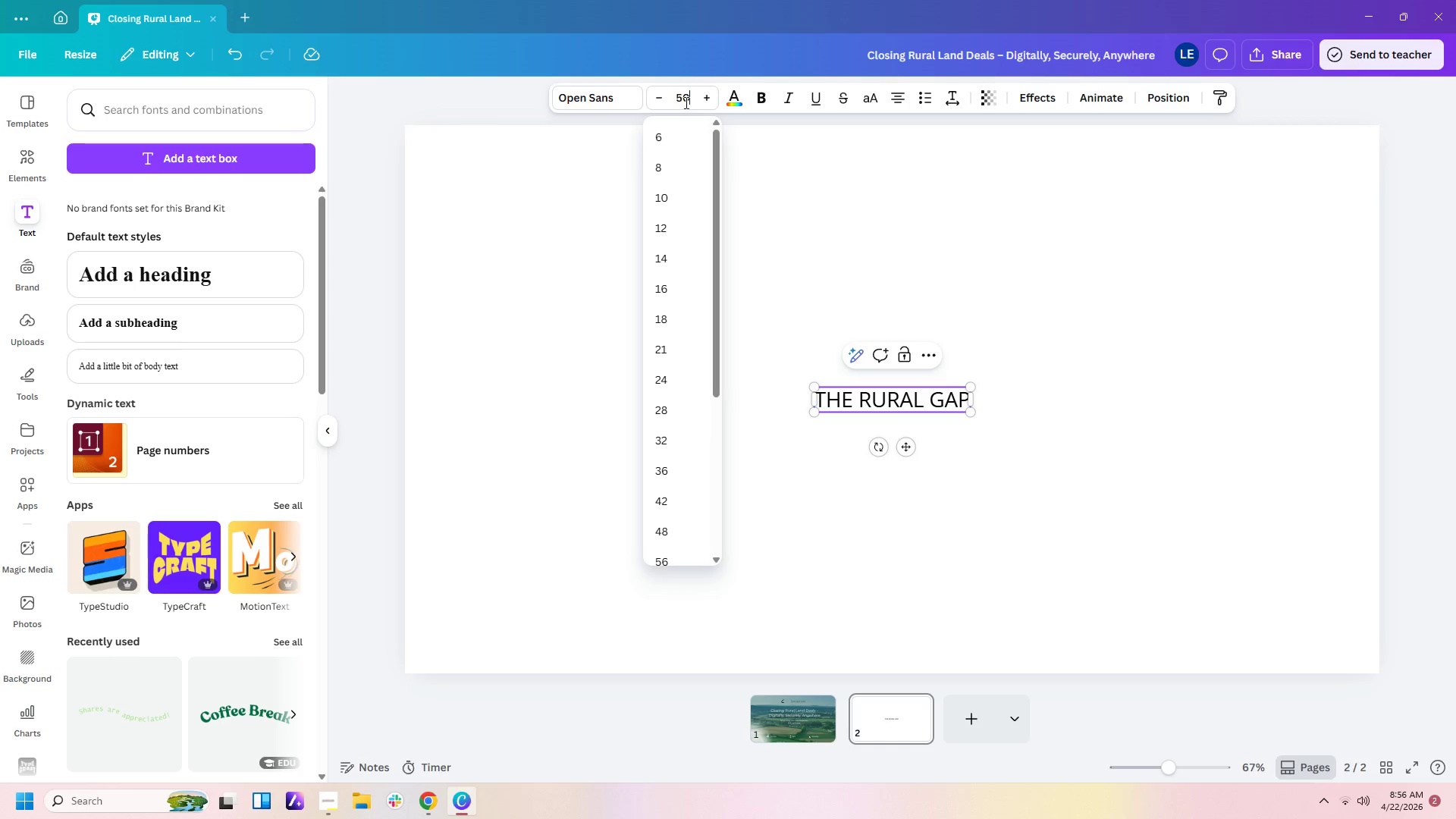 
key(Numpad0)
 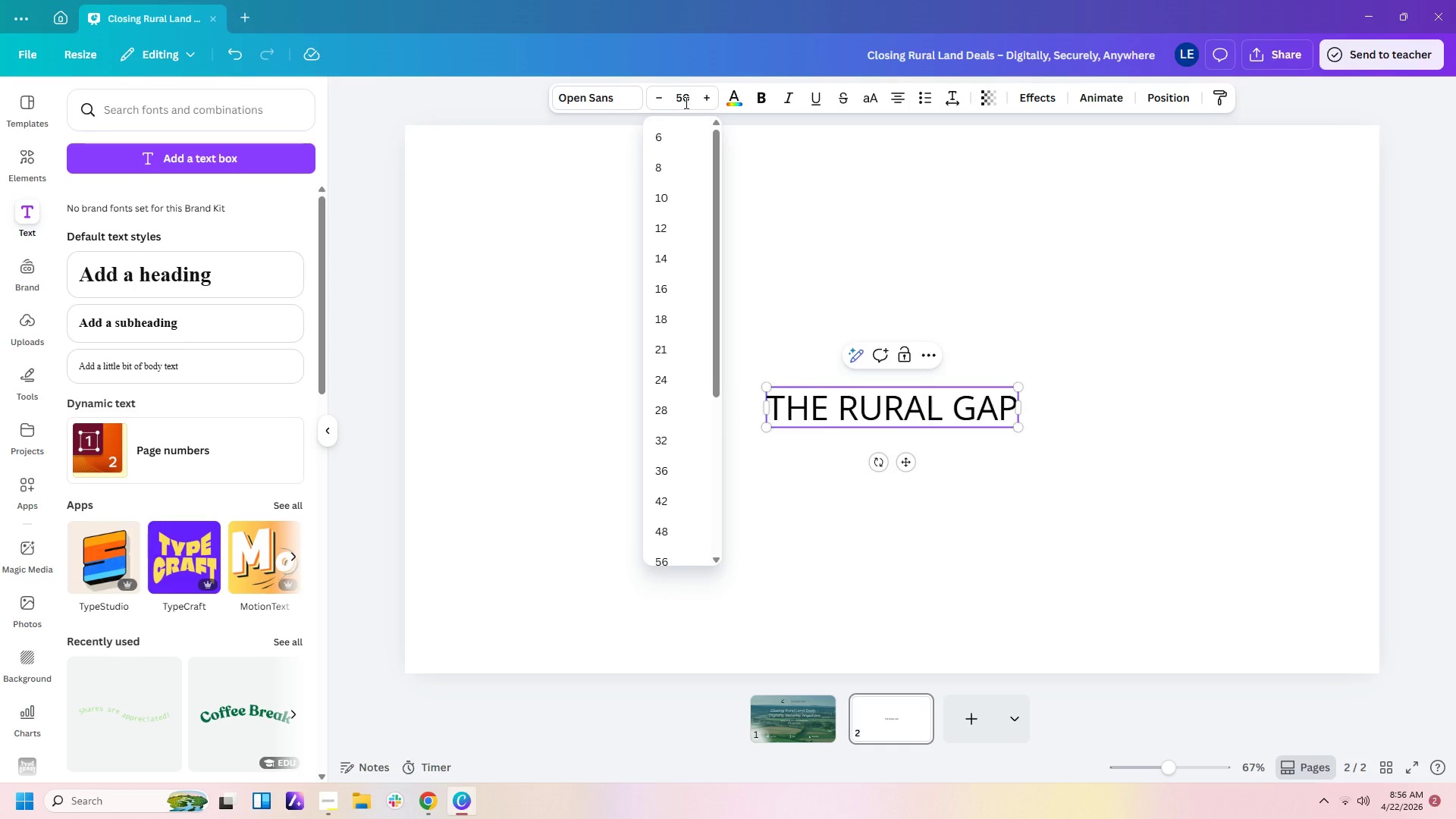 
key(Enter)
 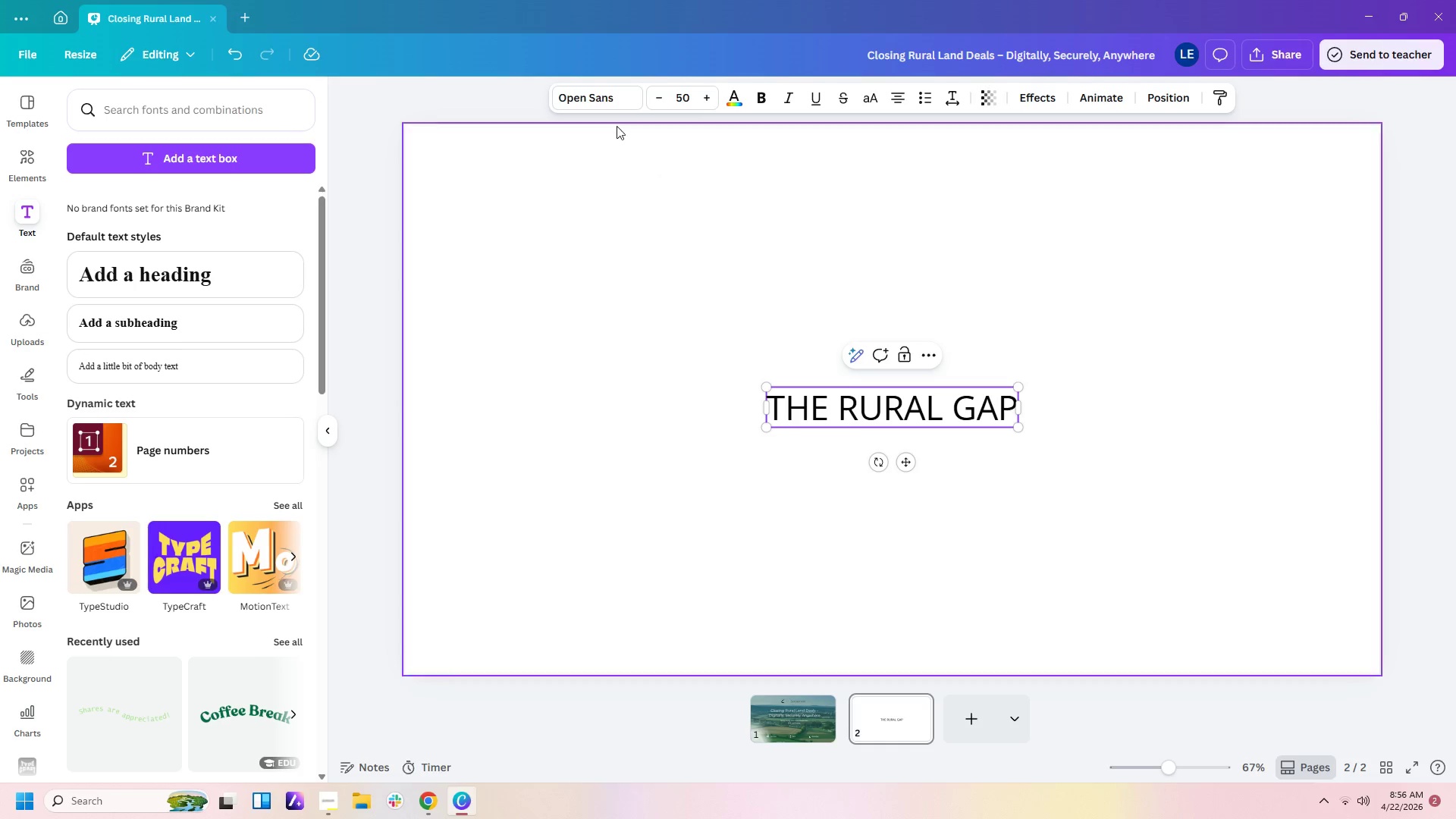 
left_click([739, 98])
 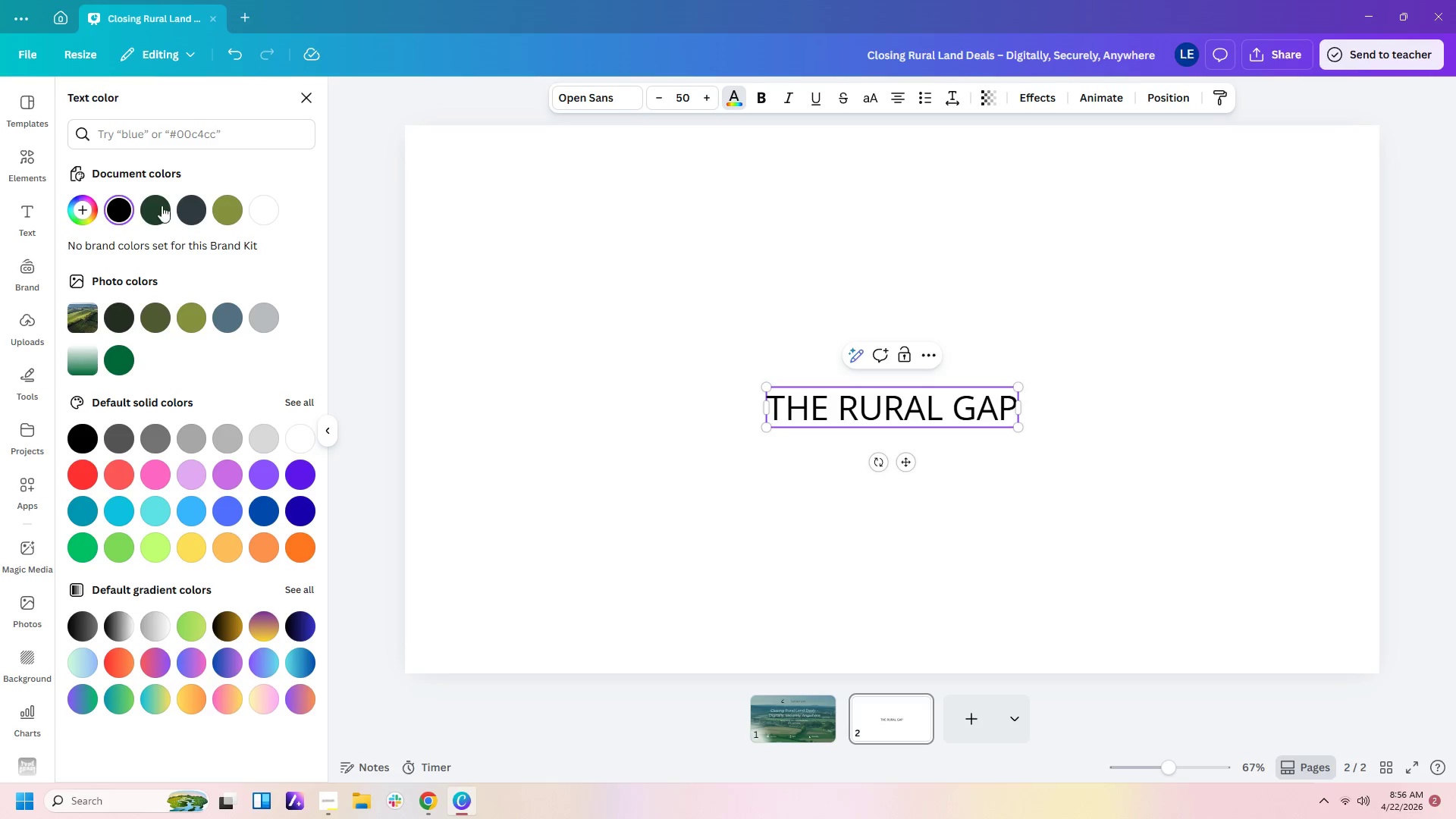 
left_click([158, 212])
 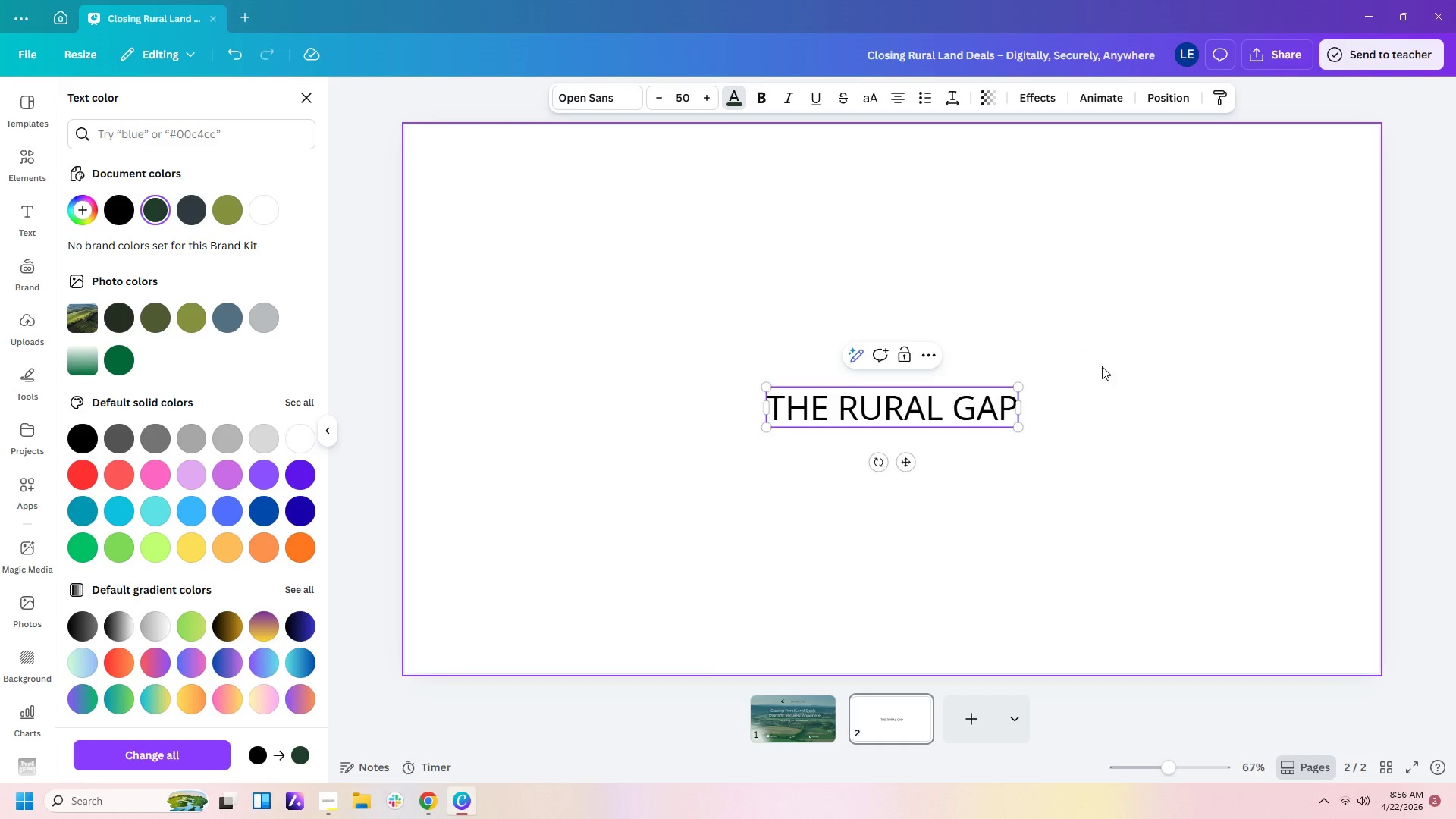 
left_click([1087, 443])
 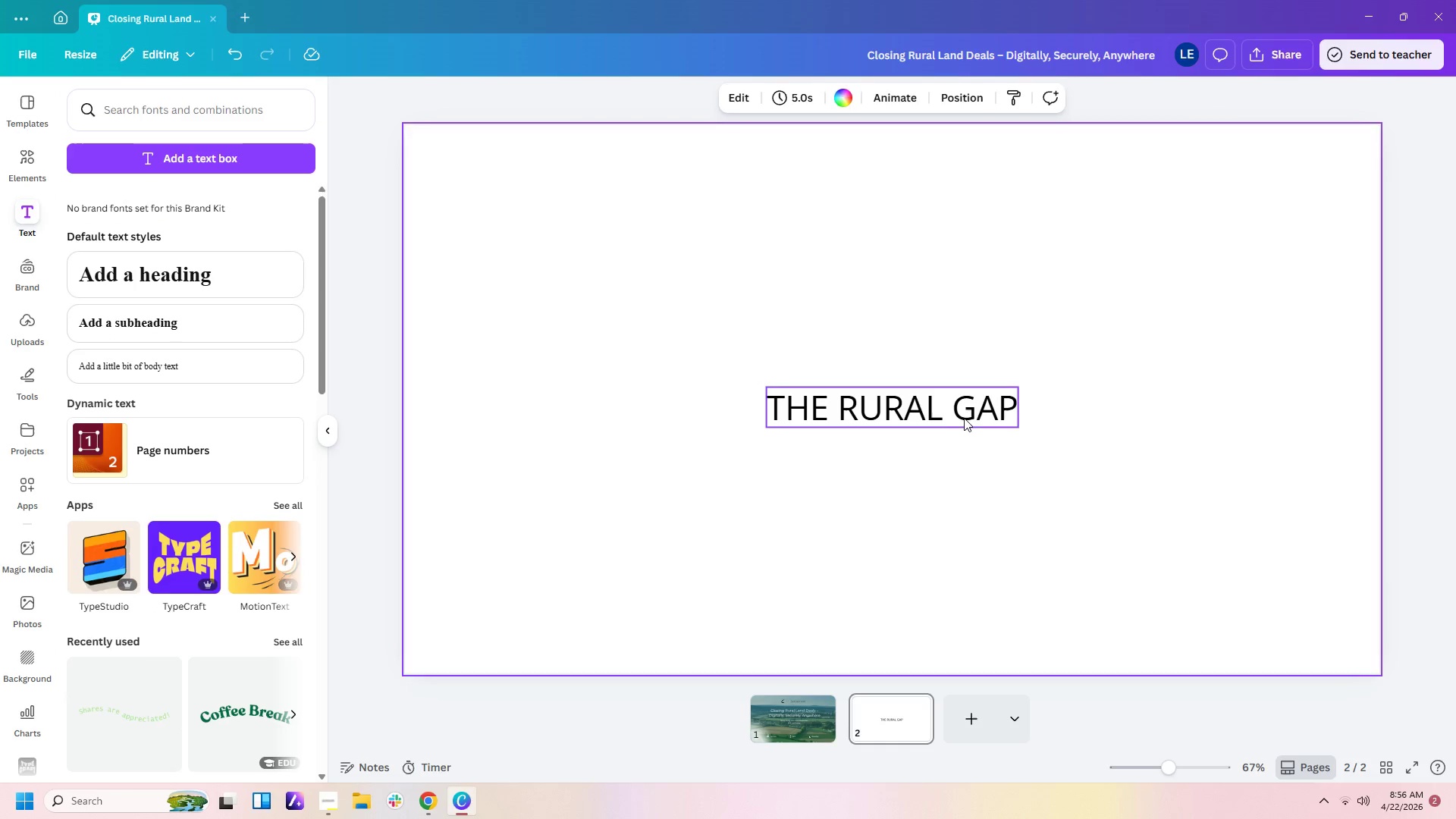 
left_click([962, 413])
 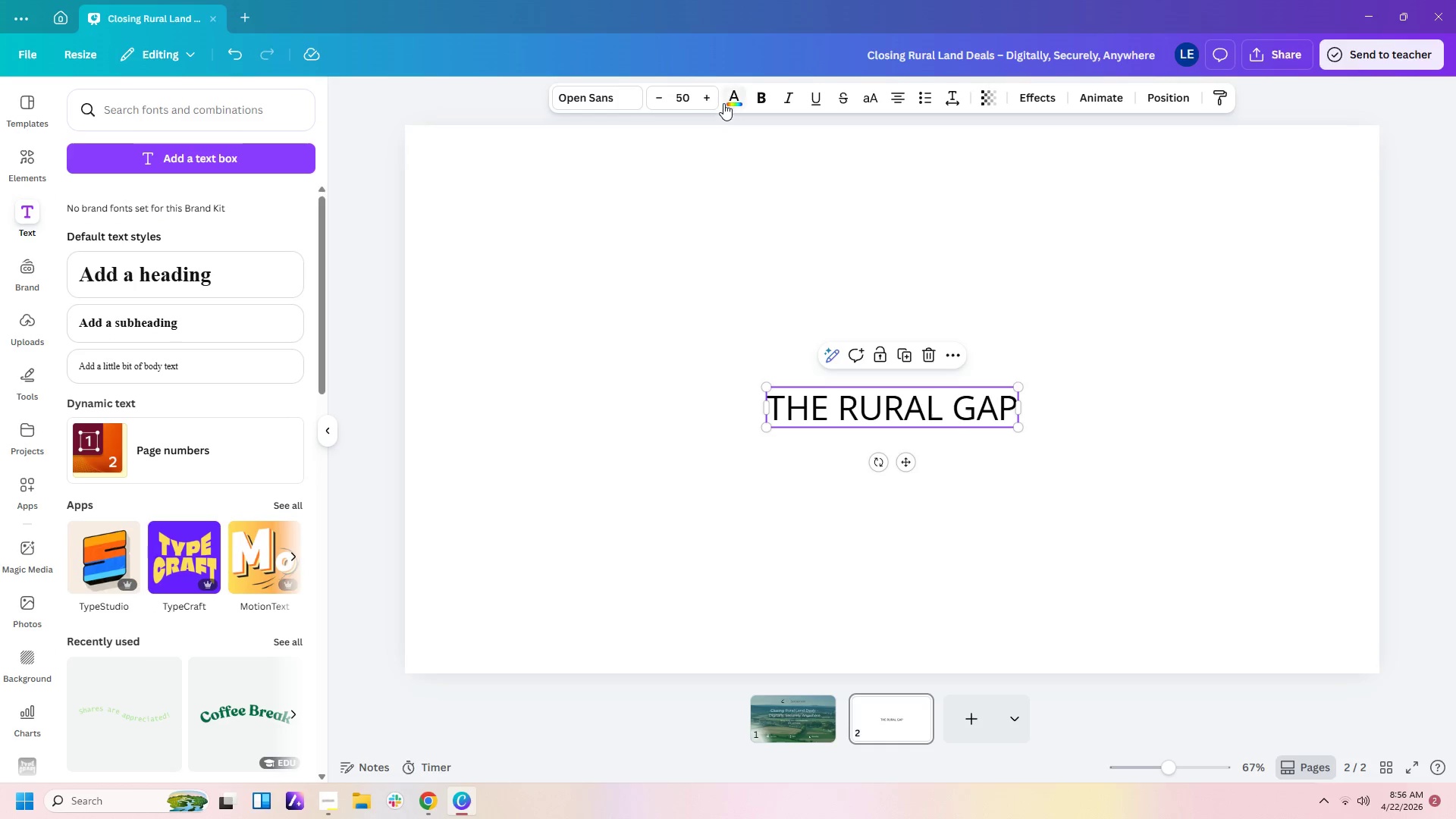 
left_click([727, 99])
 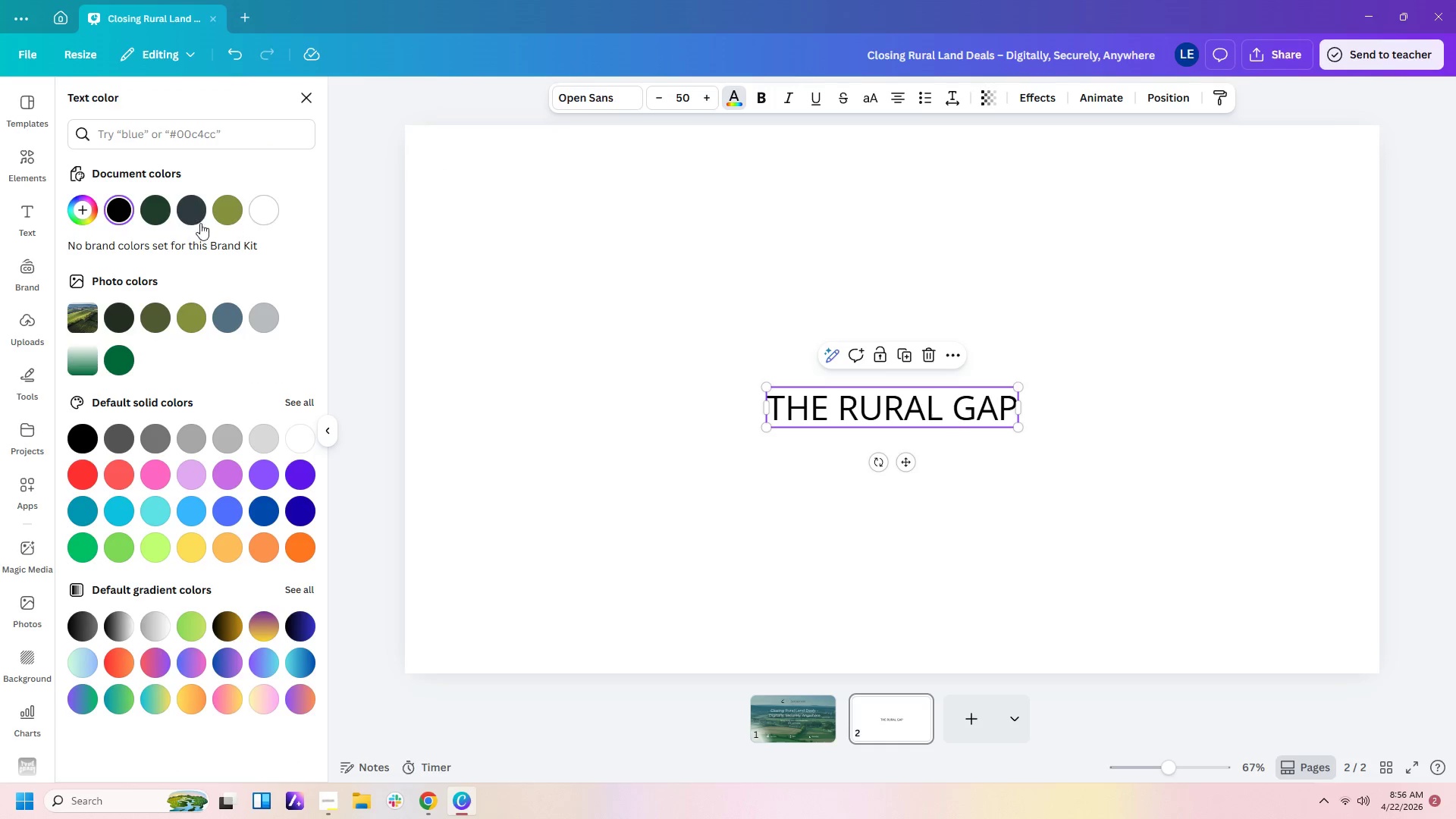 
left_click([154, 210])
 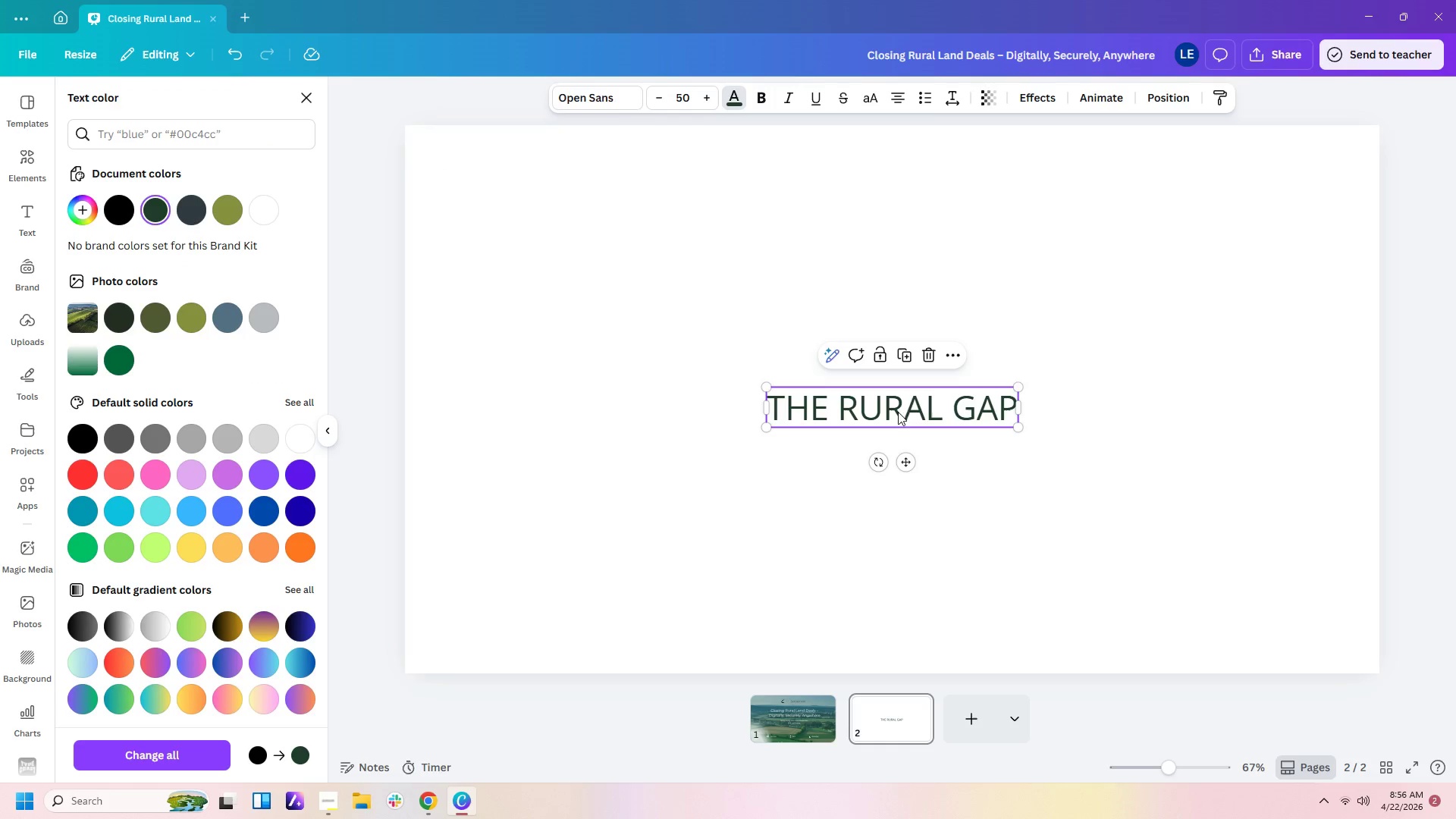 
left_click([958, 459])
 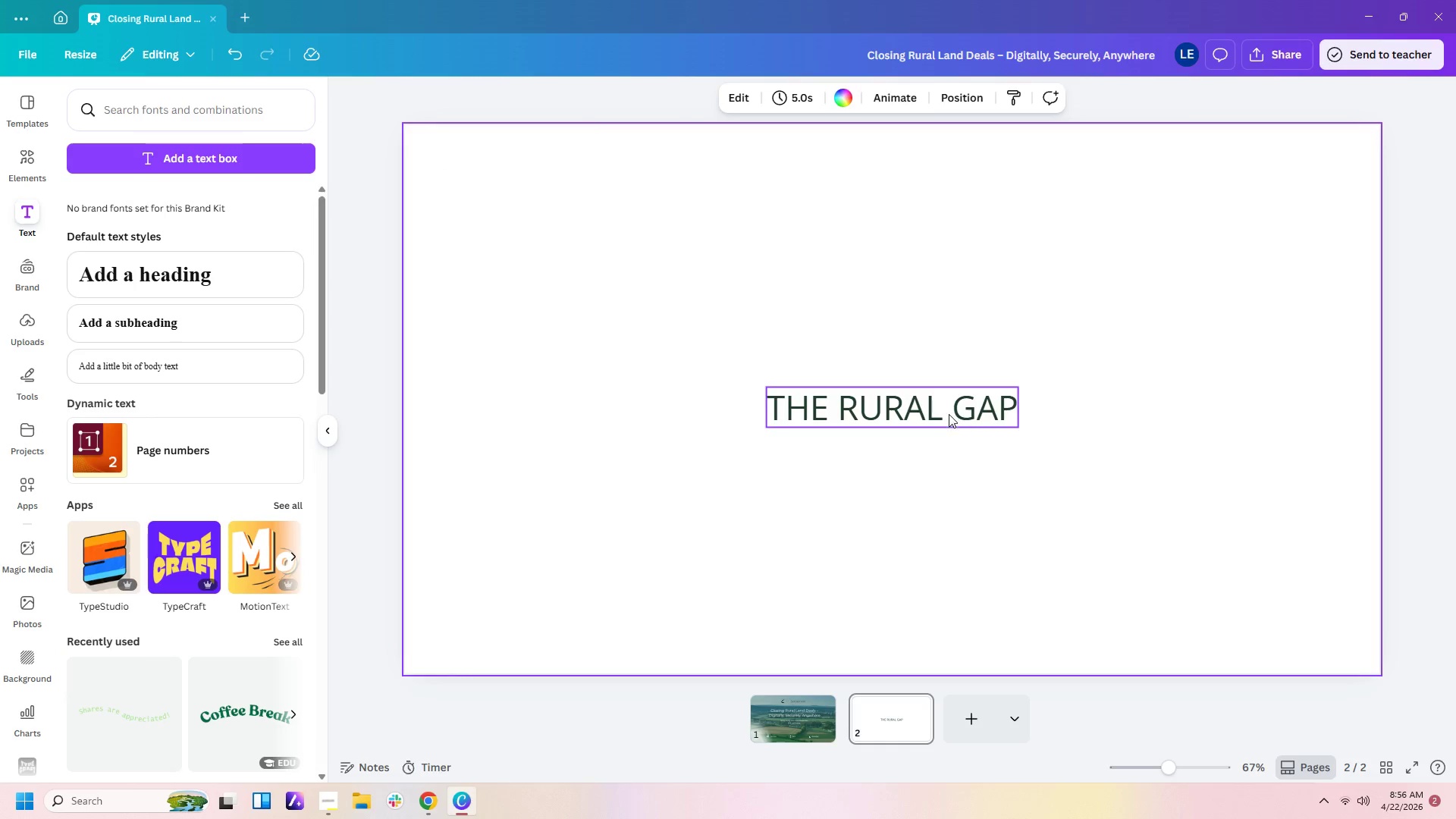 
left_click_drag(start_coordinate=[949, 414], to_coordinate=[1032, 214])
 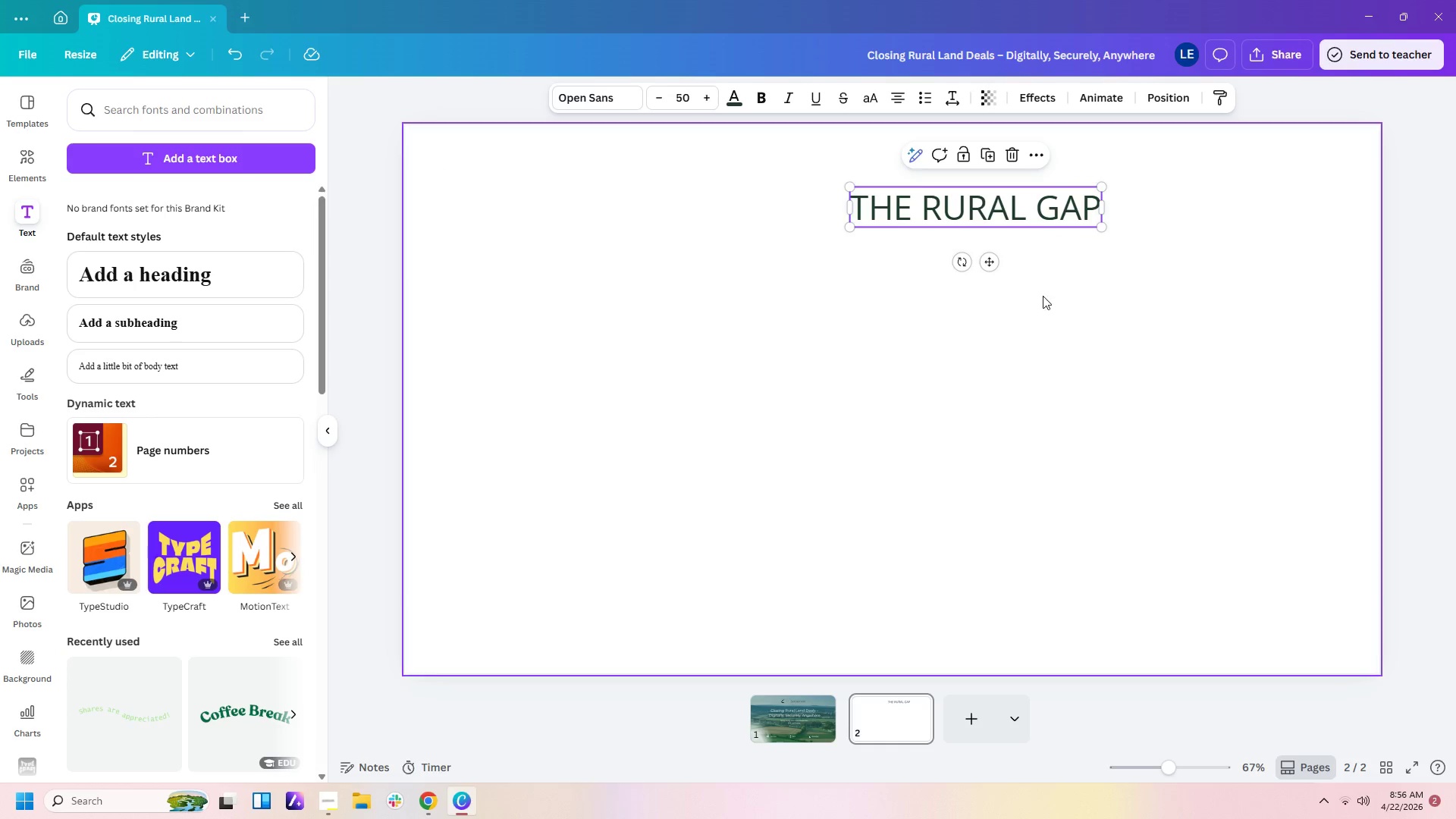 
left_click([1043, 296])
 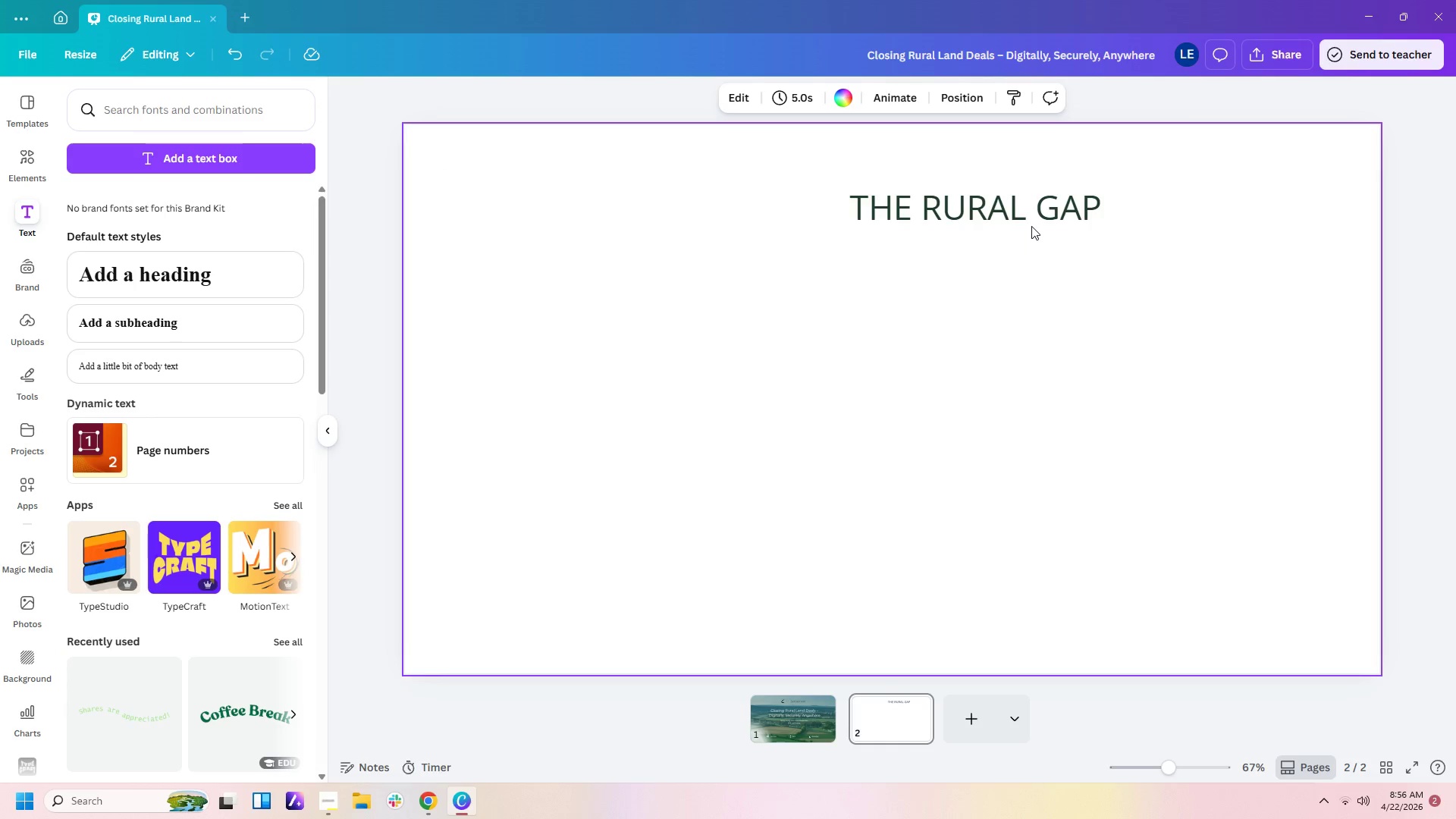 
left_click([1031, 213])
 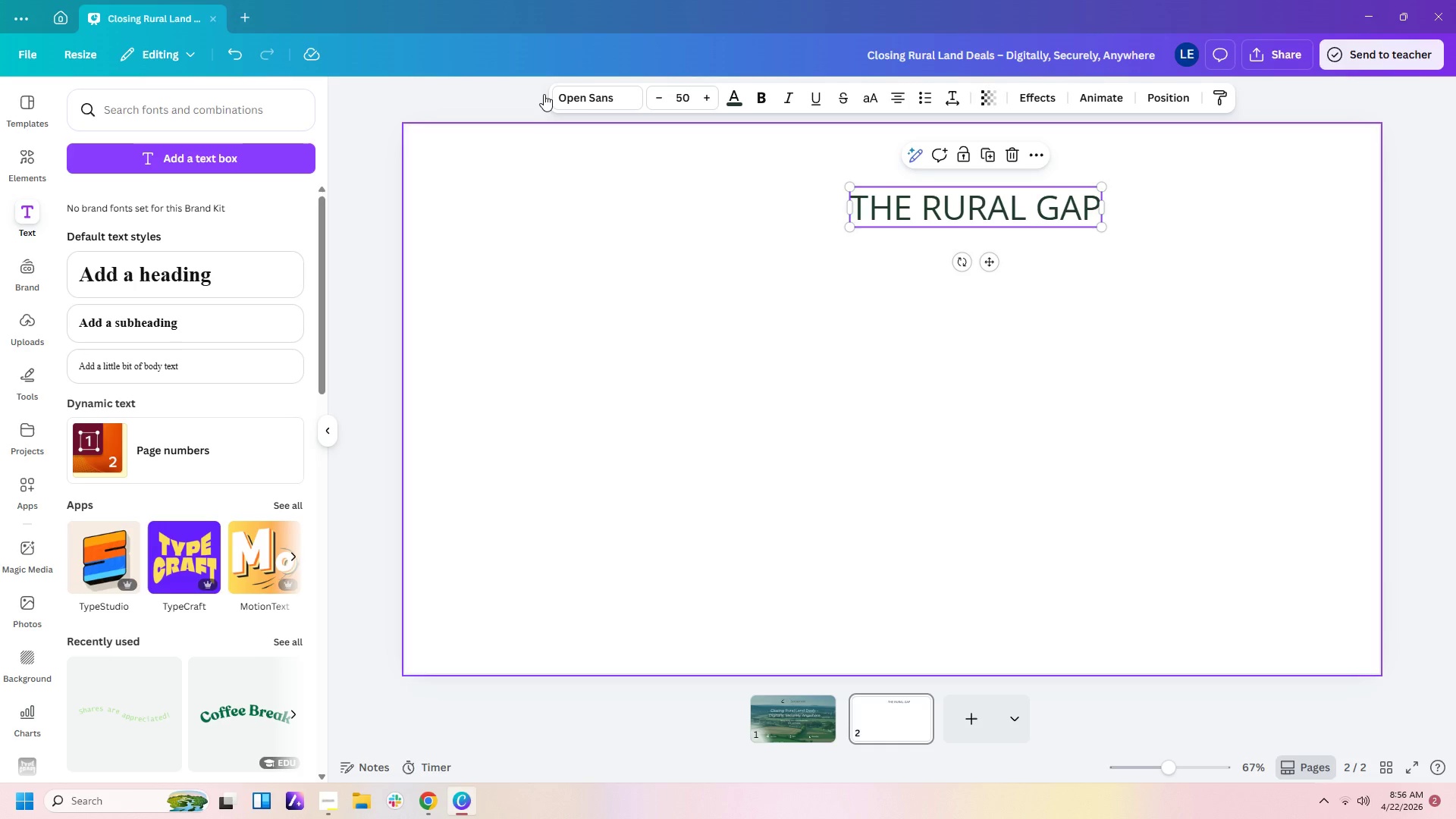 
left_click([425, 193])
 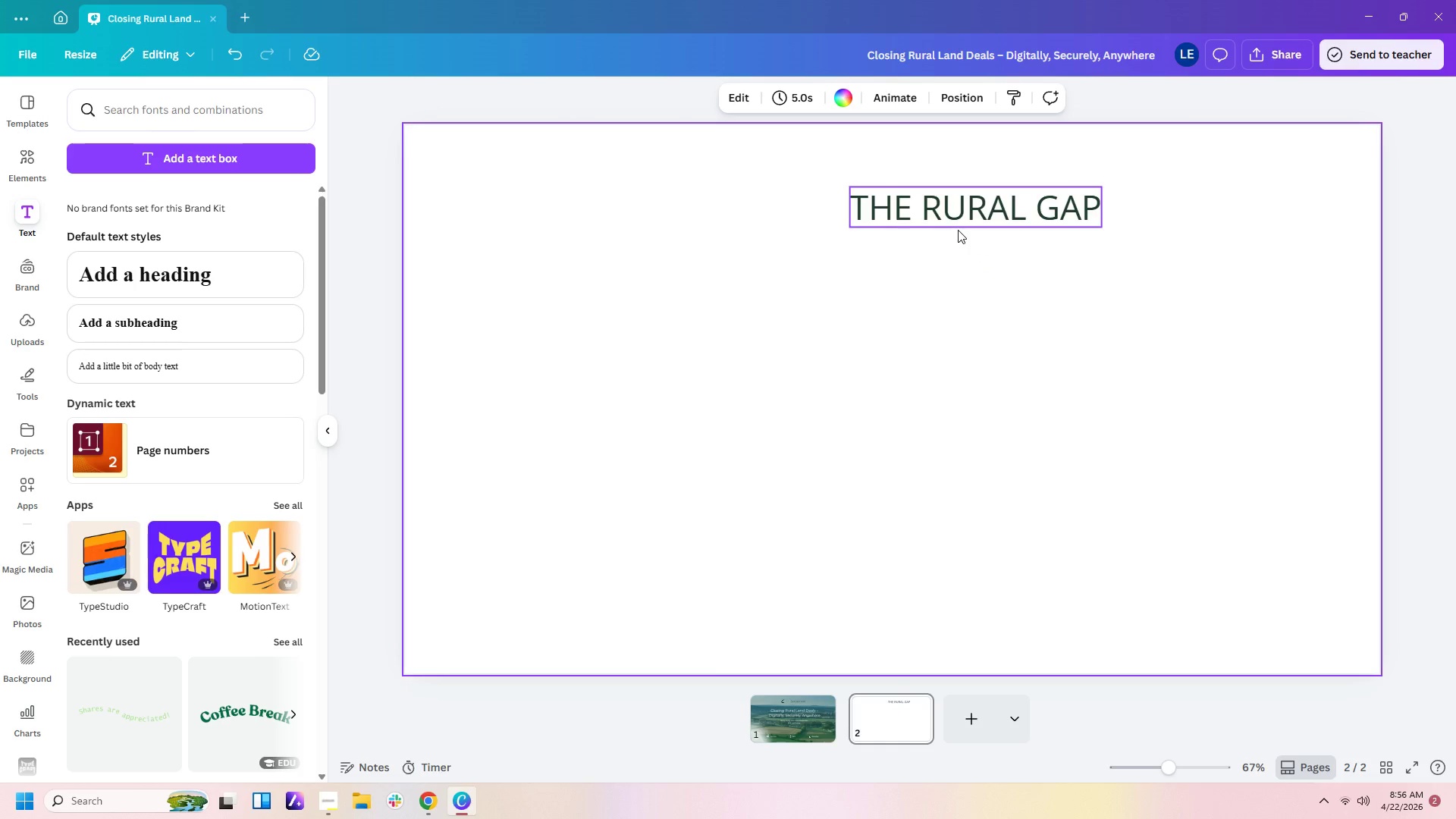 
left_click([959, 210])
 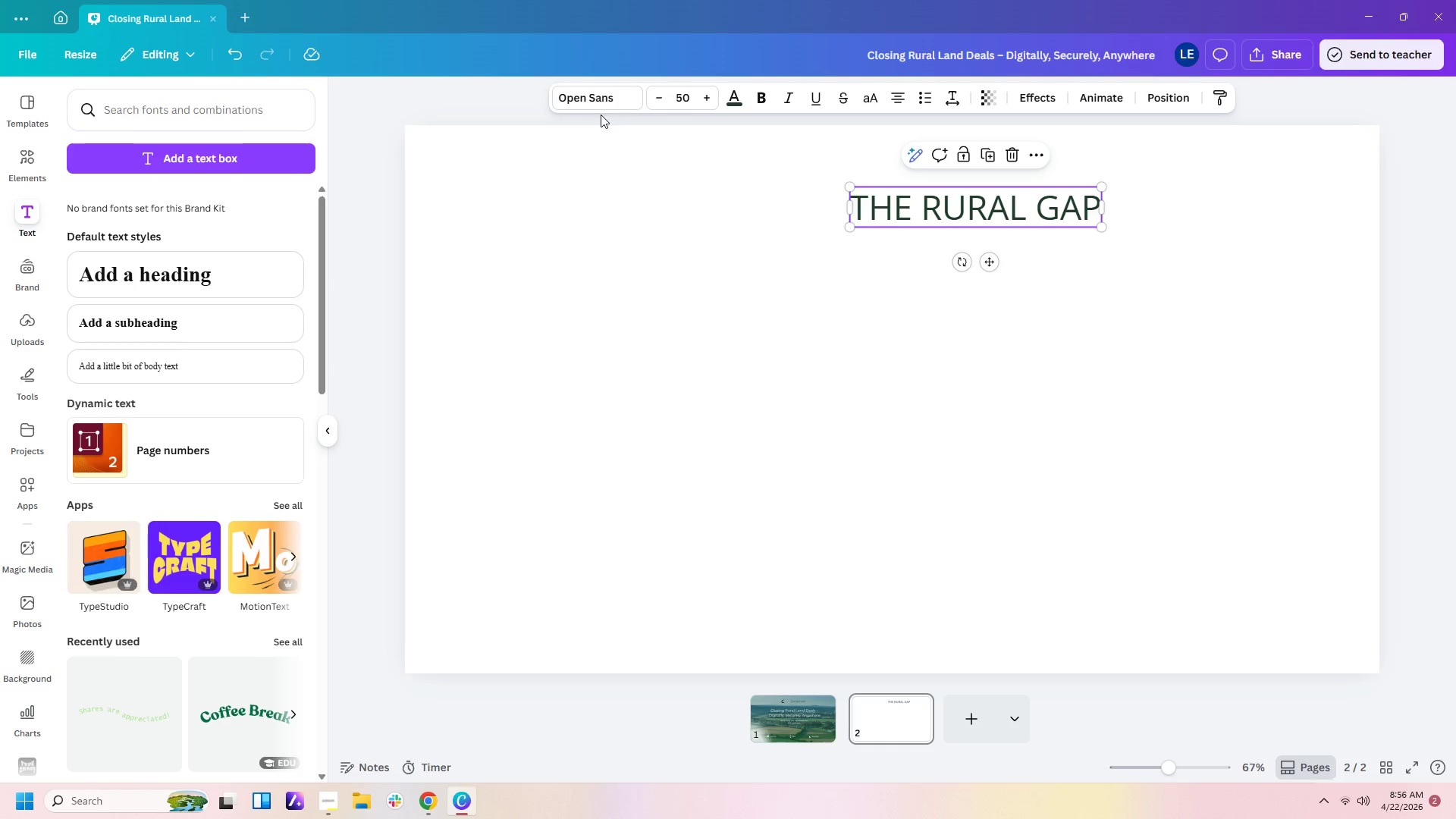 
left_click([601, 99])
 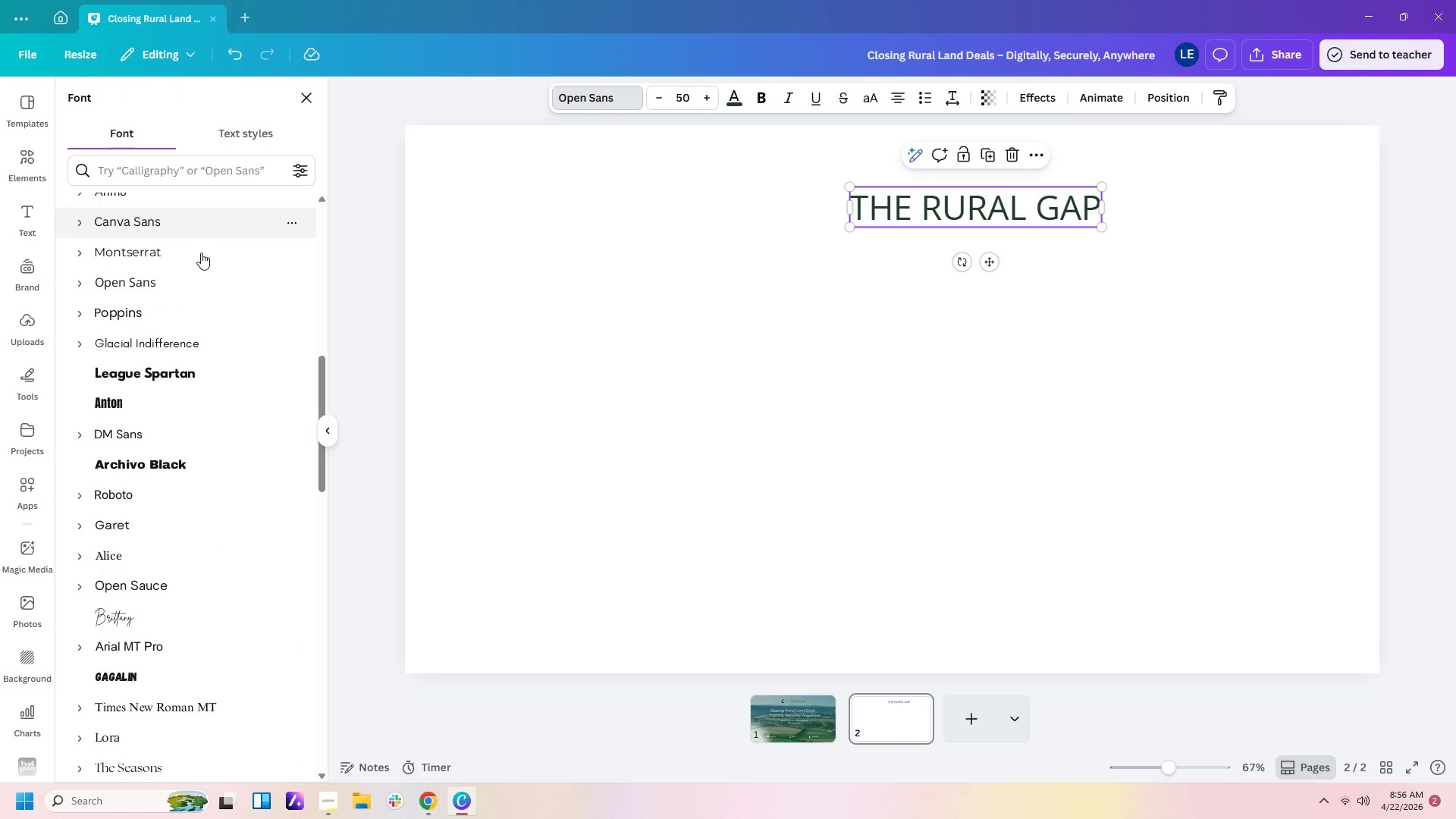 
left_click([154, 246])
 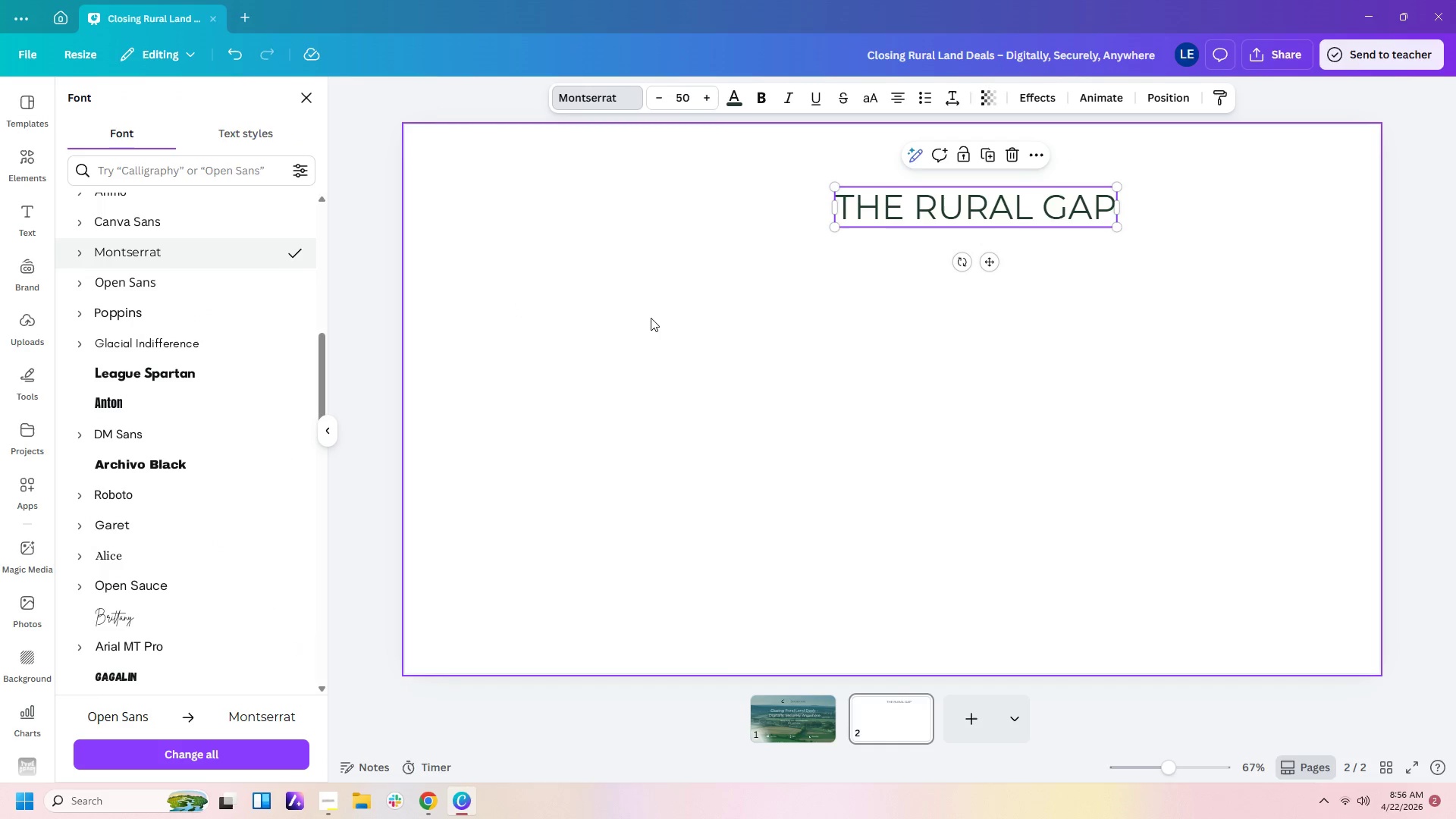 
left_click([651, 318])
 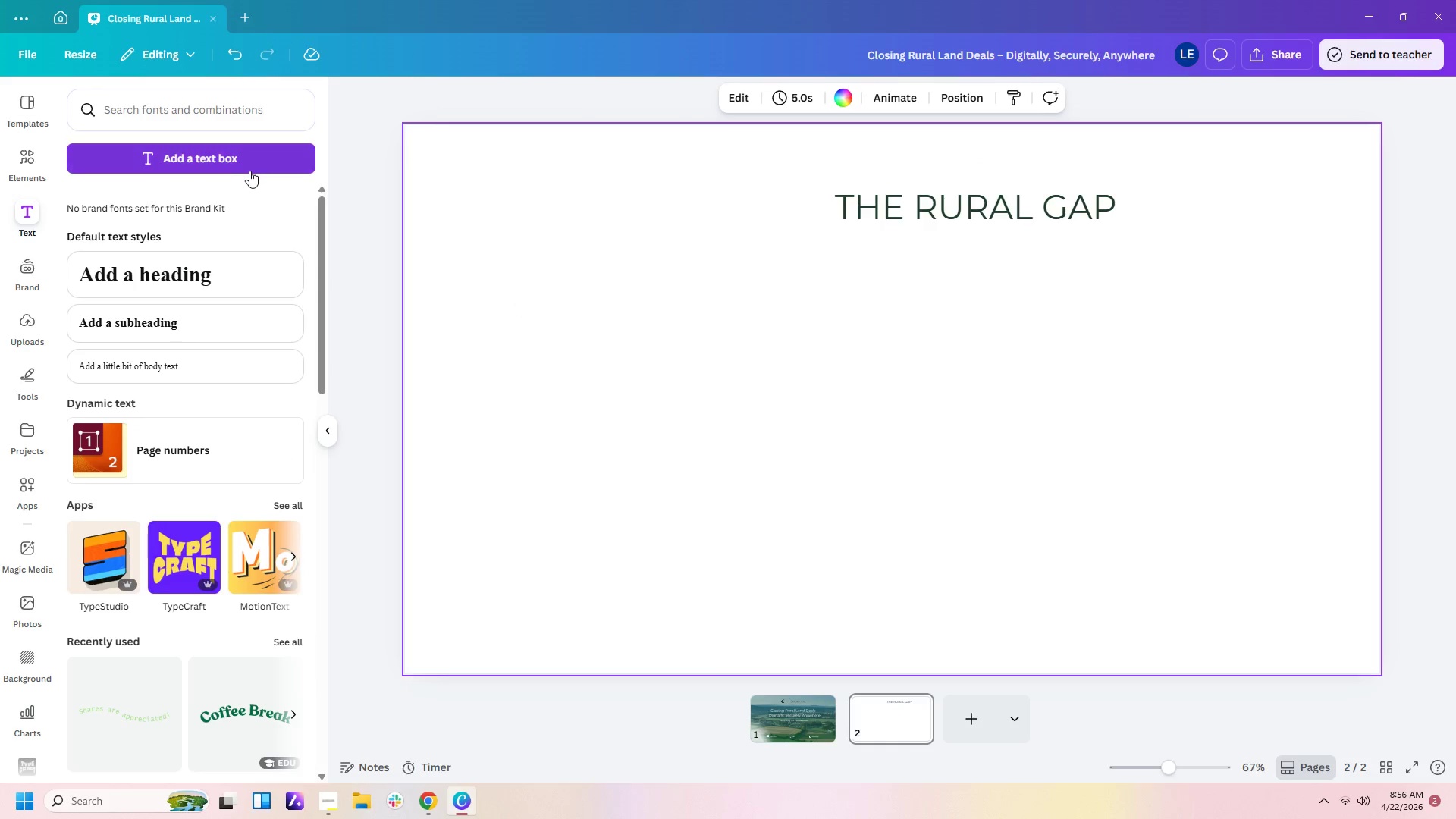 
left_click([244, 160])
 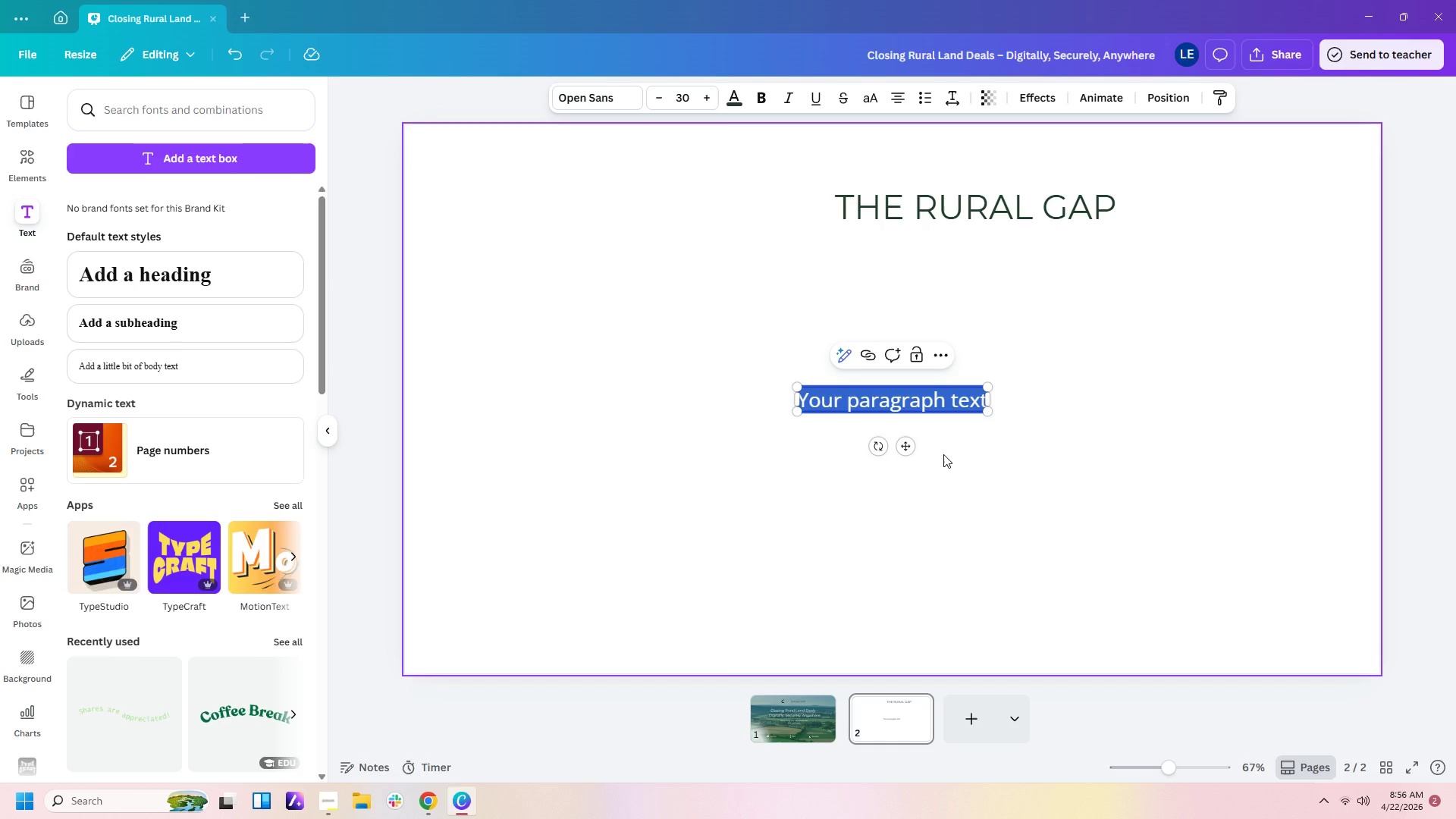 
type(a)
key(Backspace)
type(A broekn)
key(Backspace)
key(Backspace)
key(Backspace)
type(je)
key(Backspace)
key(Backspace)
type(ken, manual po)
key(Backspace)
type(rov)
key(Backspace)
type(cess cost time, money, and trust.)
 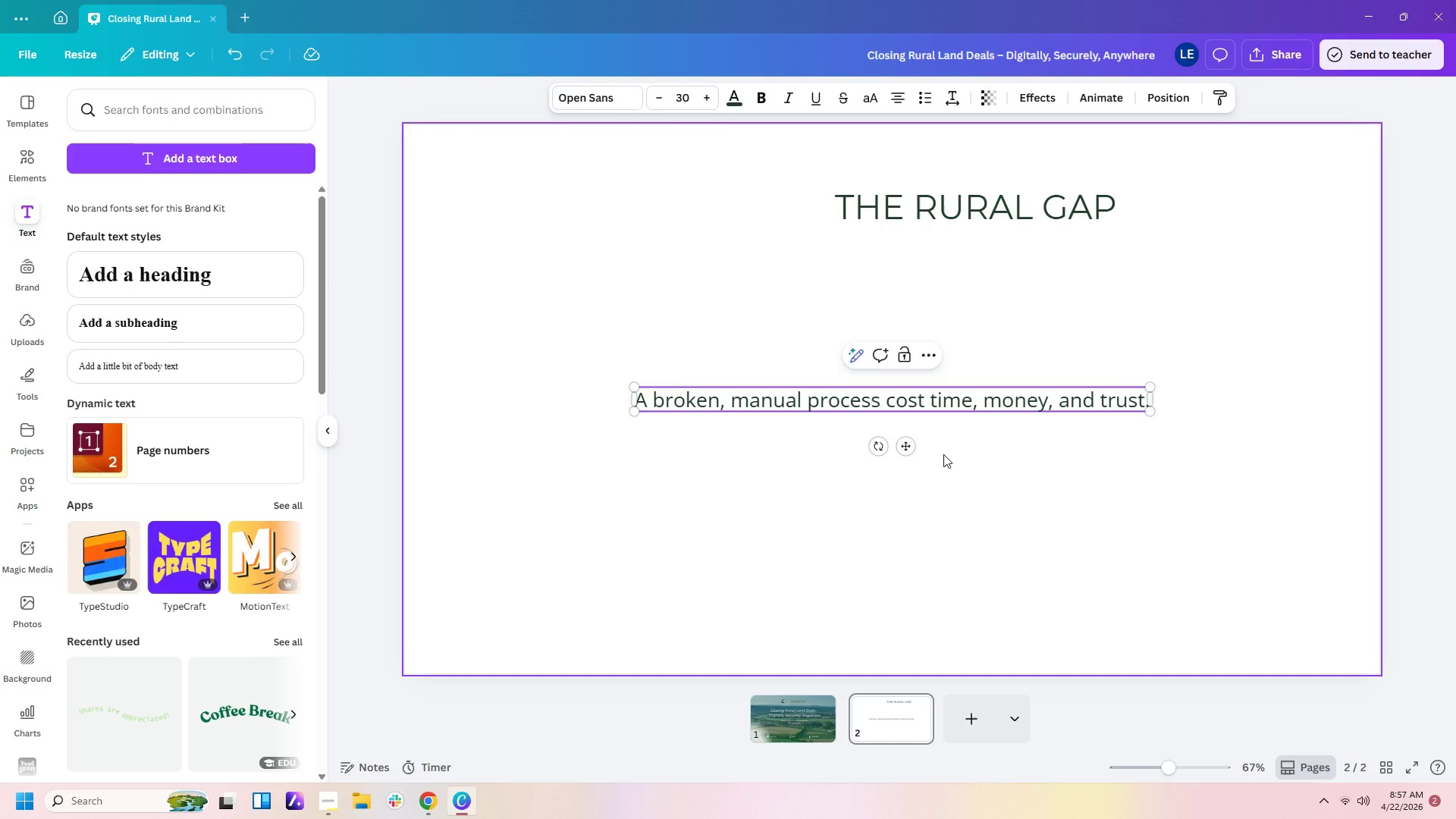 
left_click_drag(start_coordinate=[1155, 402], to_coordinate=[911, 419])
 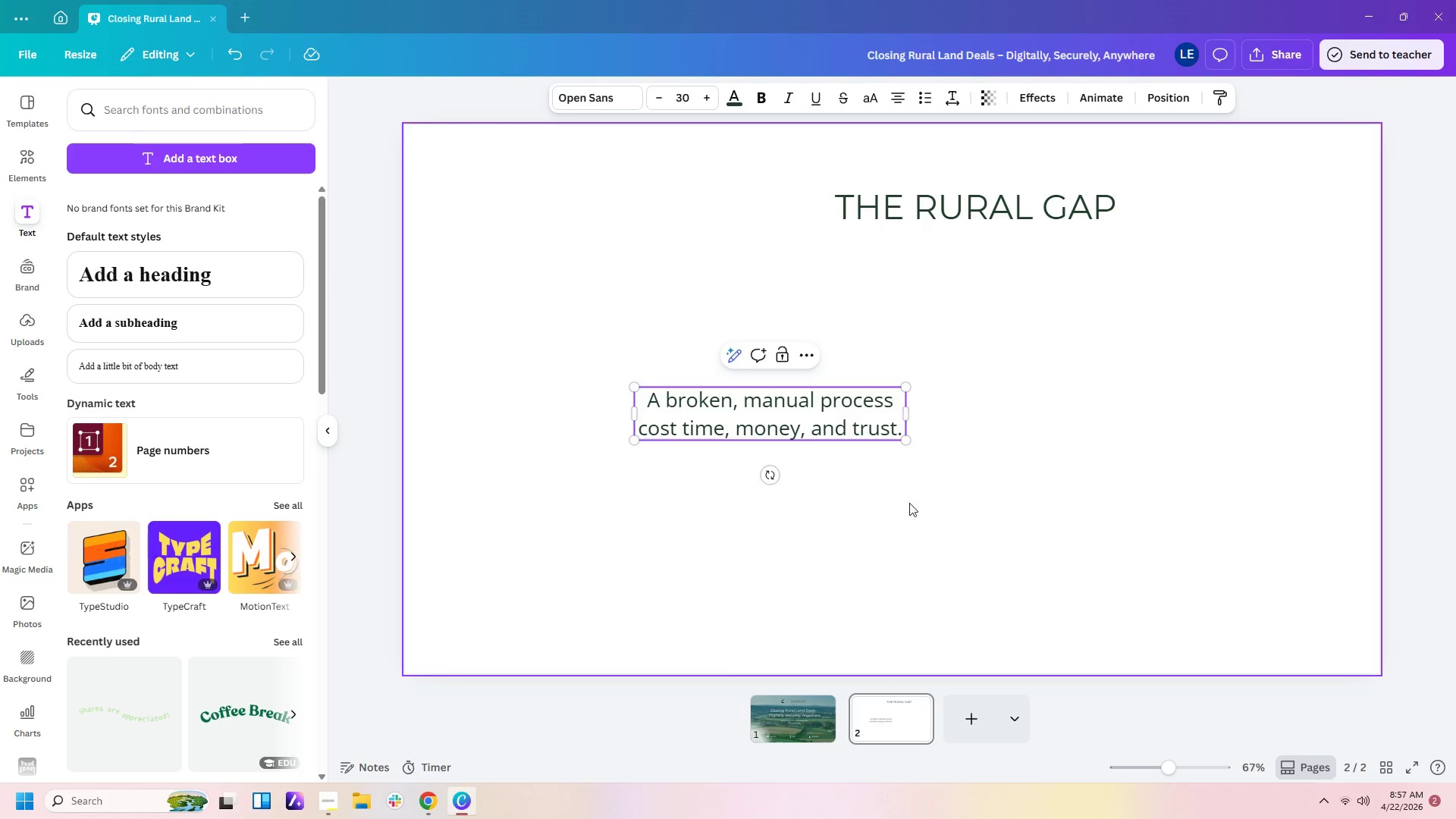 
left_click([902, 512])
 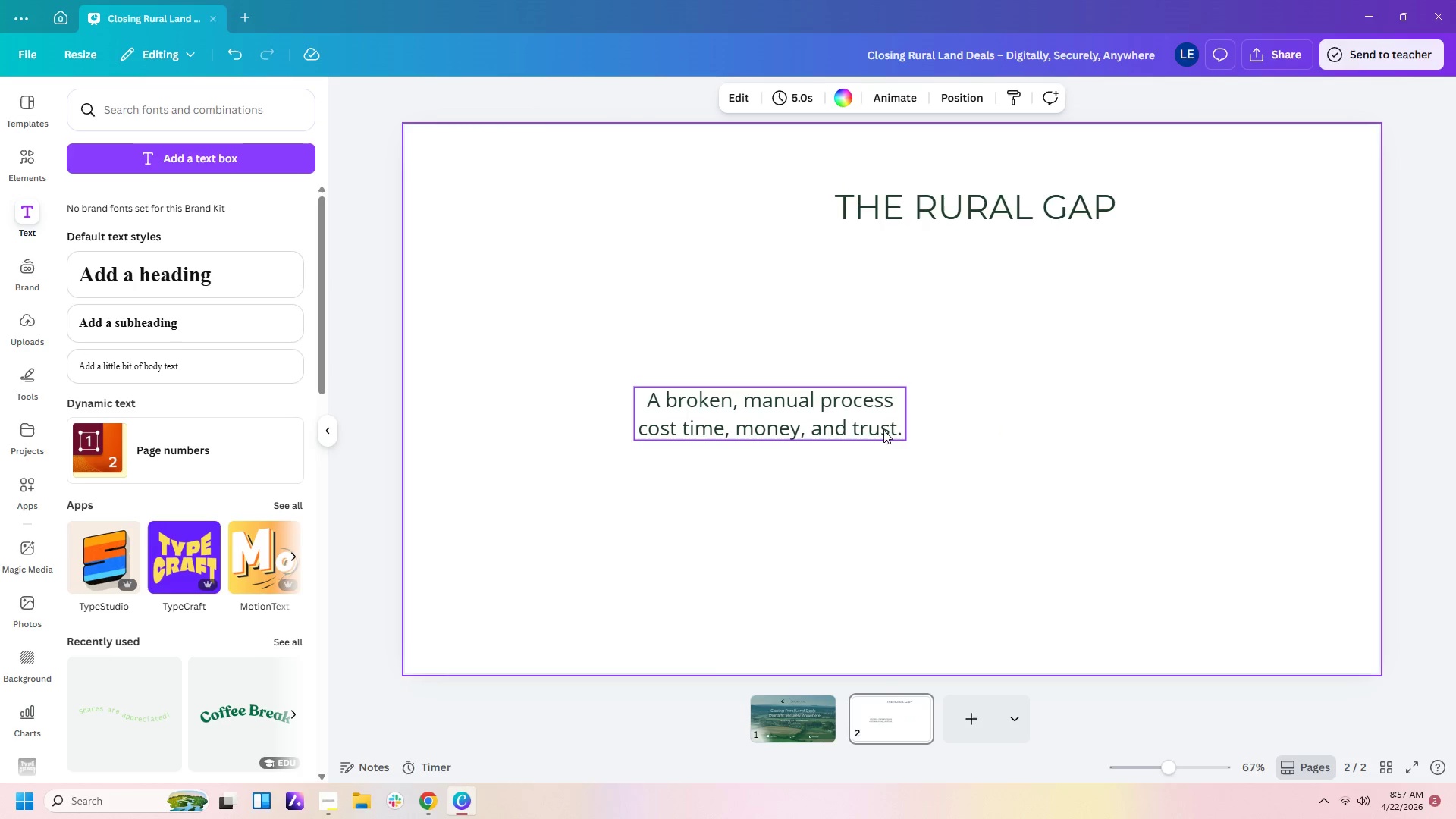 
left_click_drag(start_coordinate=[880, 428], to_coordinate=[1093, 286])
 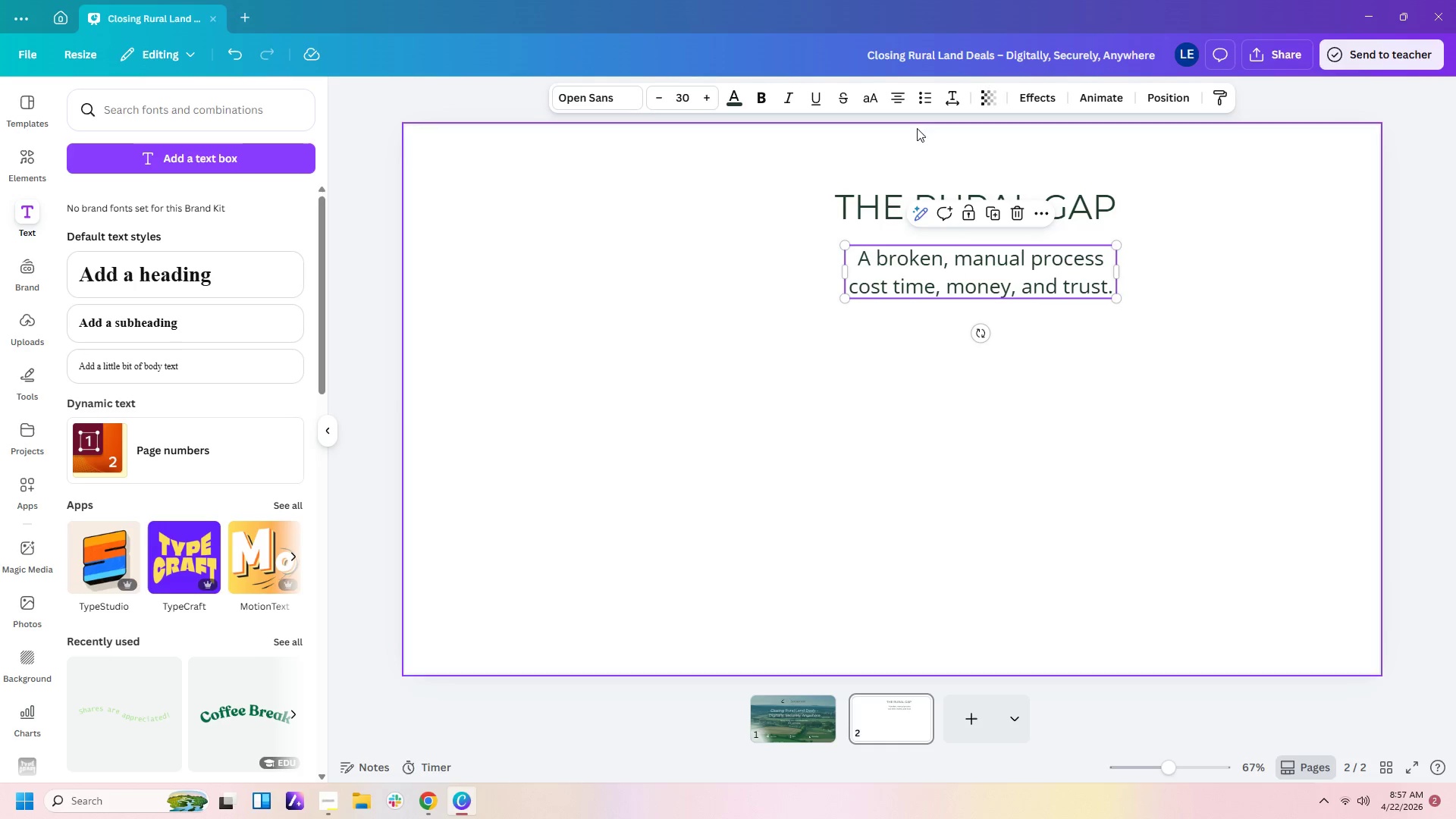 
left_click([895, 92])
 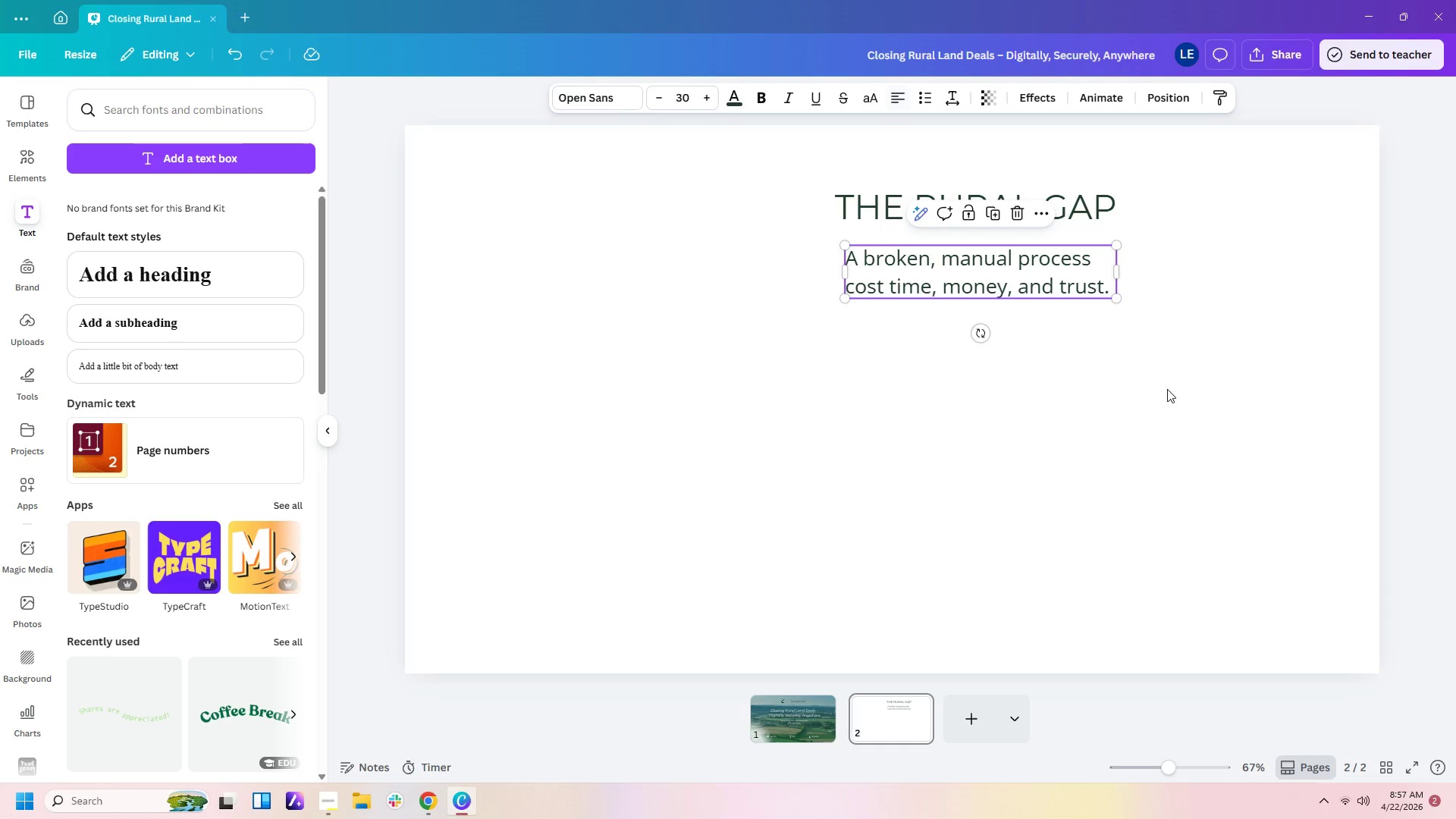 
left_click([1169, 430])
 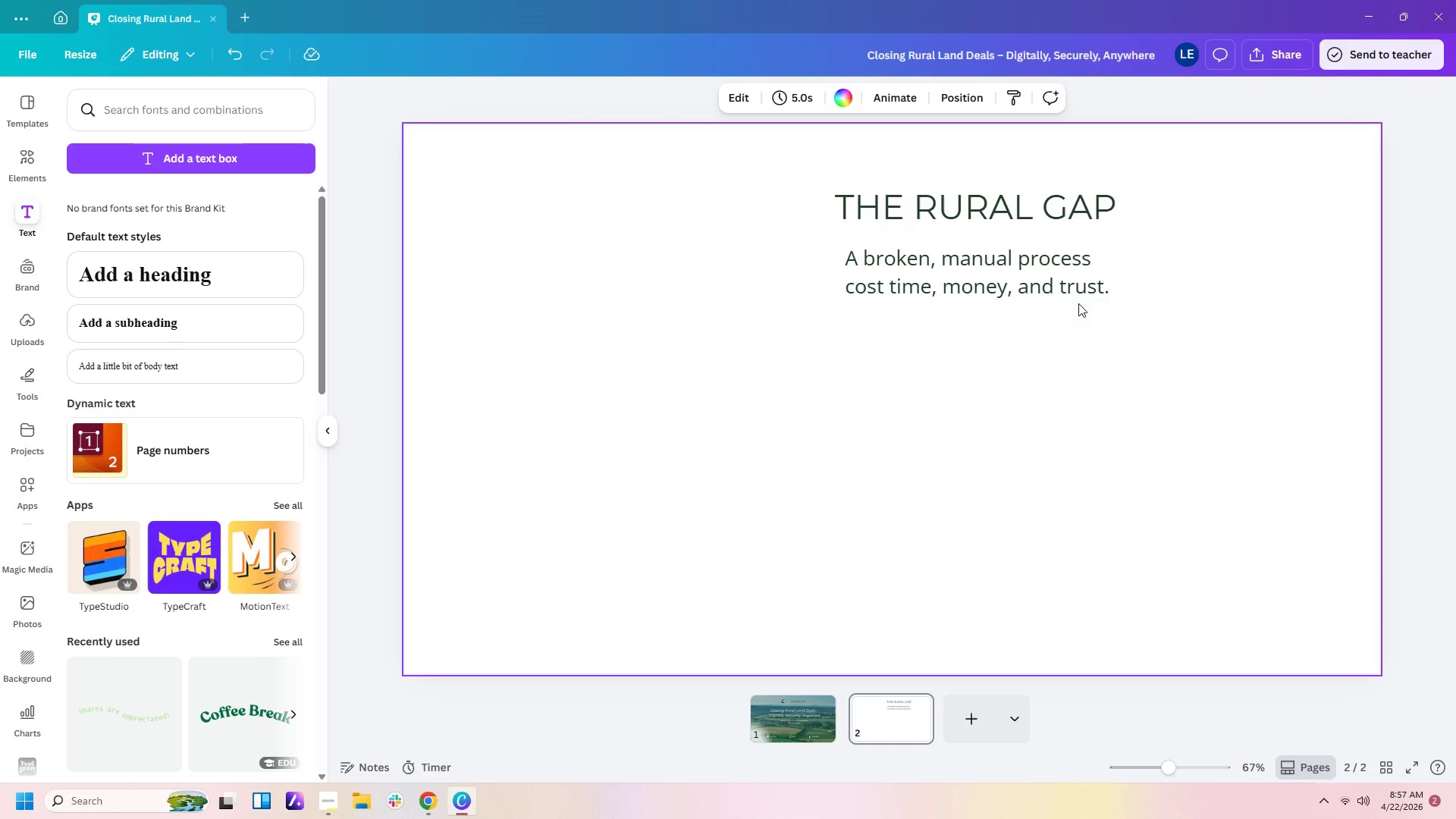 
left_click([1075, 295])
 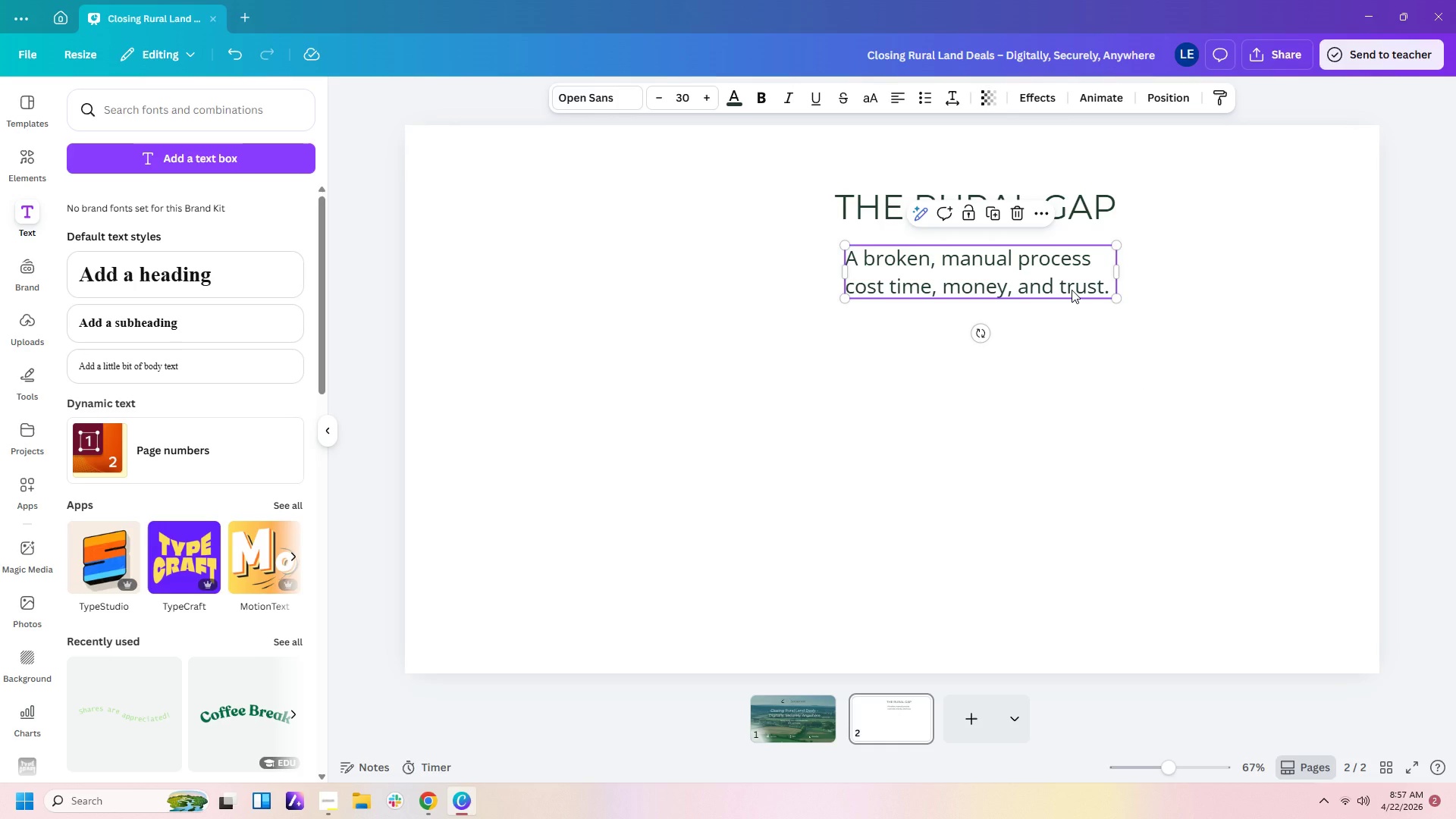 
left_click_drag(start_coordinate=[1072, 290], to_coordinate=[1067, 283])
 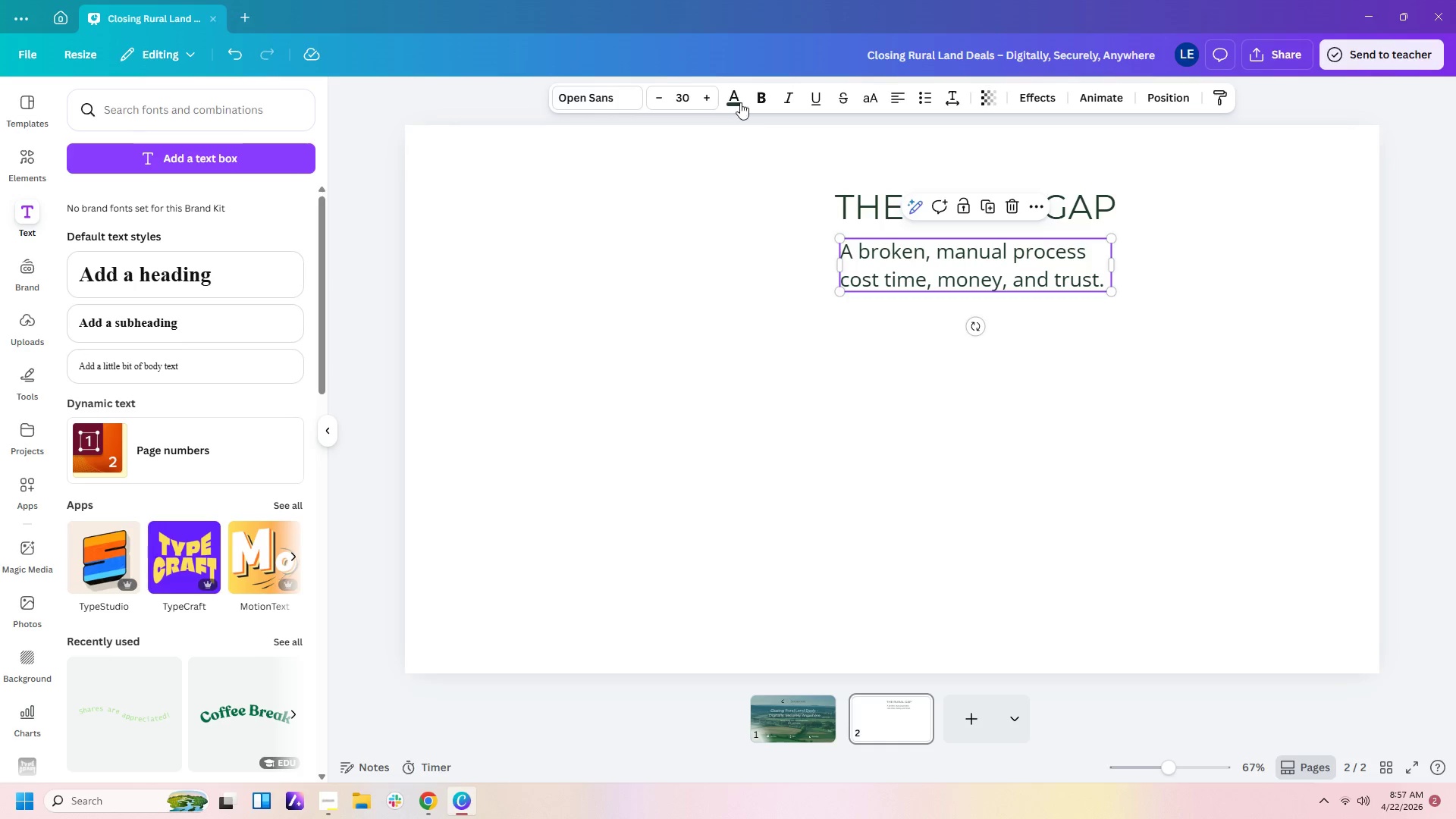 
left_click([732, 99])
 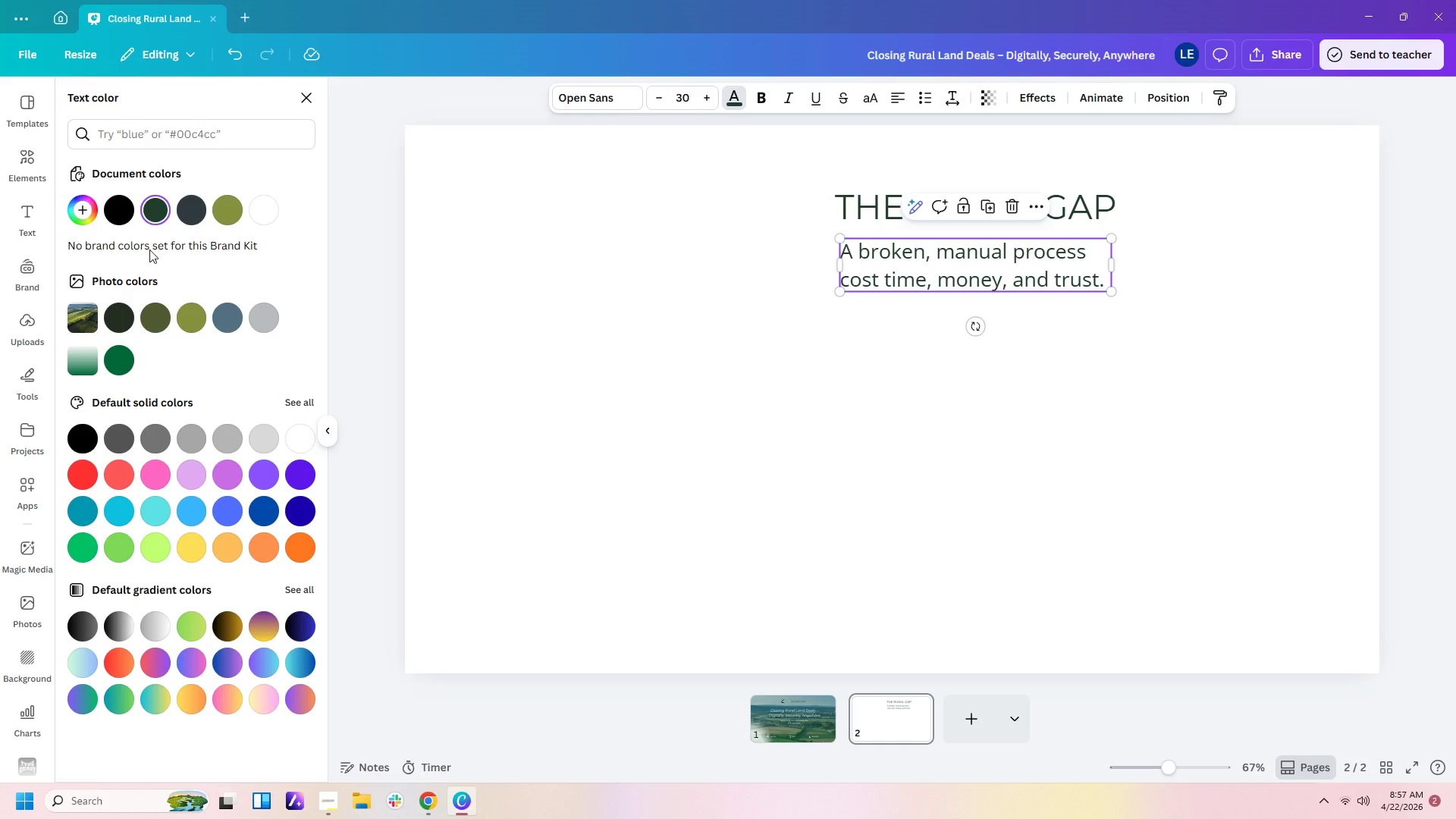 
left_click([124, 214])
 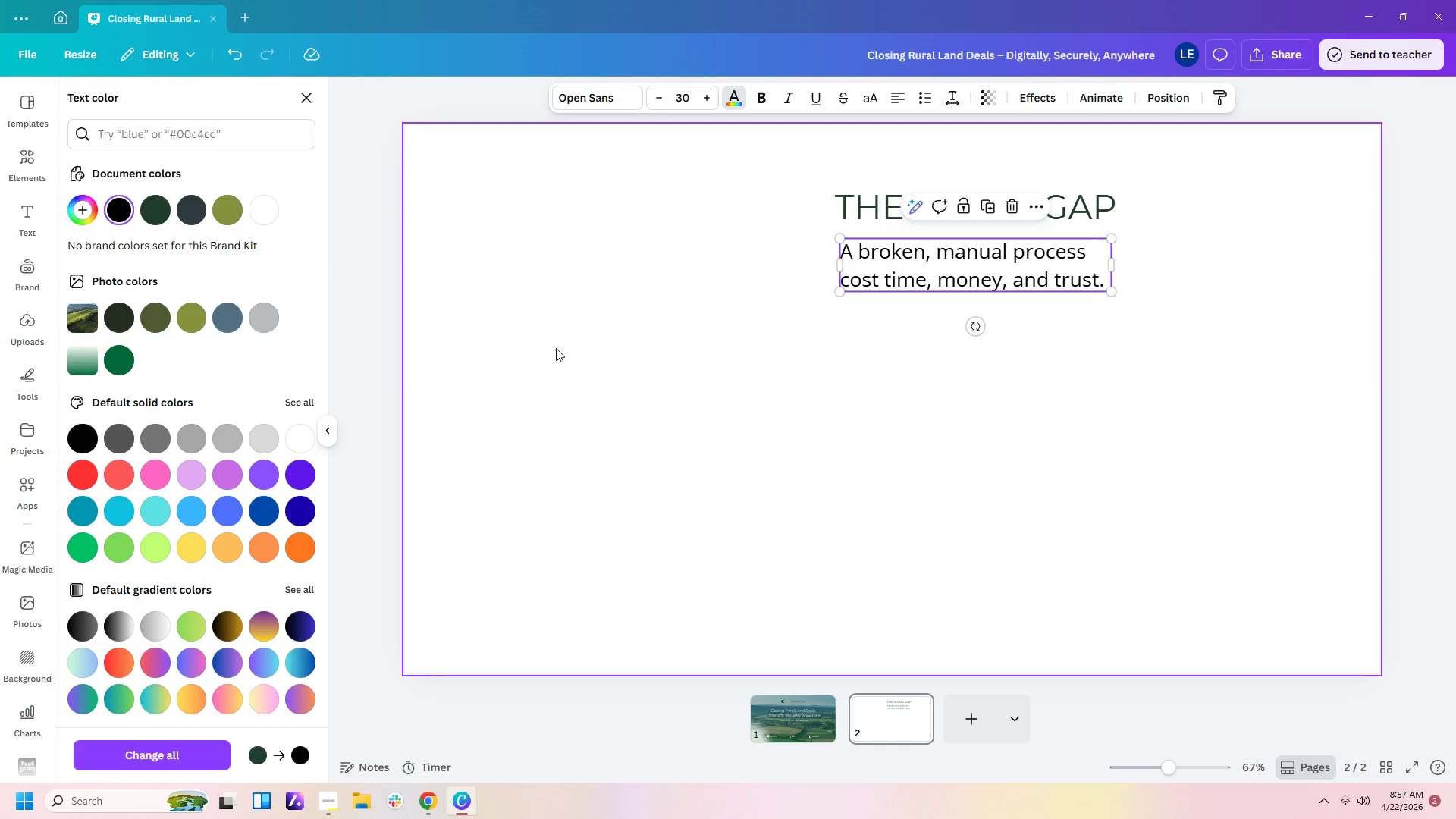 
left_click([566, 350])
 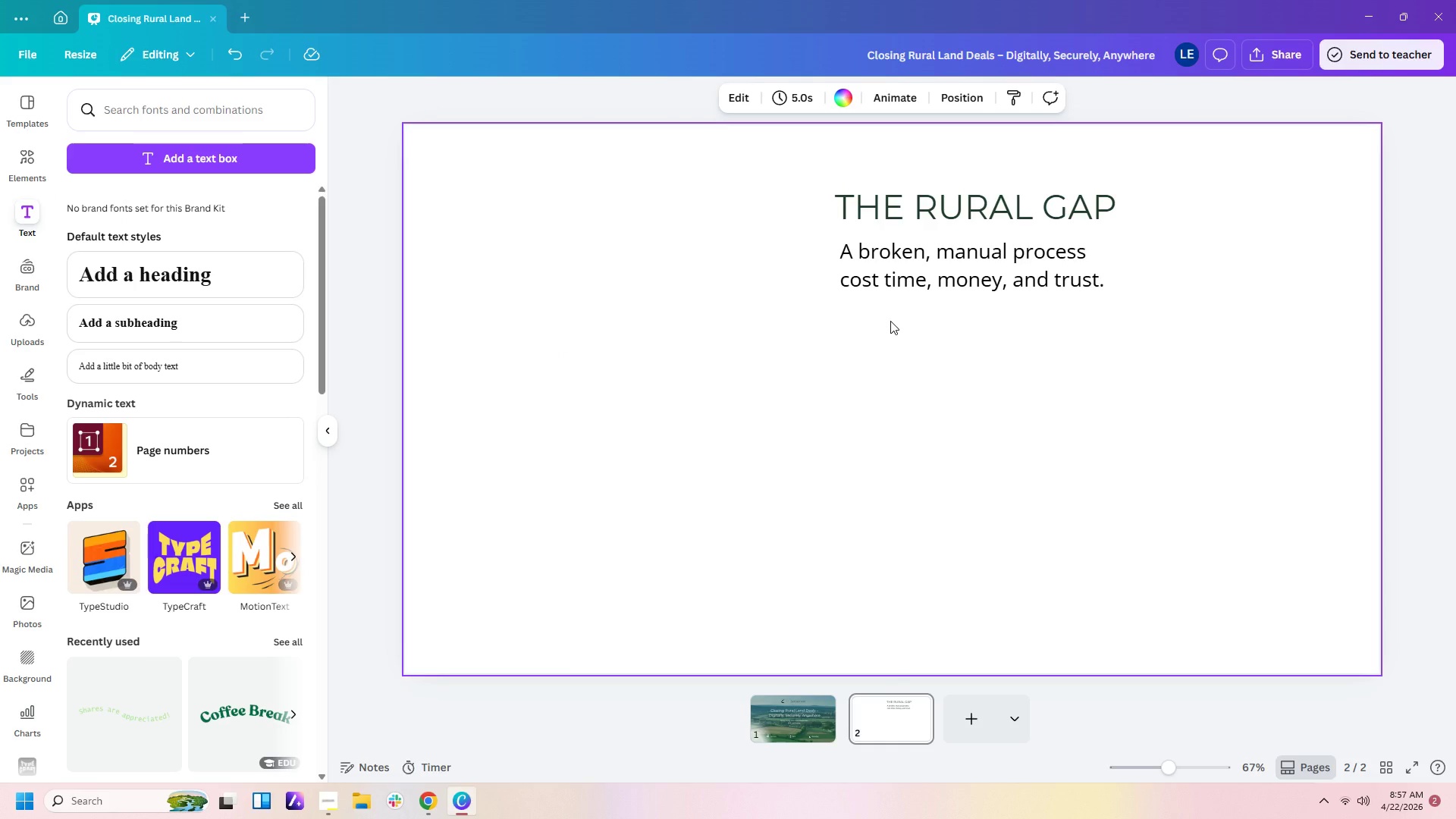 
left_click([930, 342])
 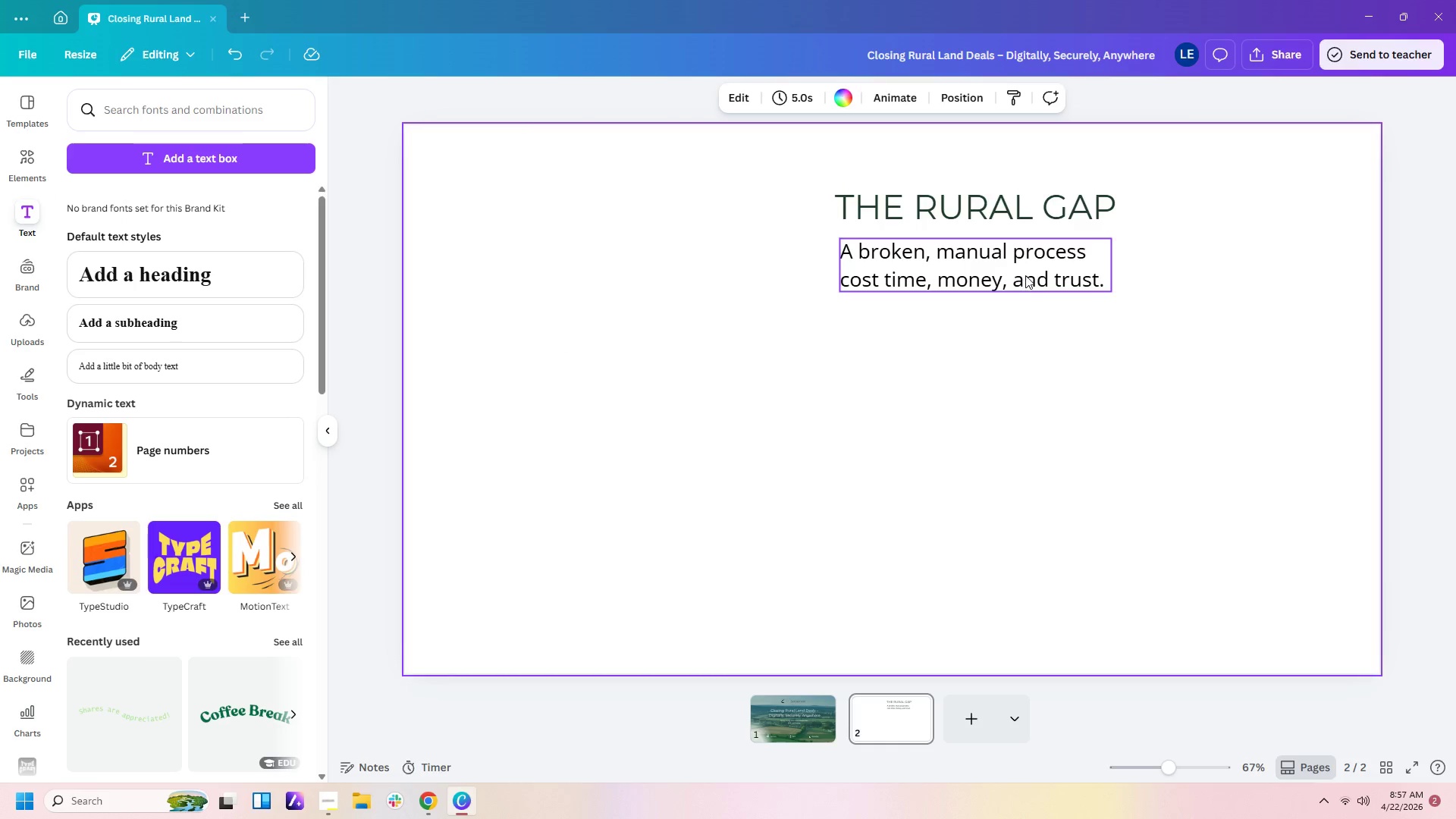 
left_click([1025, 275])
 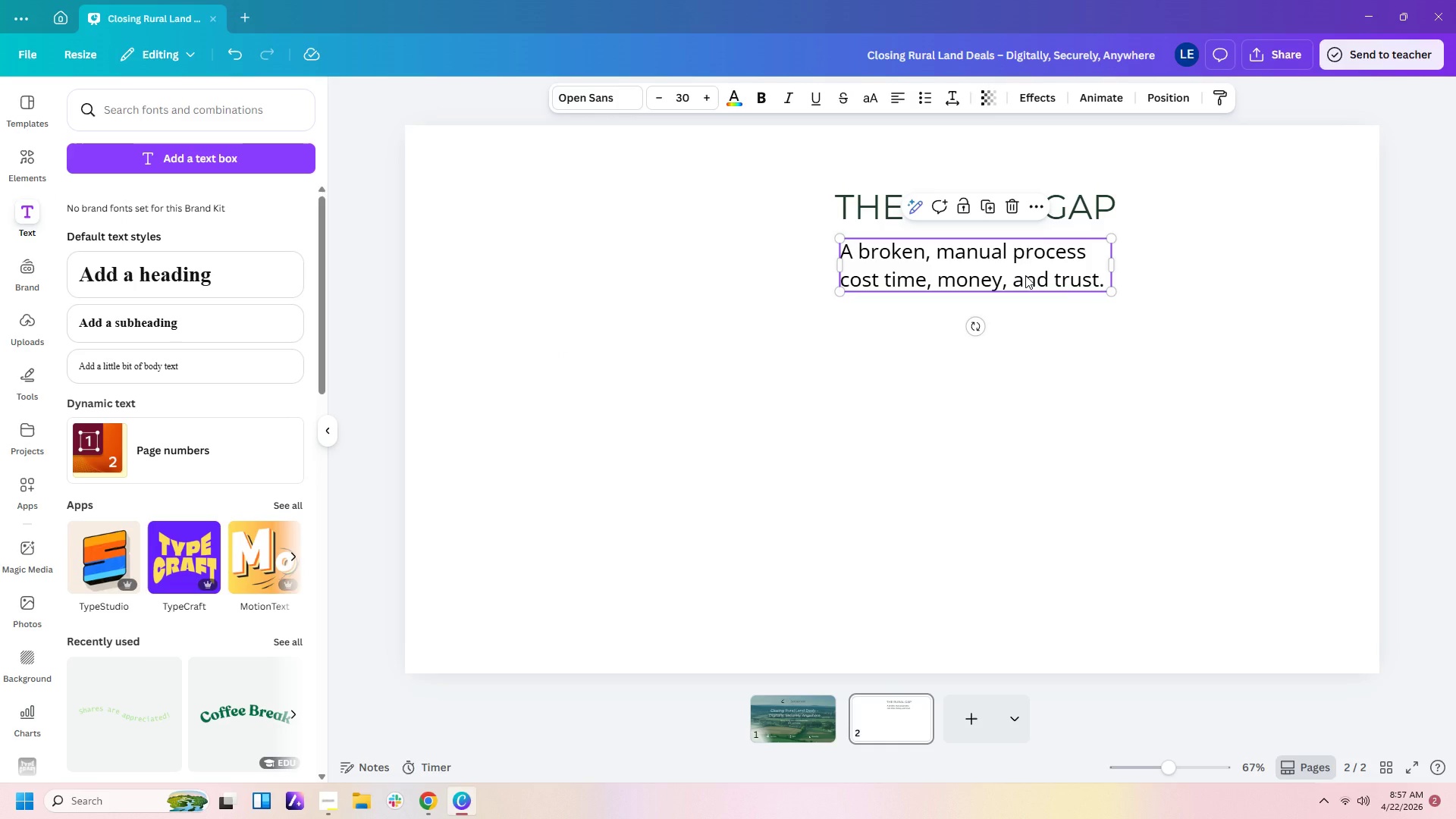 
key(Control+C)
 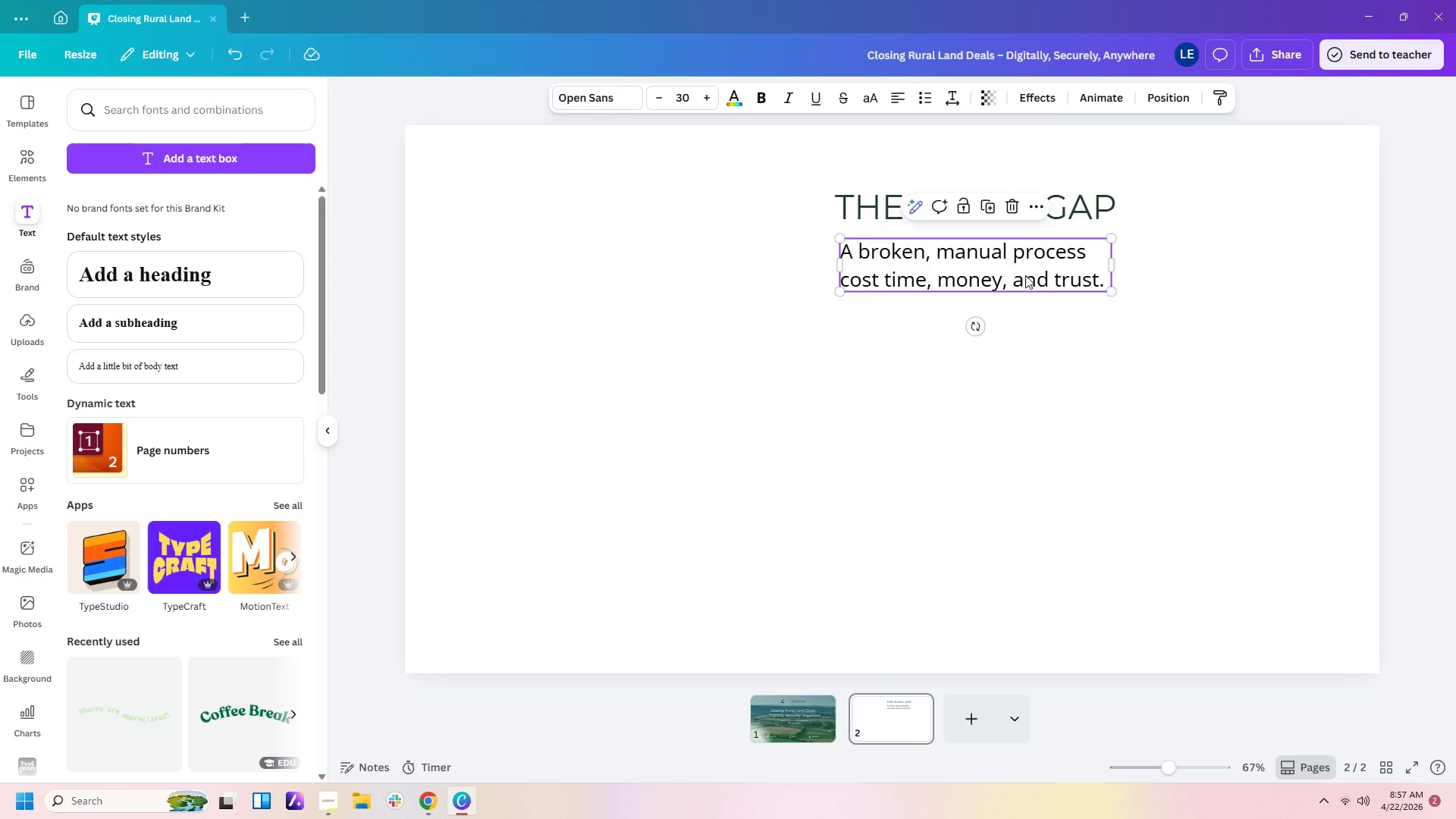 
key(Control+V)
 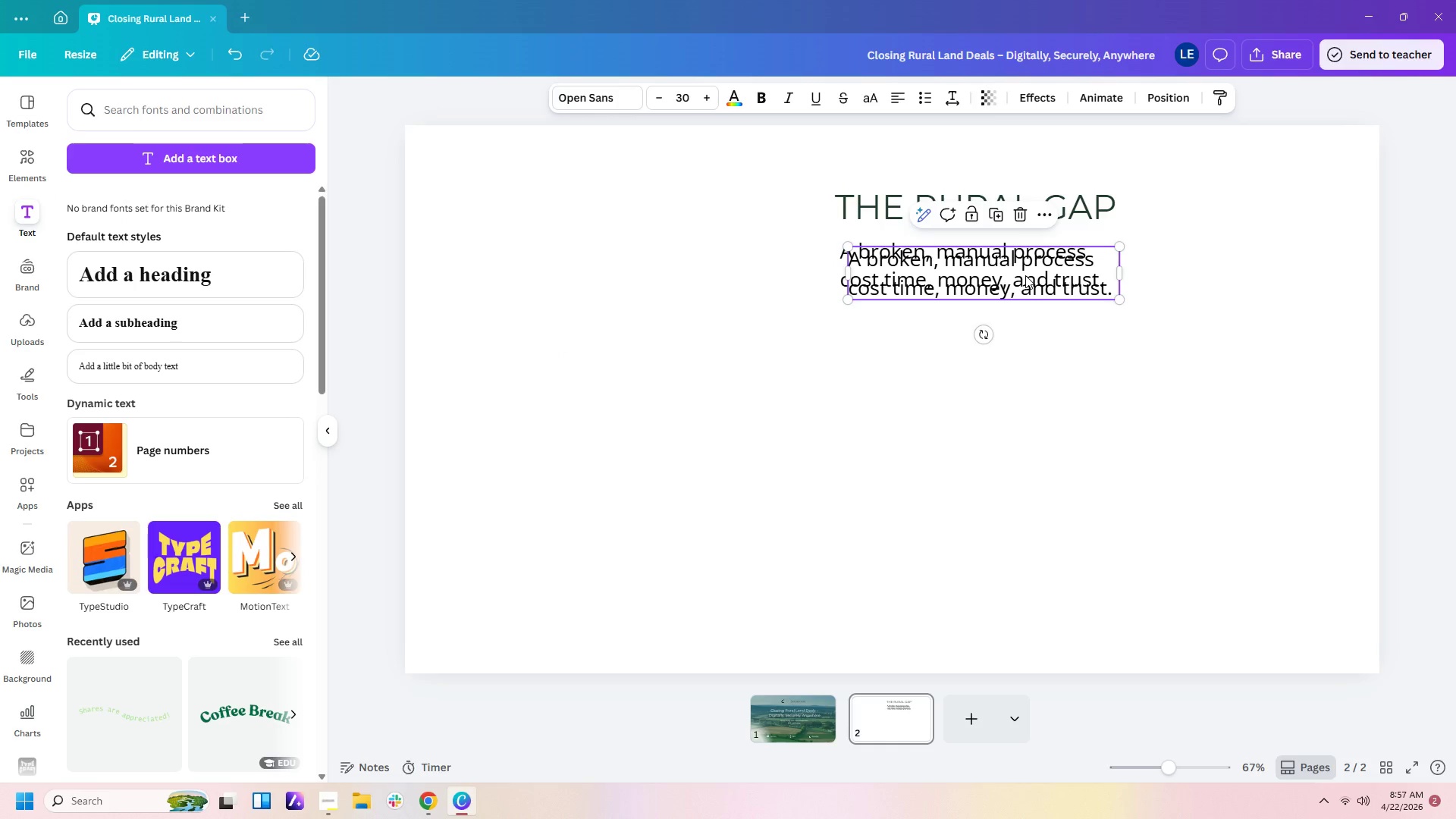 
left_click_drag(start_coordinate=[1025, 275], to_coordinate=[1096, 370])
 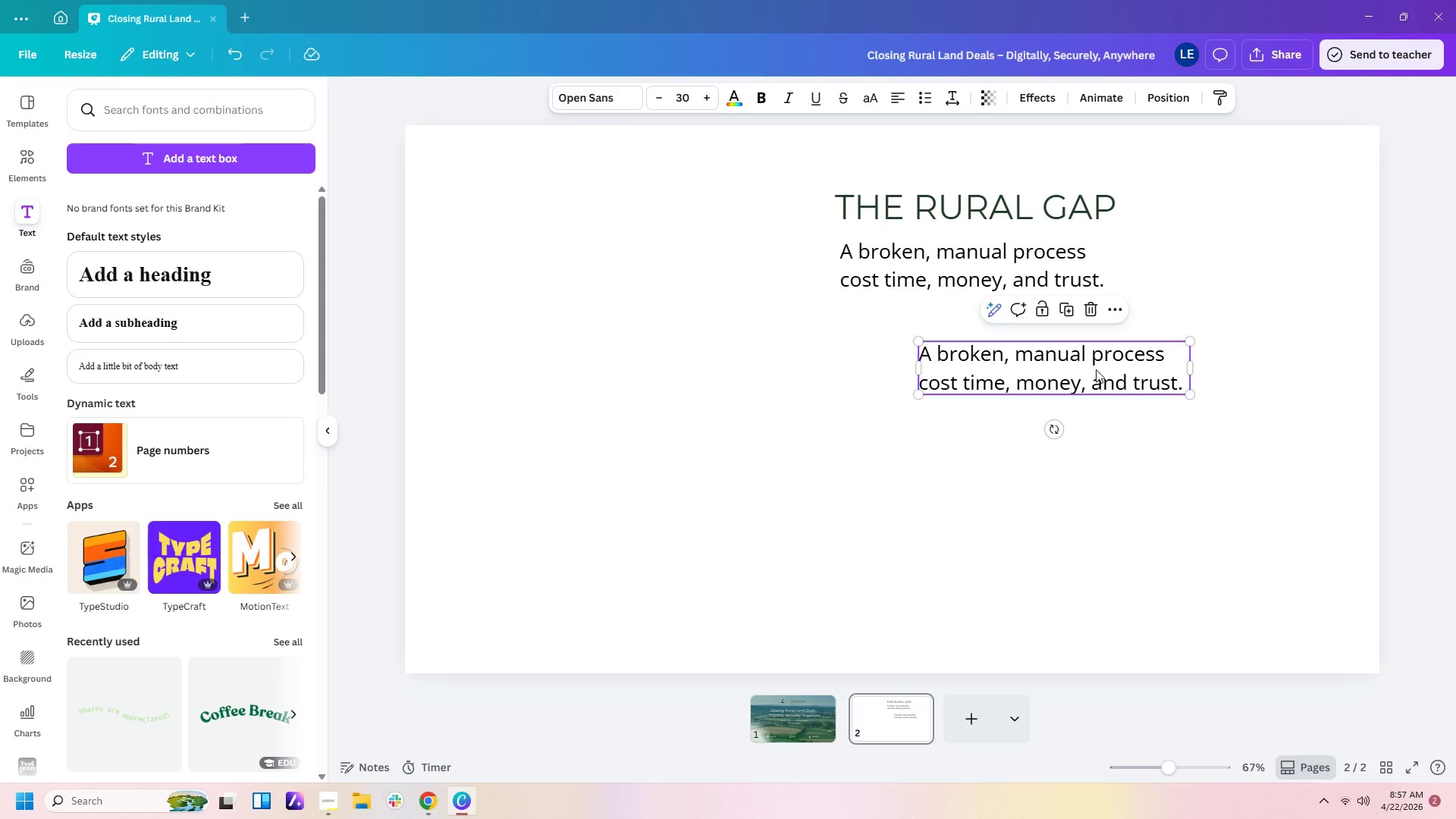 
double_click([1096, 369])
 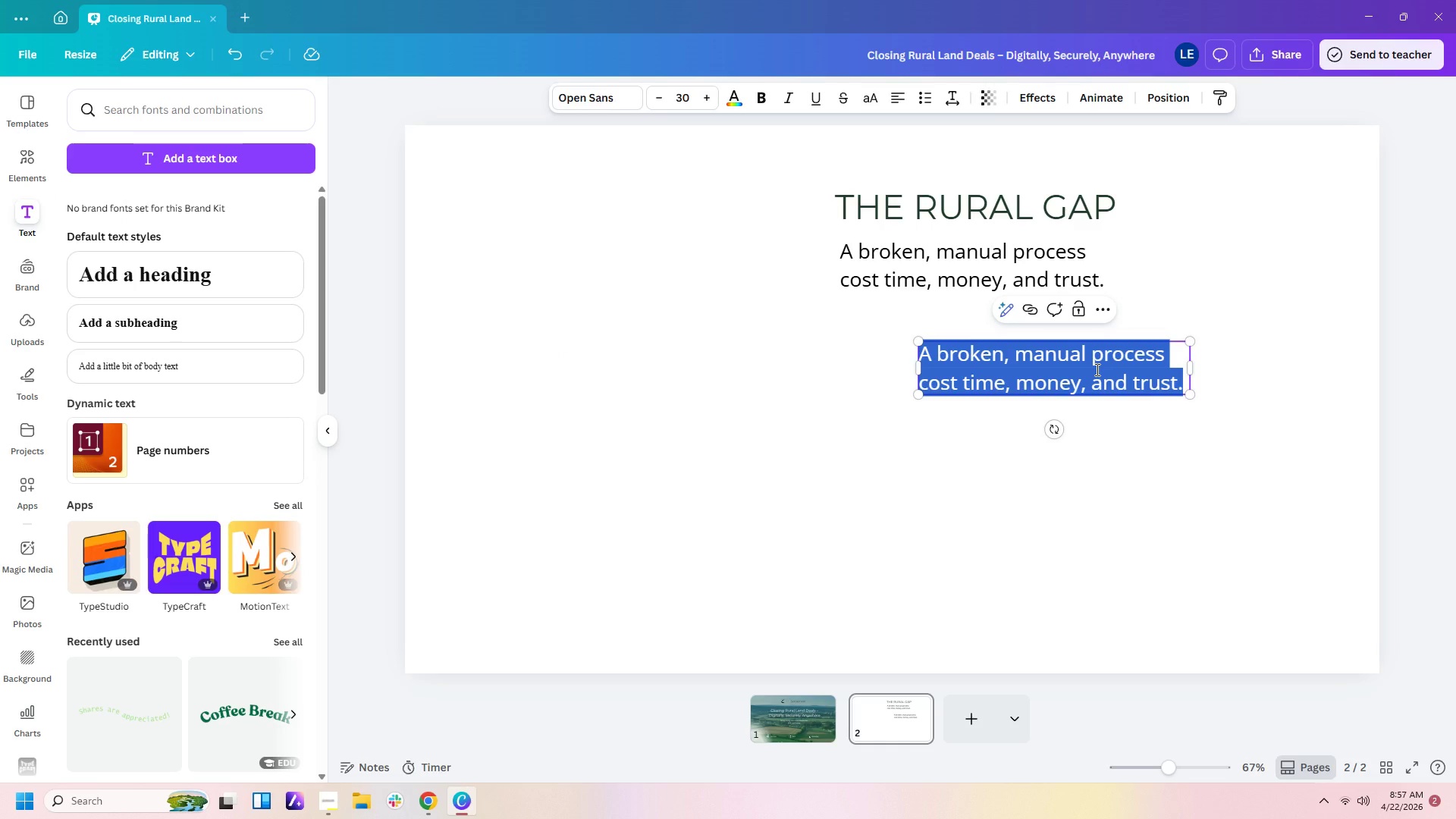 
wait(16.2)
 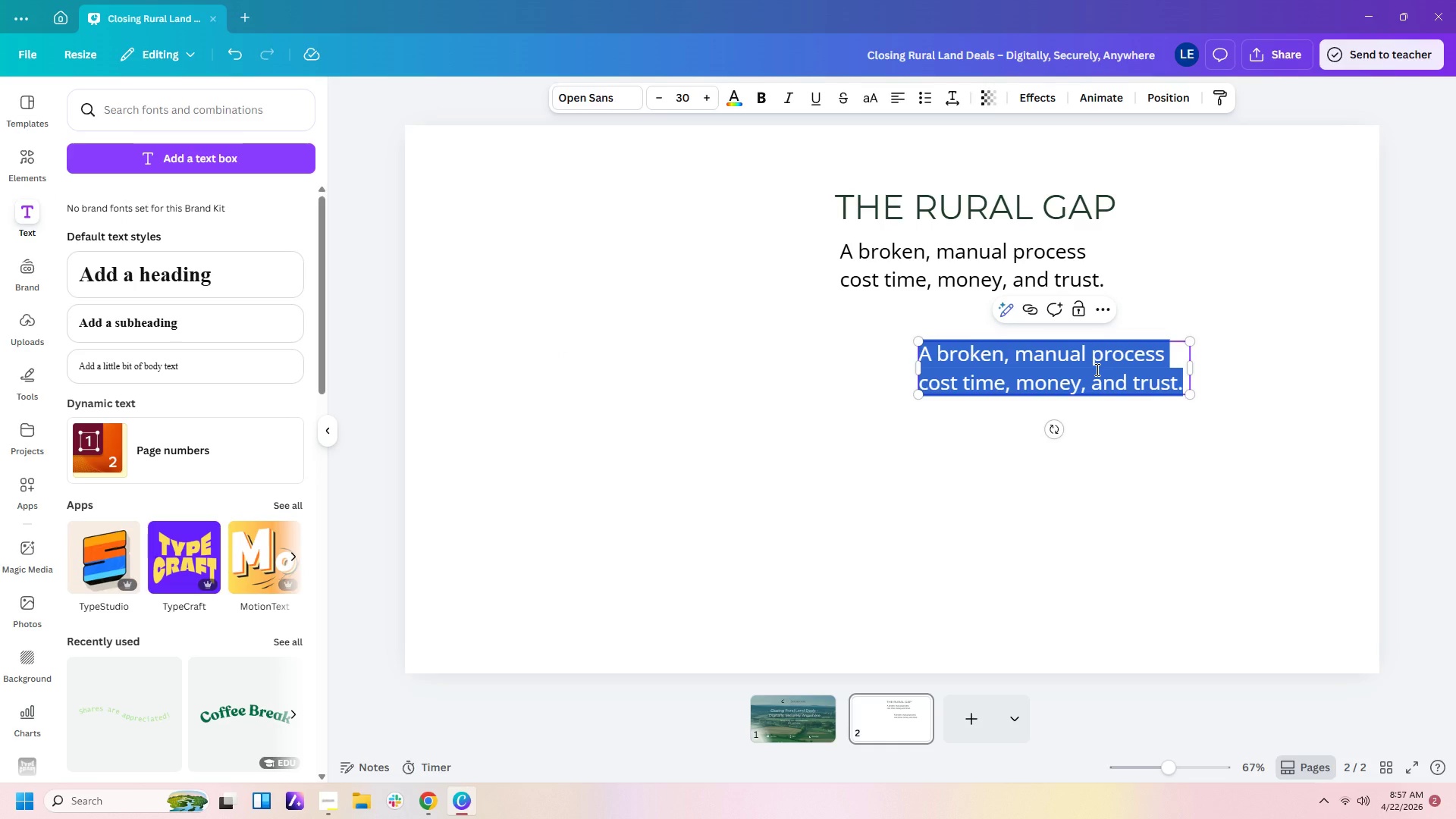 
type(MAnua)
key(Backspace)
key(Backspace)
key(Backspace)
key(Backspace)
type(anula)
key(Backspace)
key(Backspace)
type(al time )
key(Backspace)
key(Backspace)
key(Backspace)
key(Backspace)
type(itle searches across fragem)
key(Backspace)
key(Backspace)
type(mente d)
key(Backspace)
key(Backspace)
type(d county)
key(Backspace)
type(ry records)
 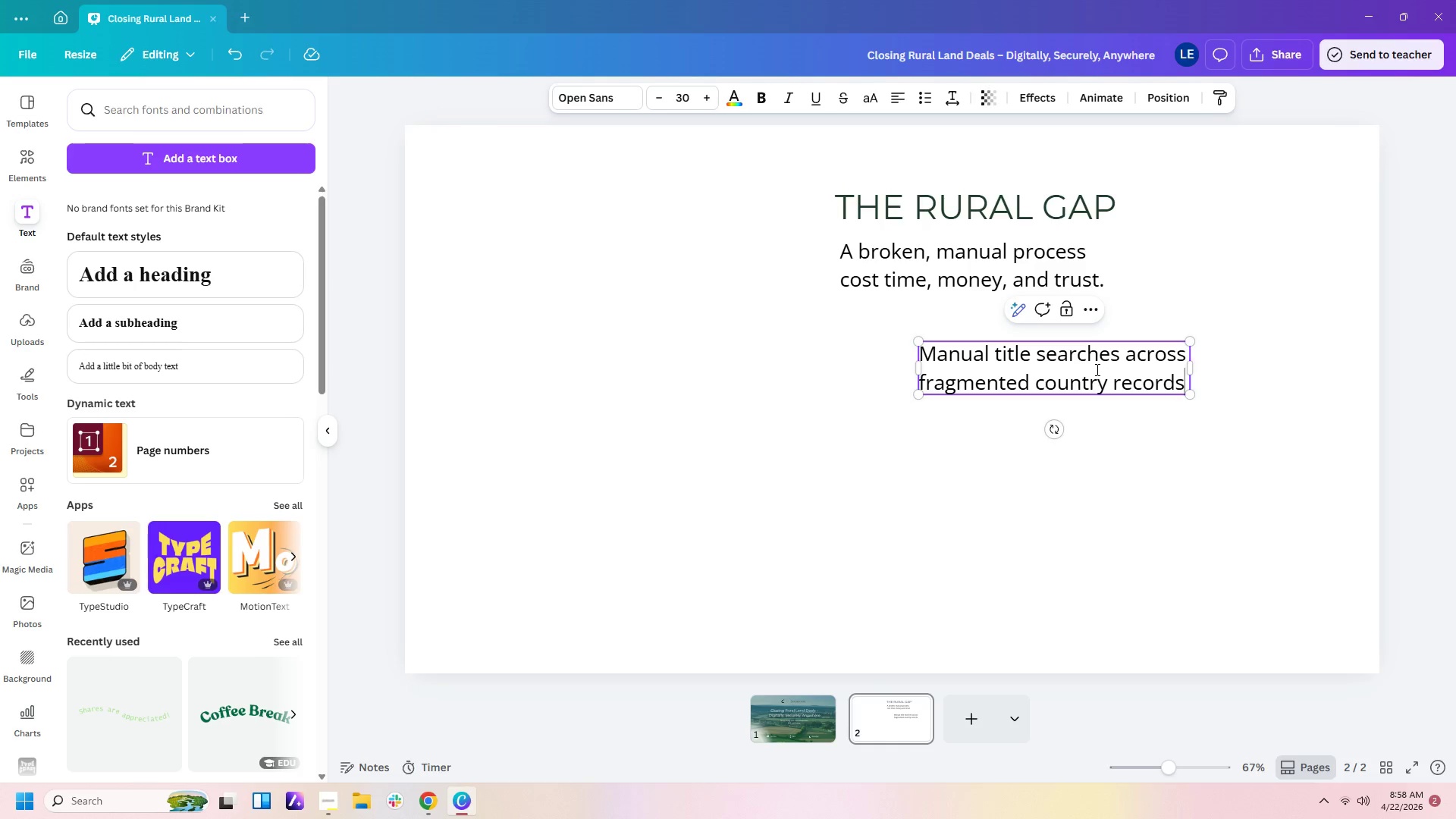 
key(Enter)
 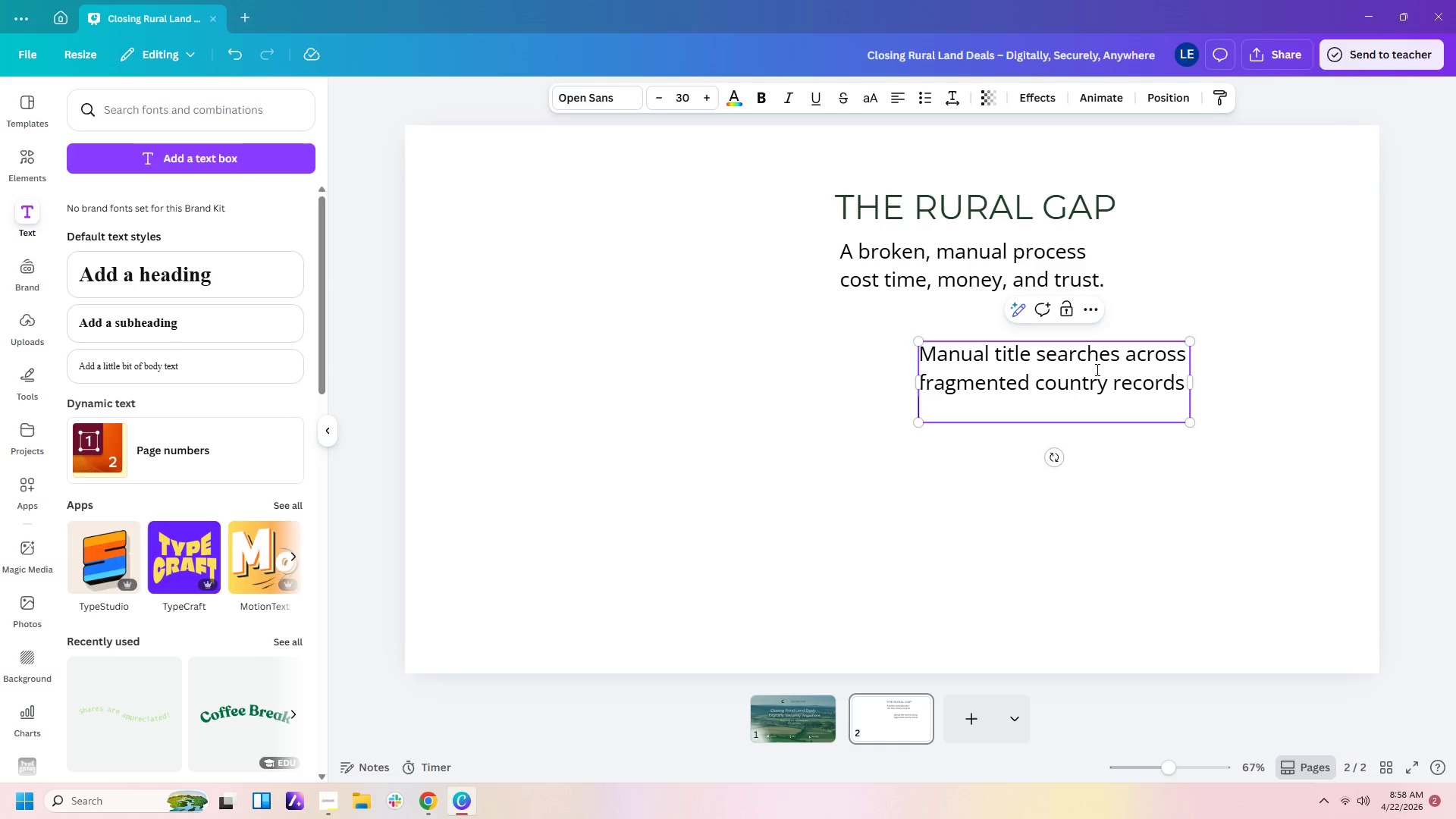 
type(Weeks-long escrow )
key(Backspace)
key(Backspace)
 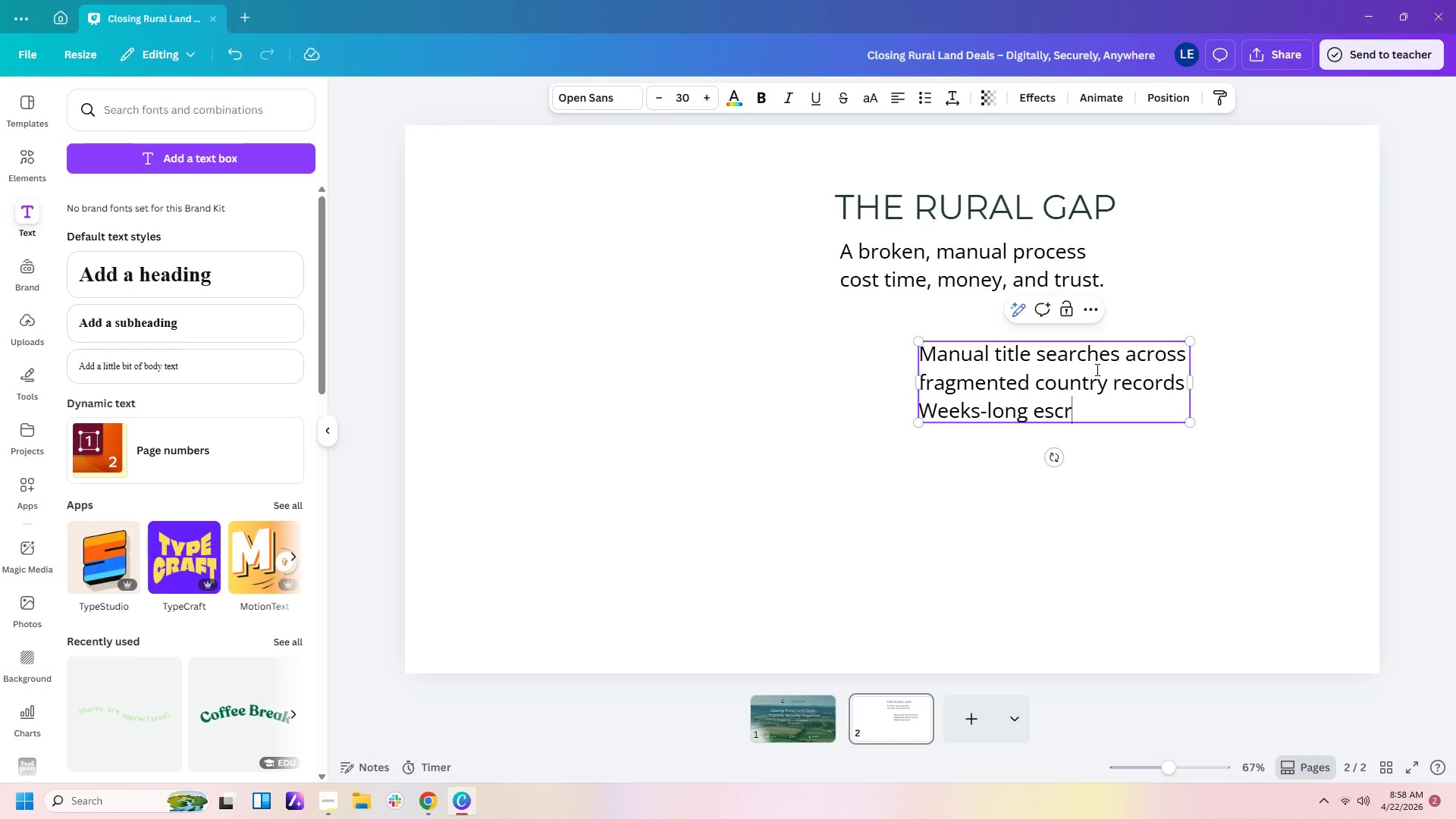 
hold_key(key=Backspace, duration=1.03)
 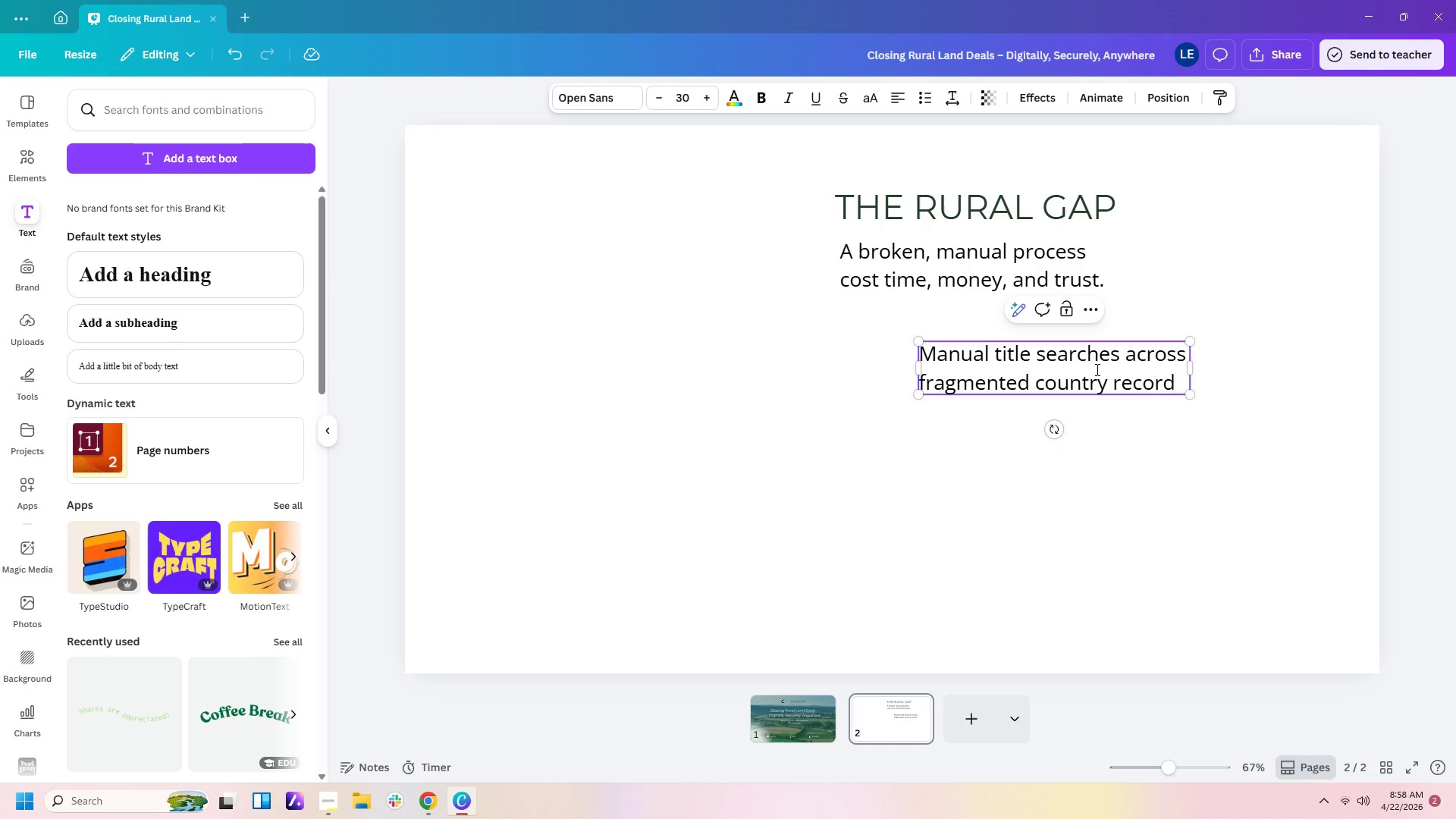 
hold_key(key=Backspace, duration=14.45)
 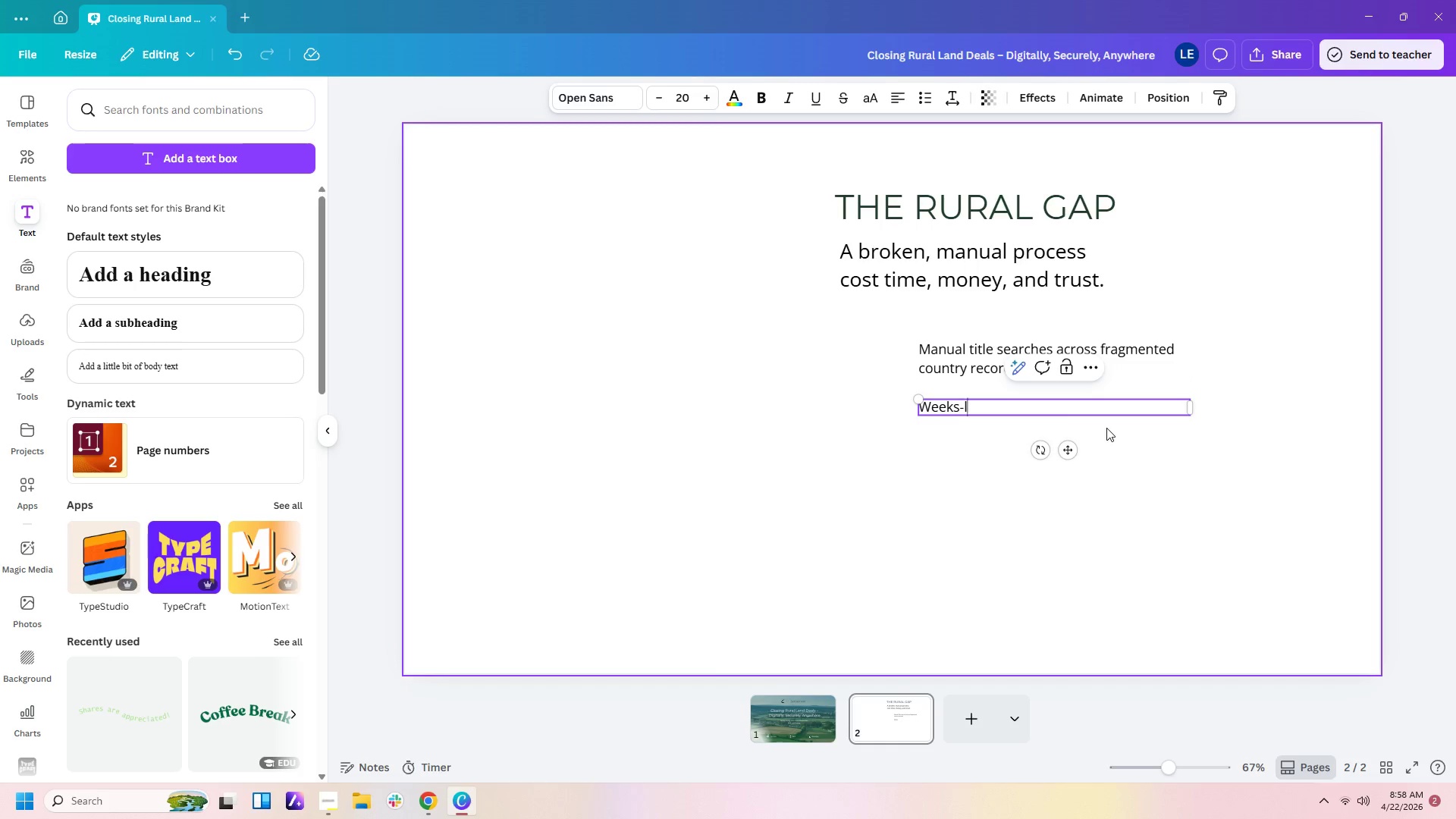 
key(S)
 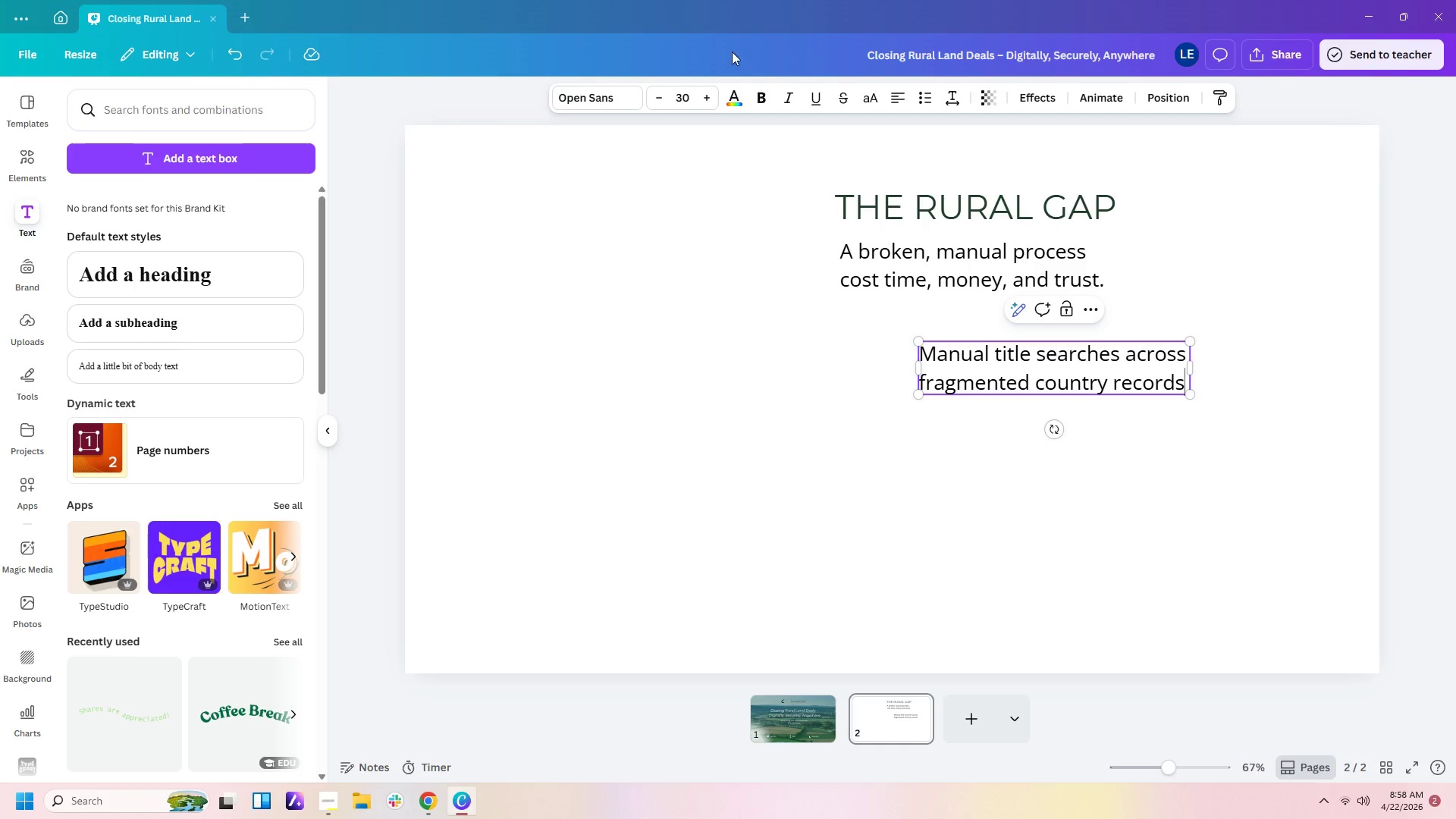 
left_click([694, 94])
 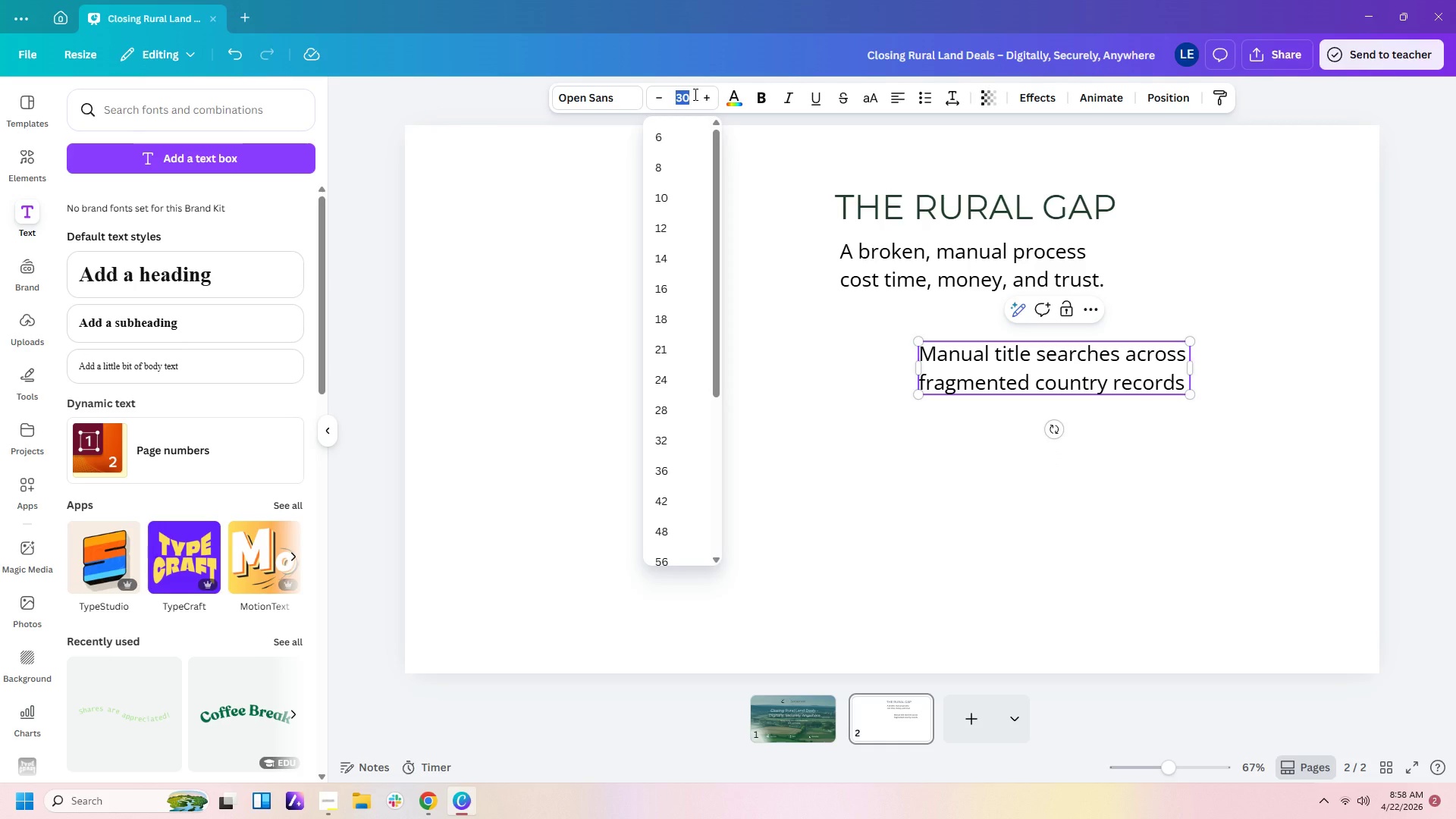 
key(Numpad2)
 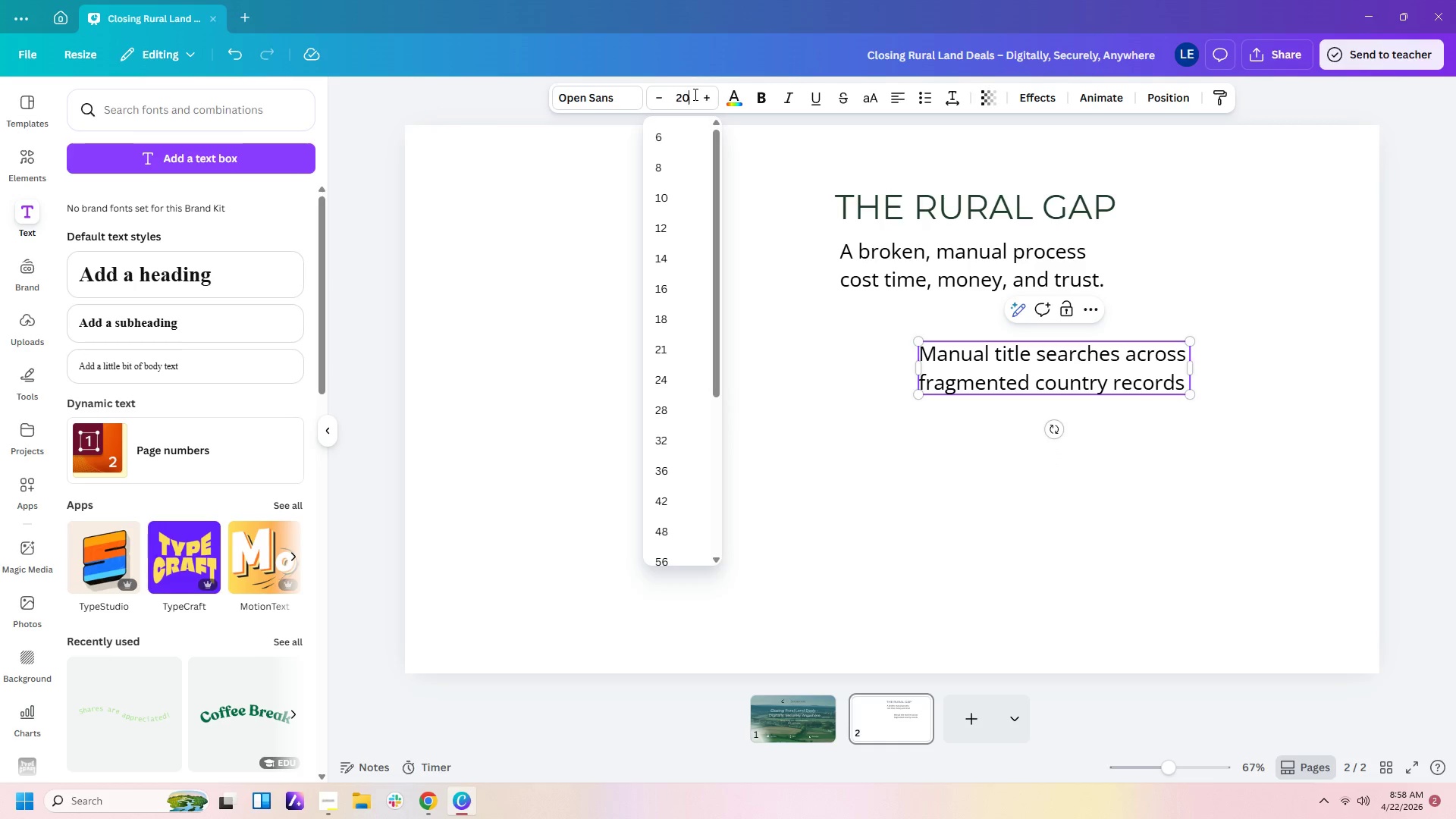 
key(Numpad0)
 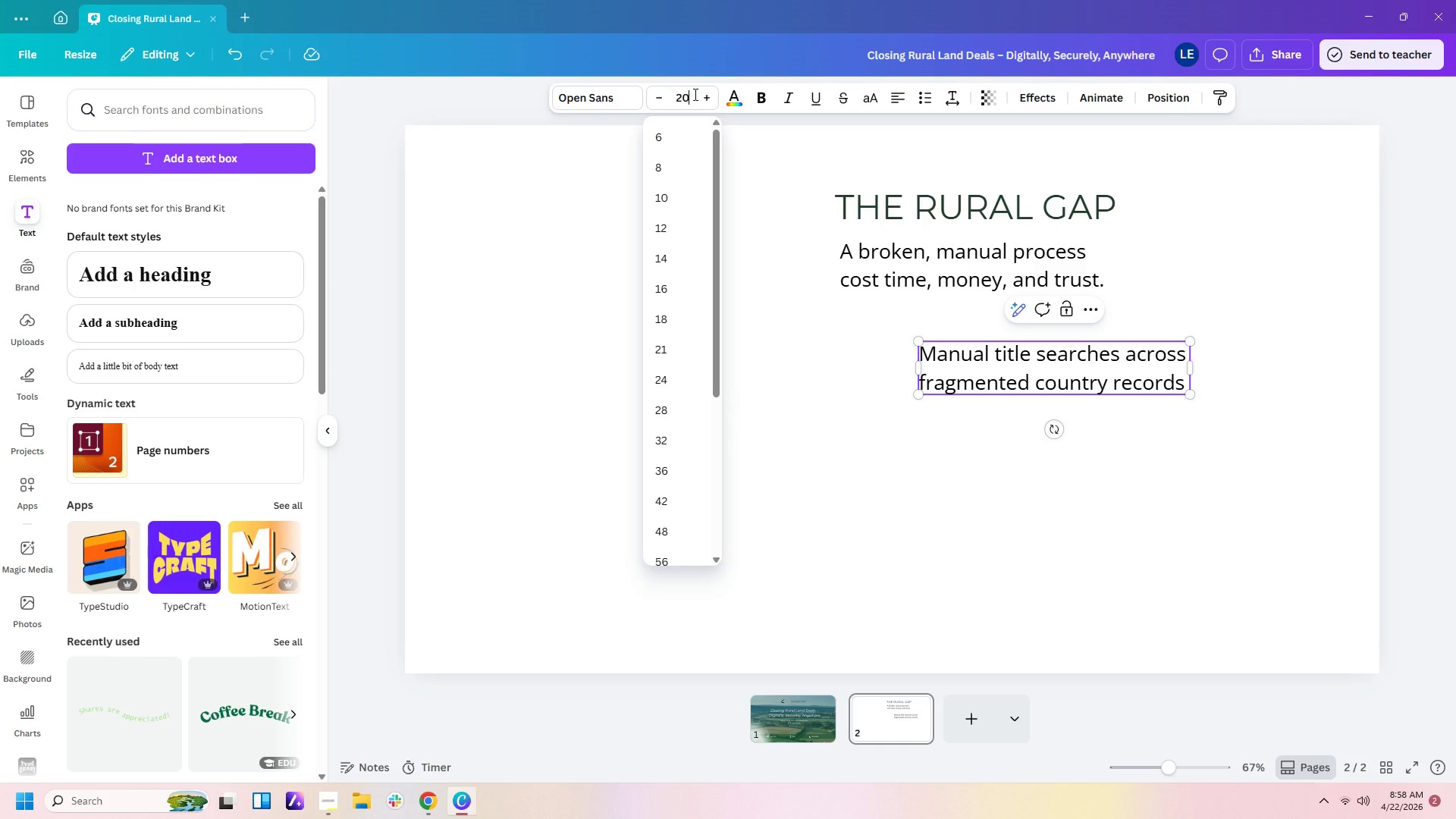 
key(Enter)
 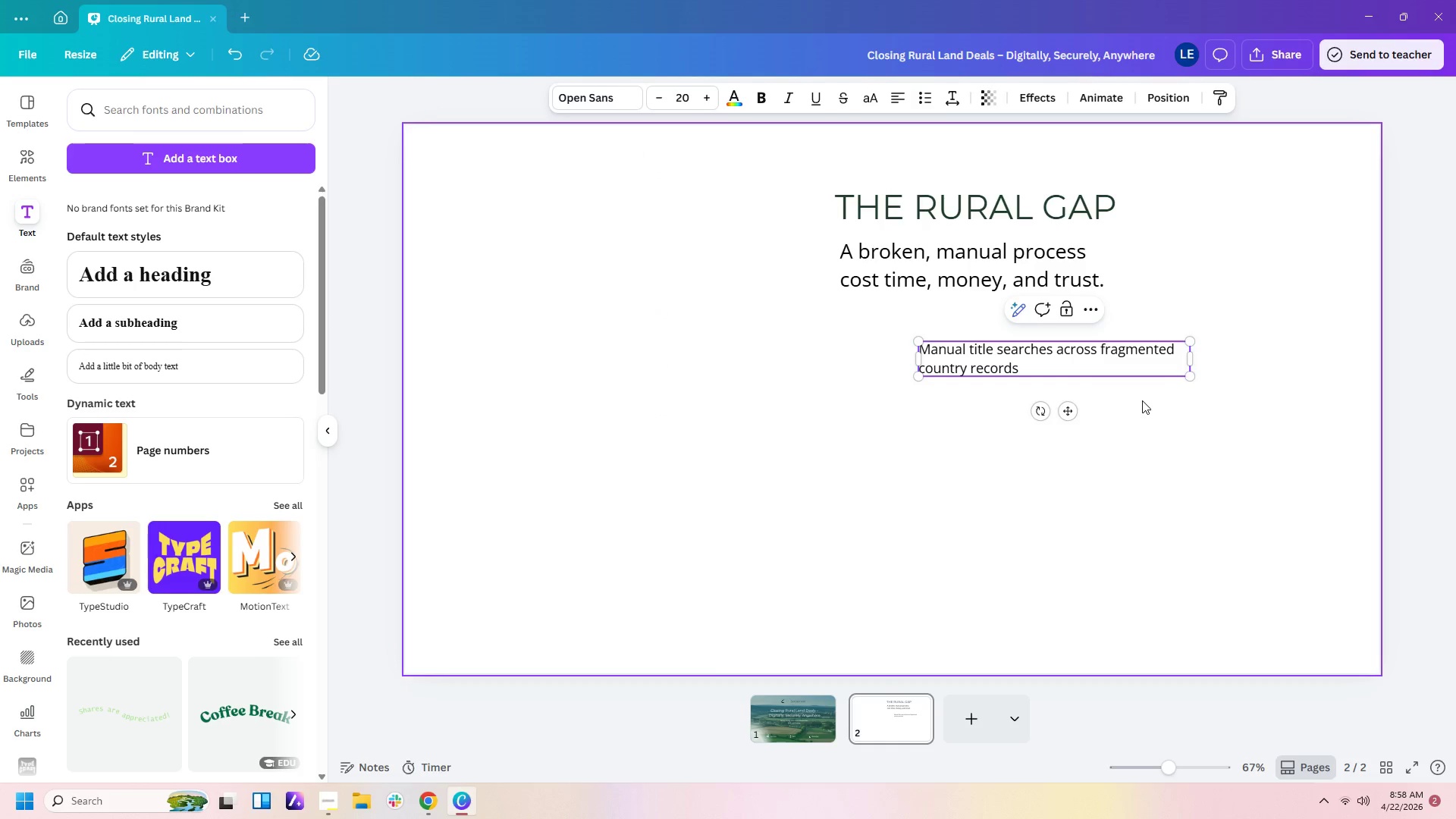 
double_click([1117, 349])
 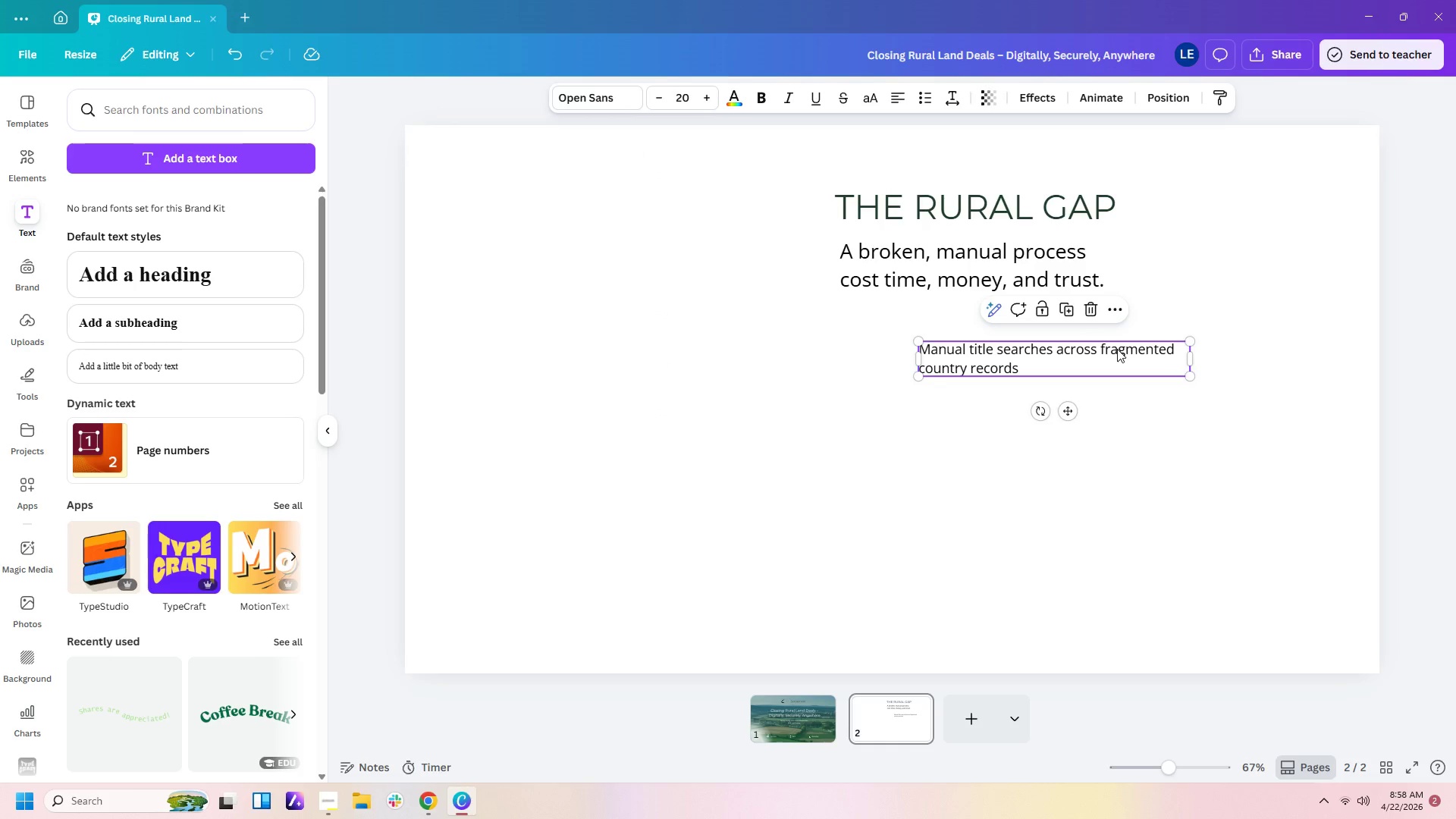 
key(Control+C)
 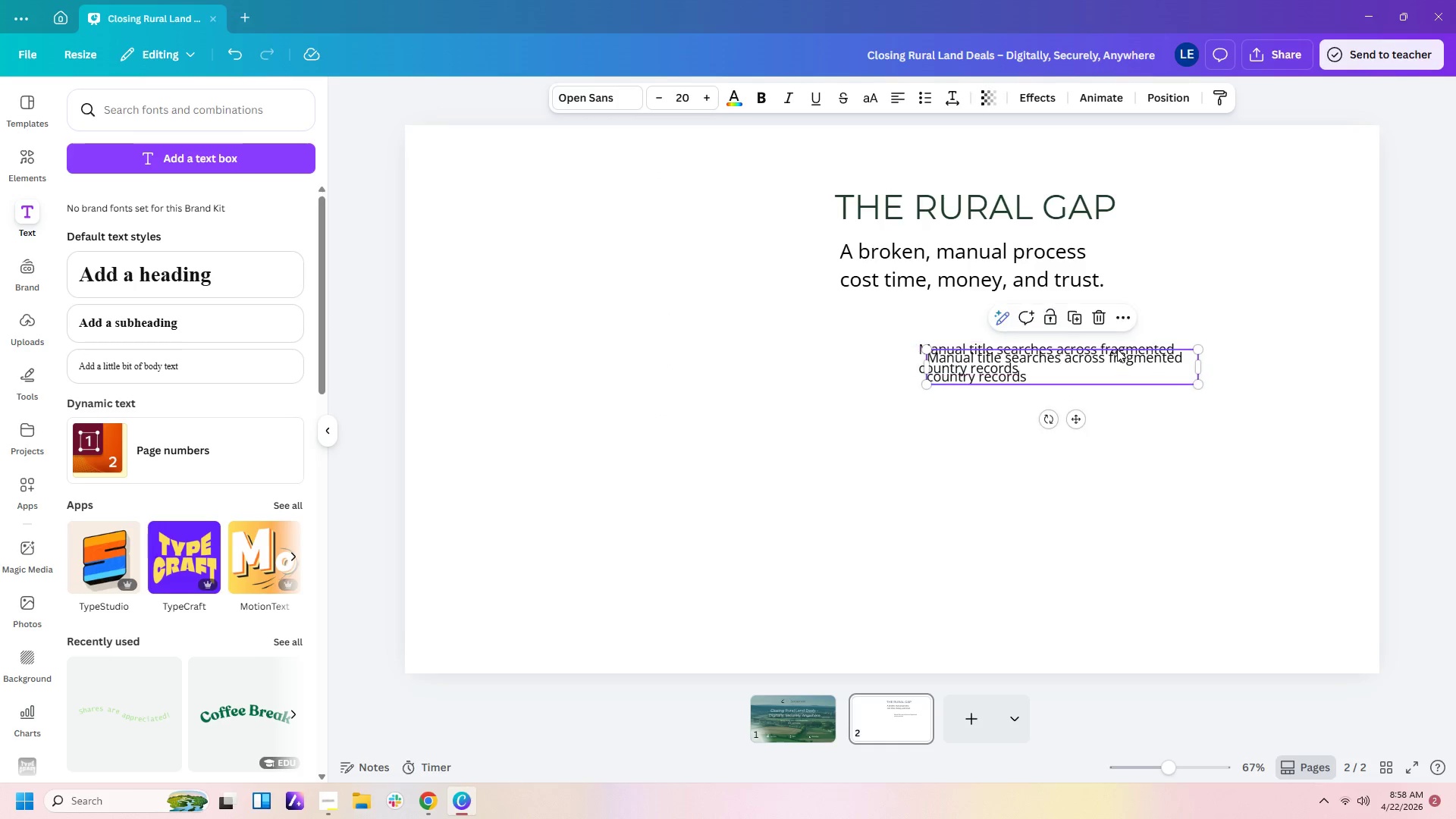 
key(Control+V)
 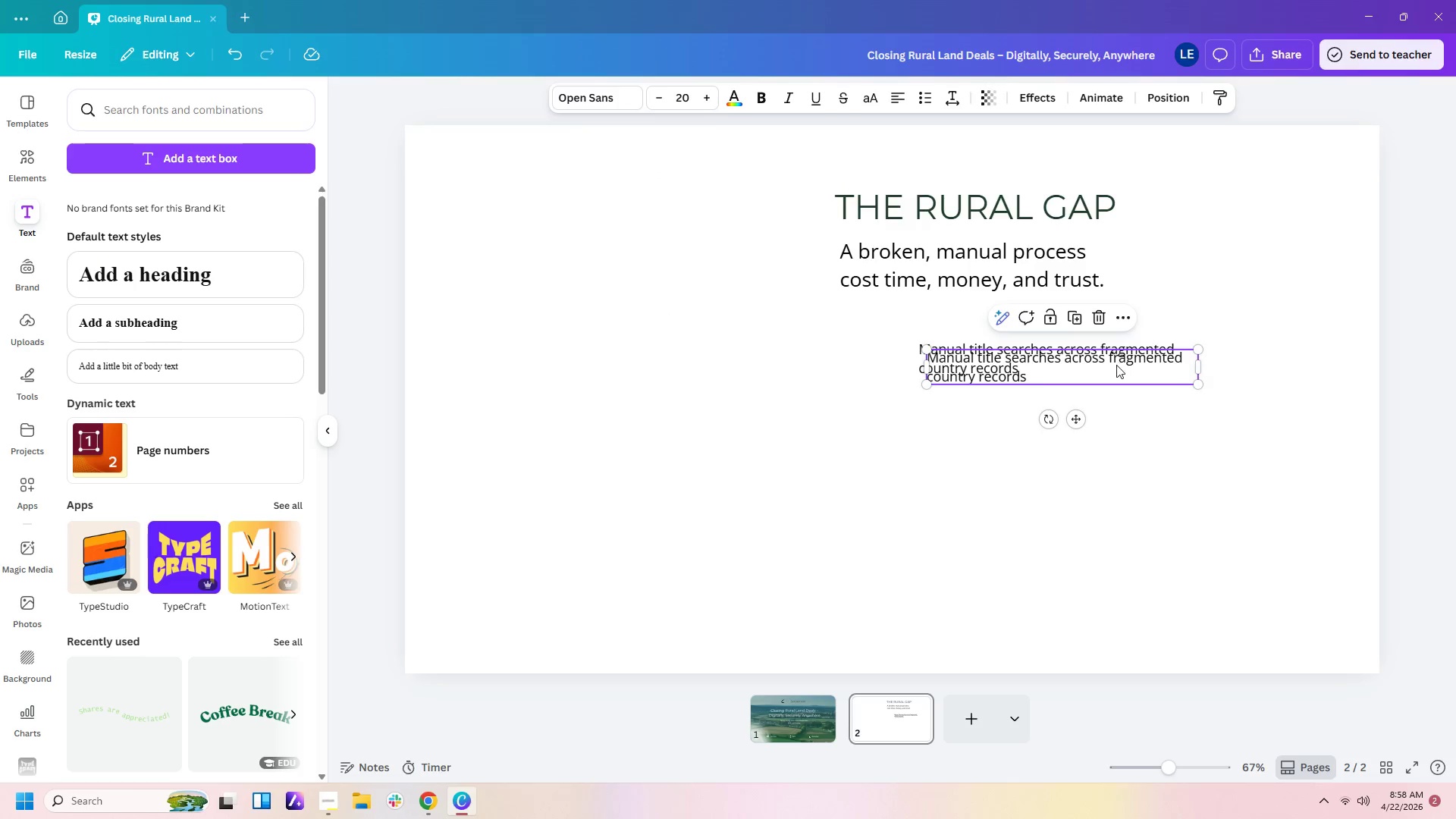 
left_click_drag(start_coordinate=[1116, 365], to_coordinate=[1106, 417])
 